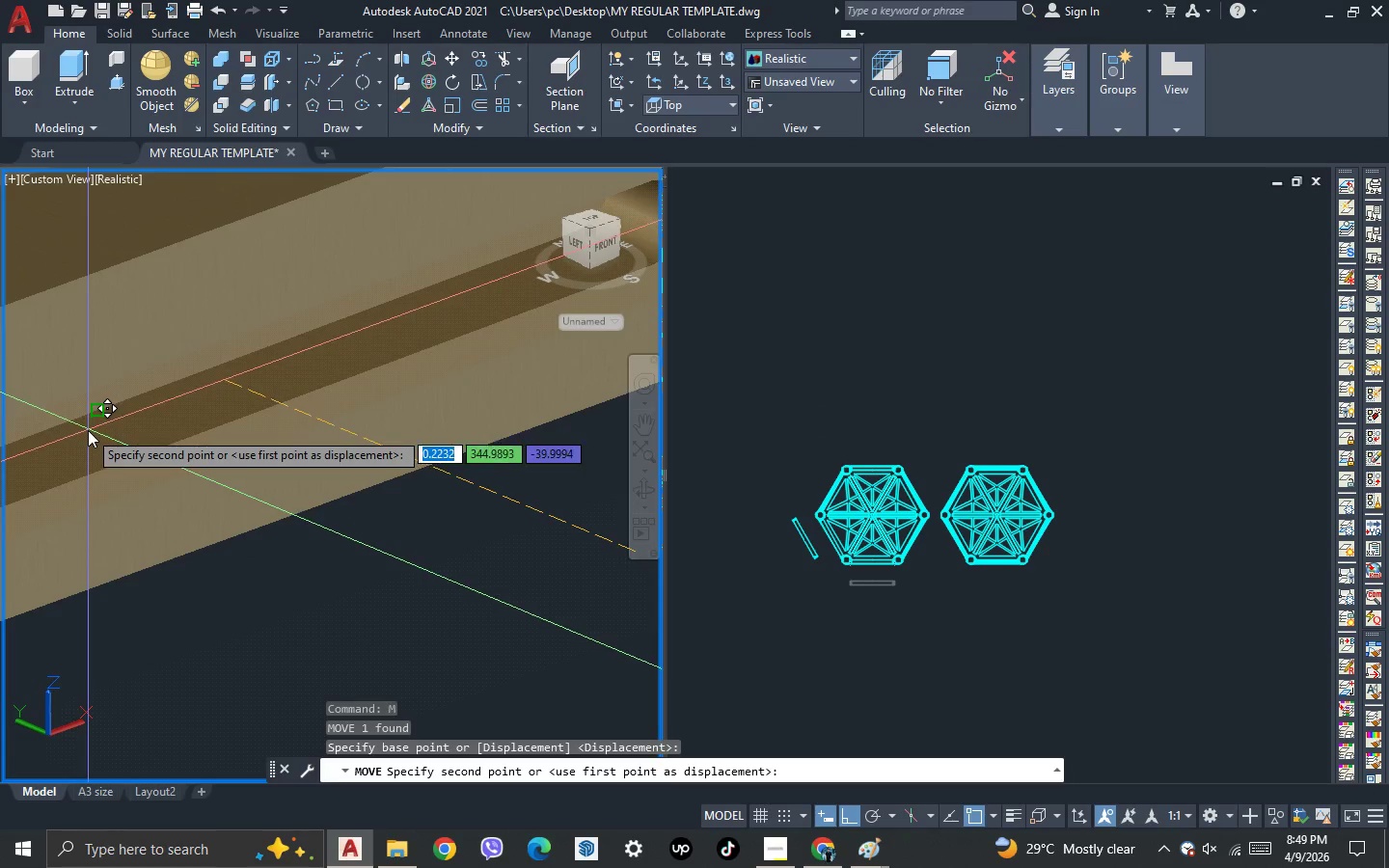 
left_click([88, 431])
 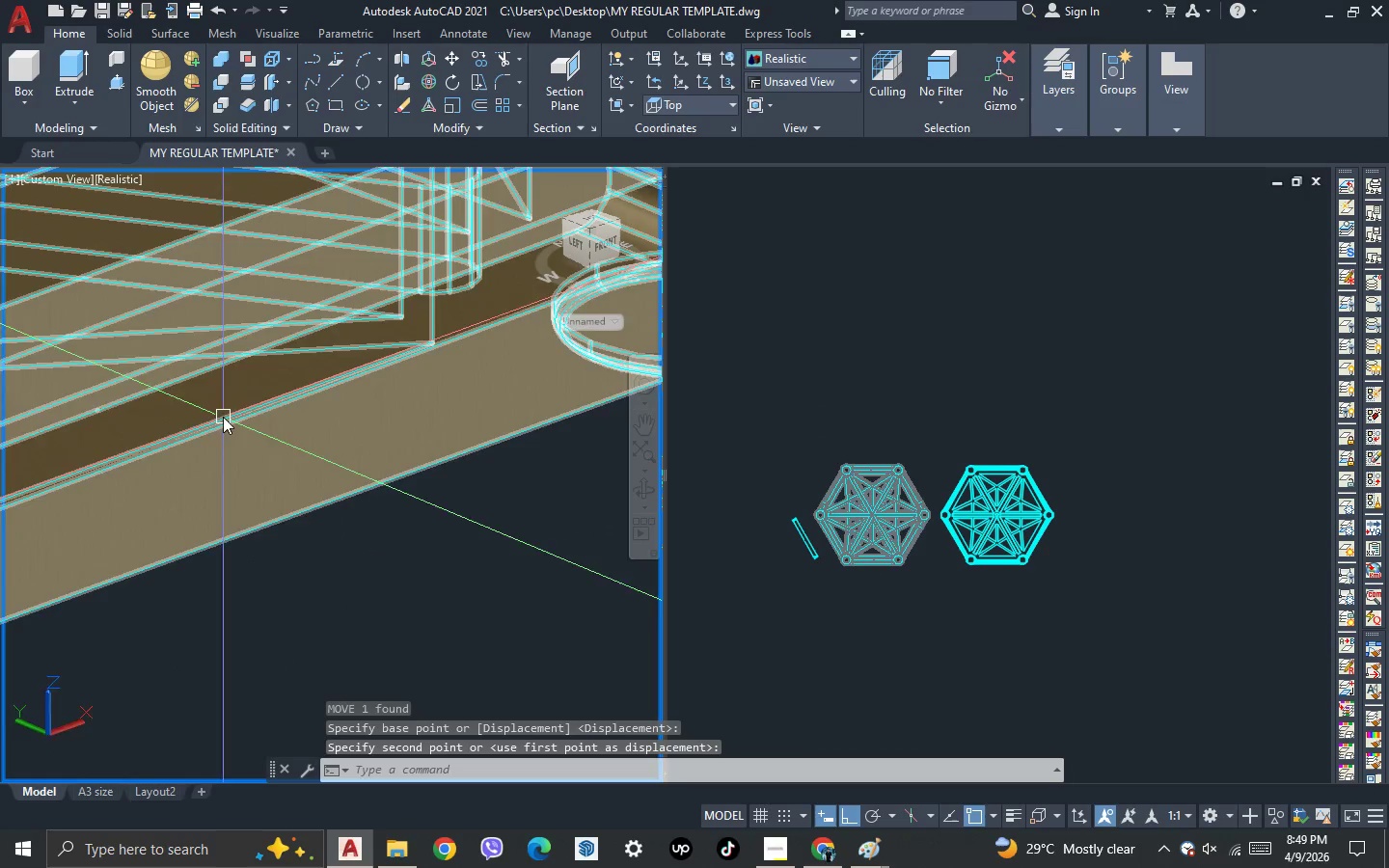 
scroll: coordinate [223, 417], scroll_direction: down, amount: 3.0
 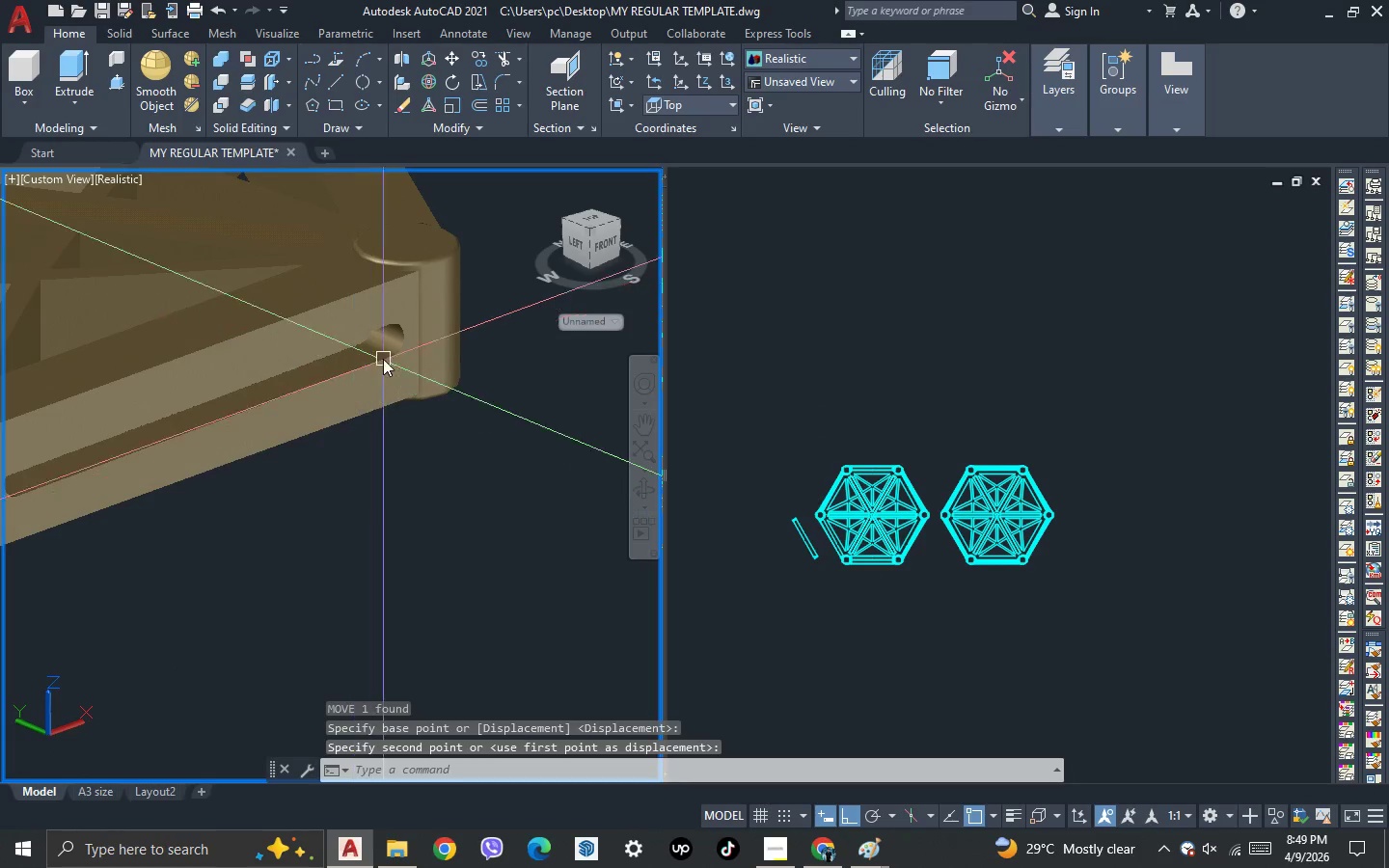 
scroll: coordinate [384, 359], scroll_direction: up, amount: 2.0
 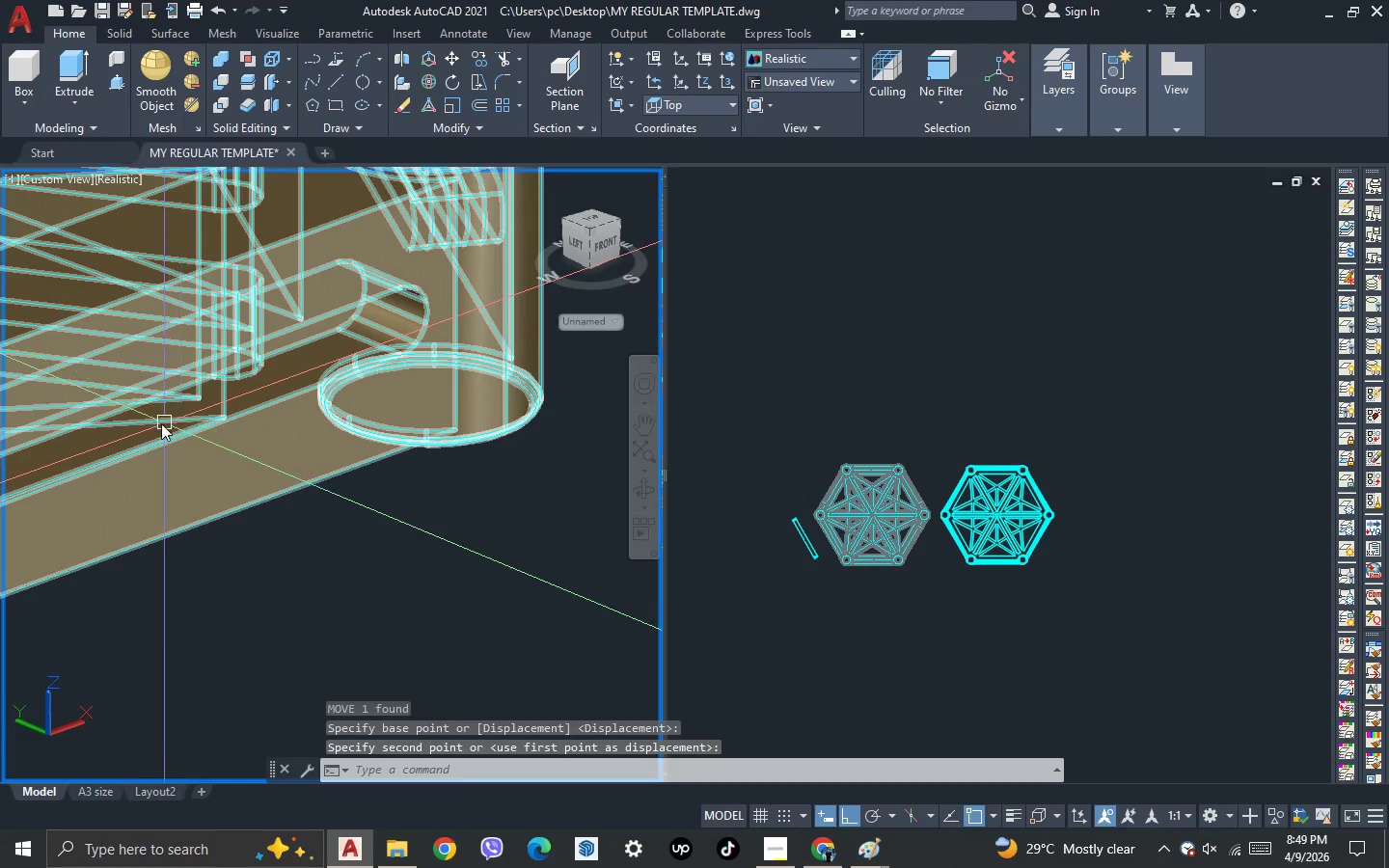 
left_click([157, 424])
 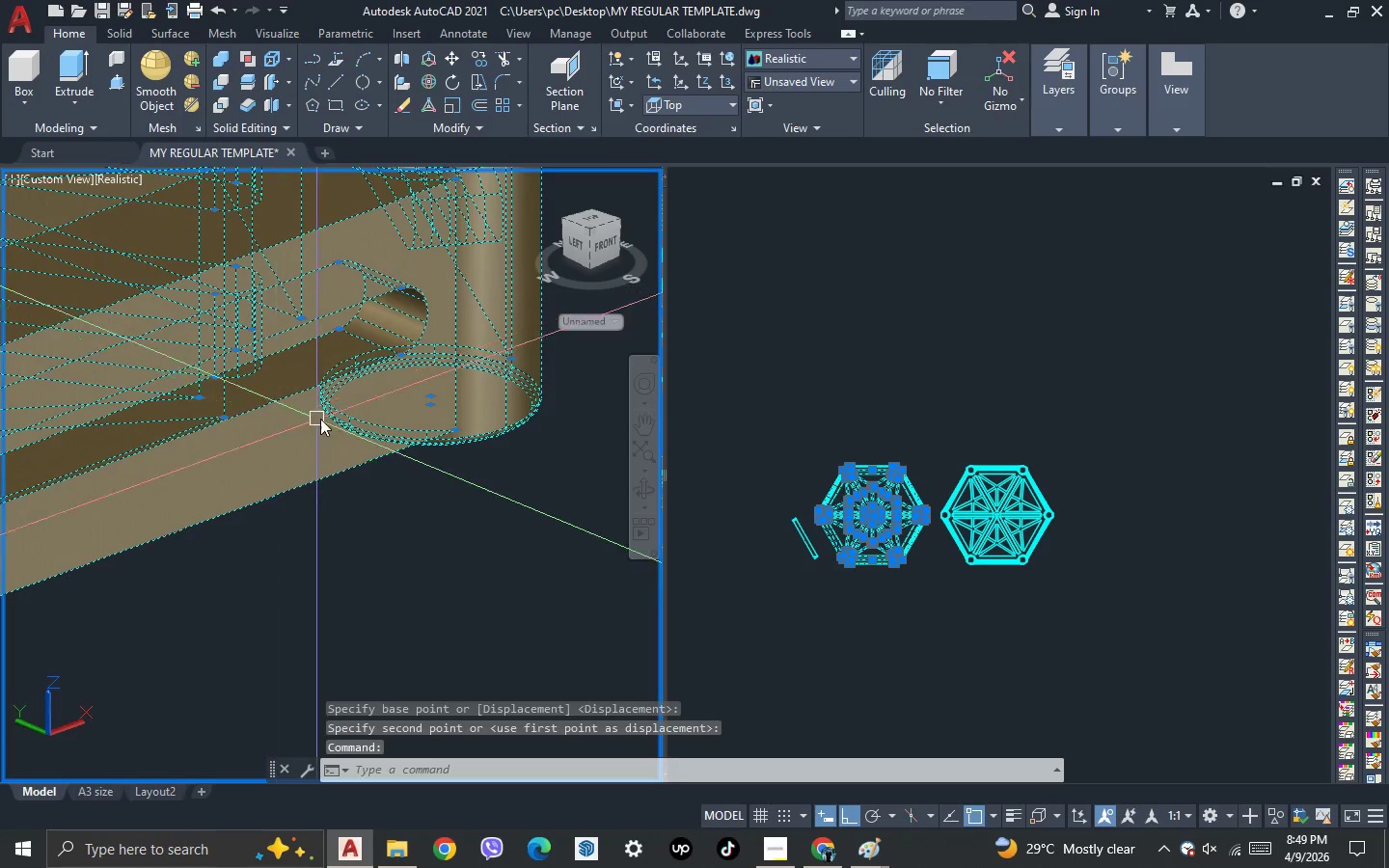 
scroll: coordinate [329, 418], scroll_direction: down, amount: 3.0
 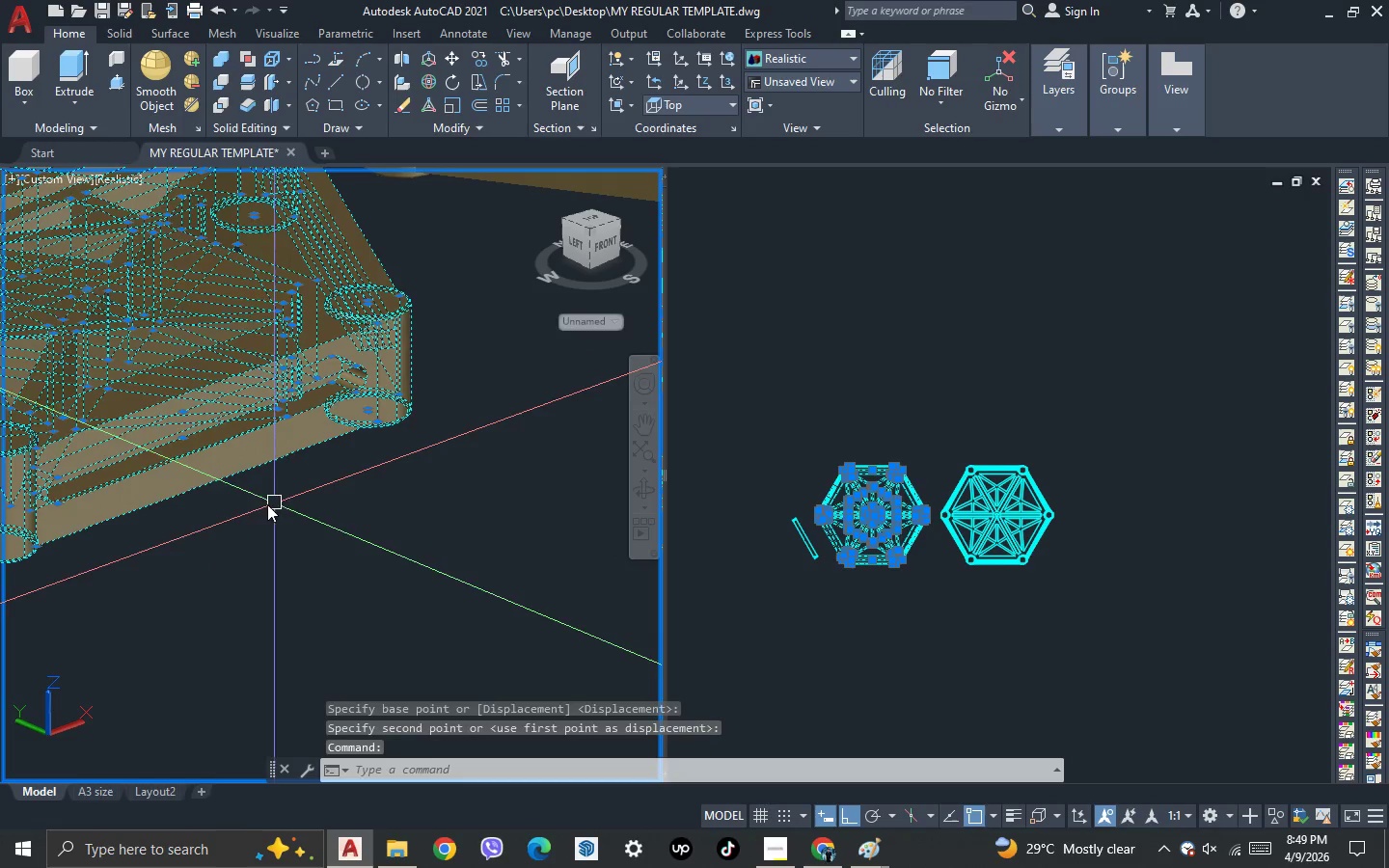 
key(Escape)
 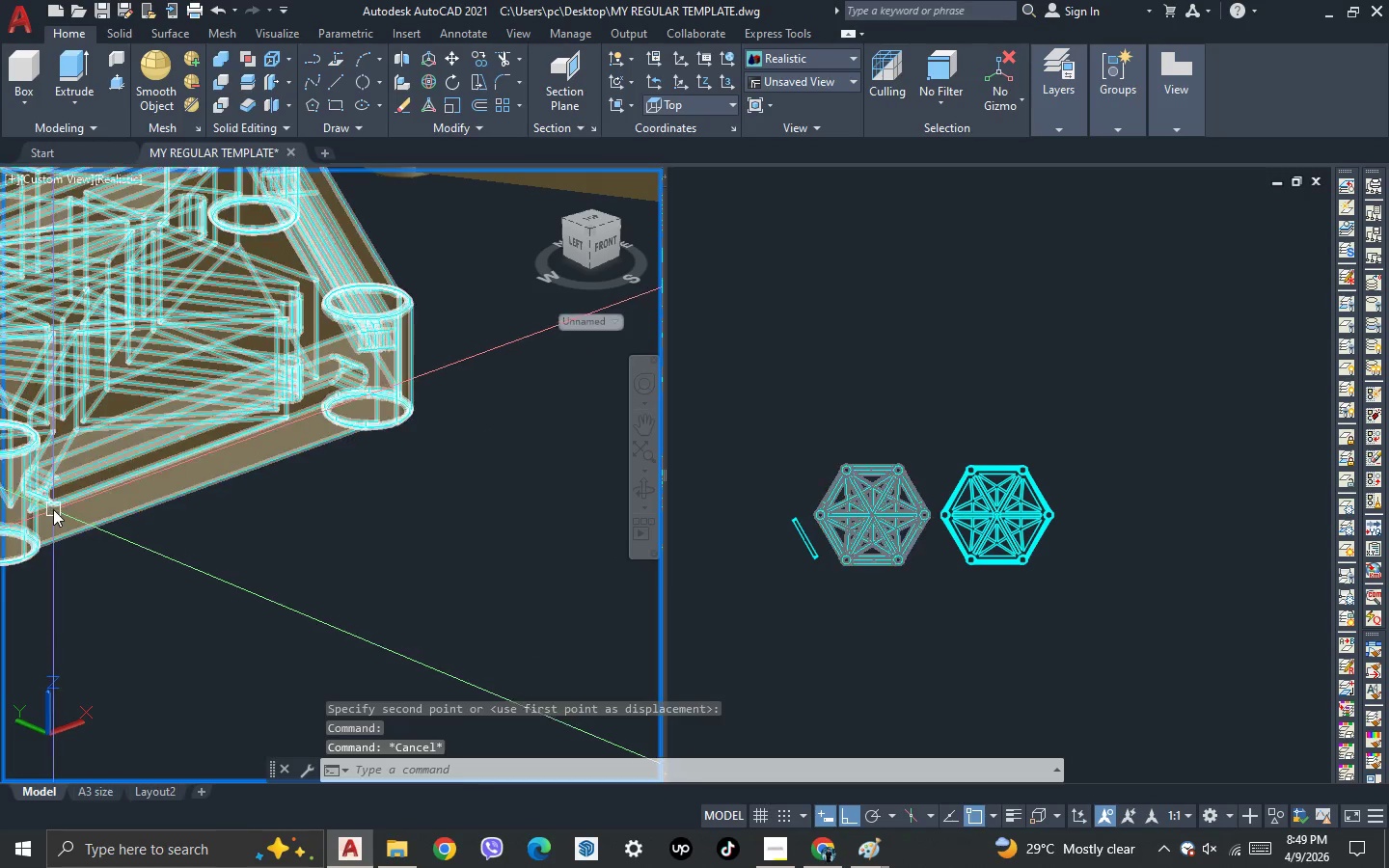 
key(Control+Z)
 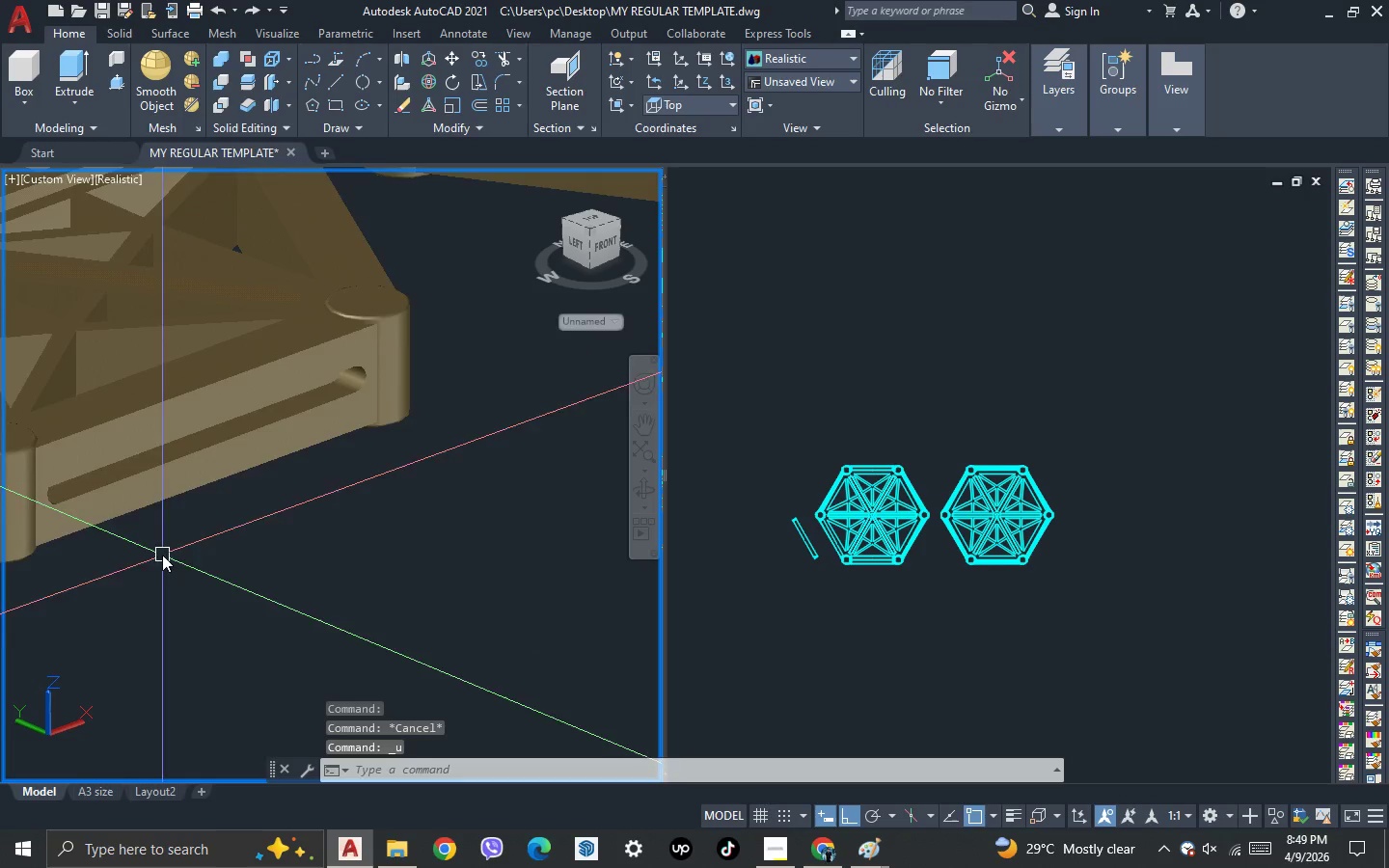 
scroll: coordinate [53, 509], scroll_direction: up, amount: 1.0
 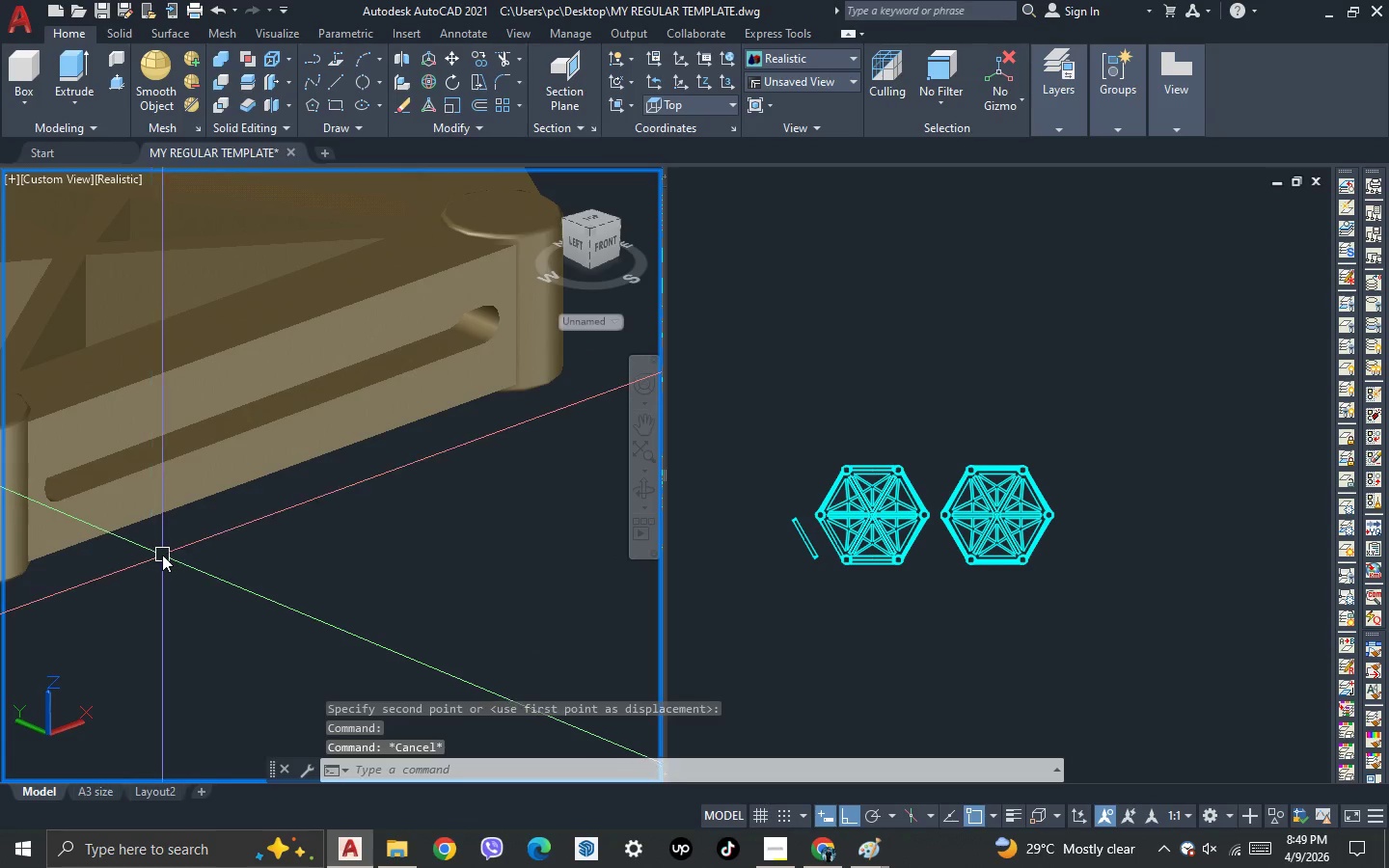 
key(Control+Z)
 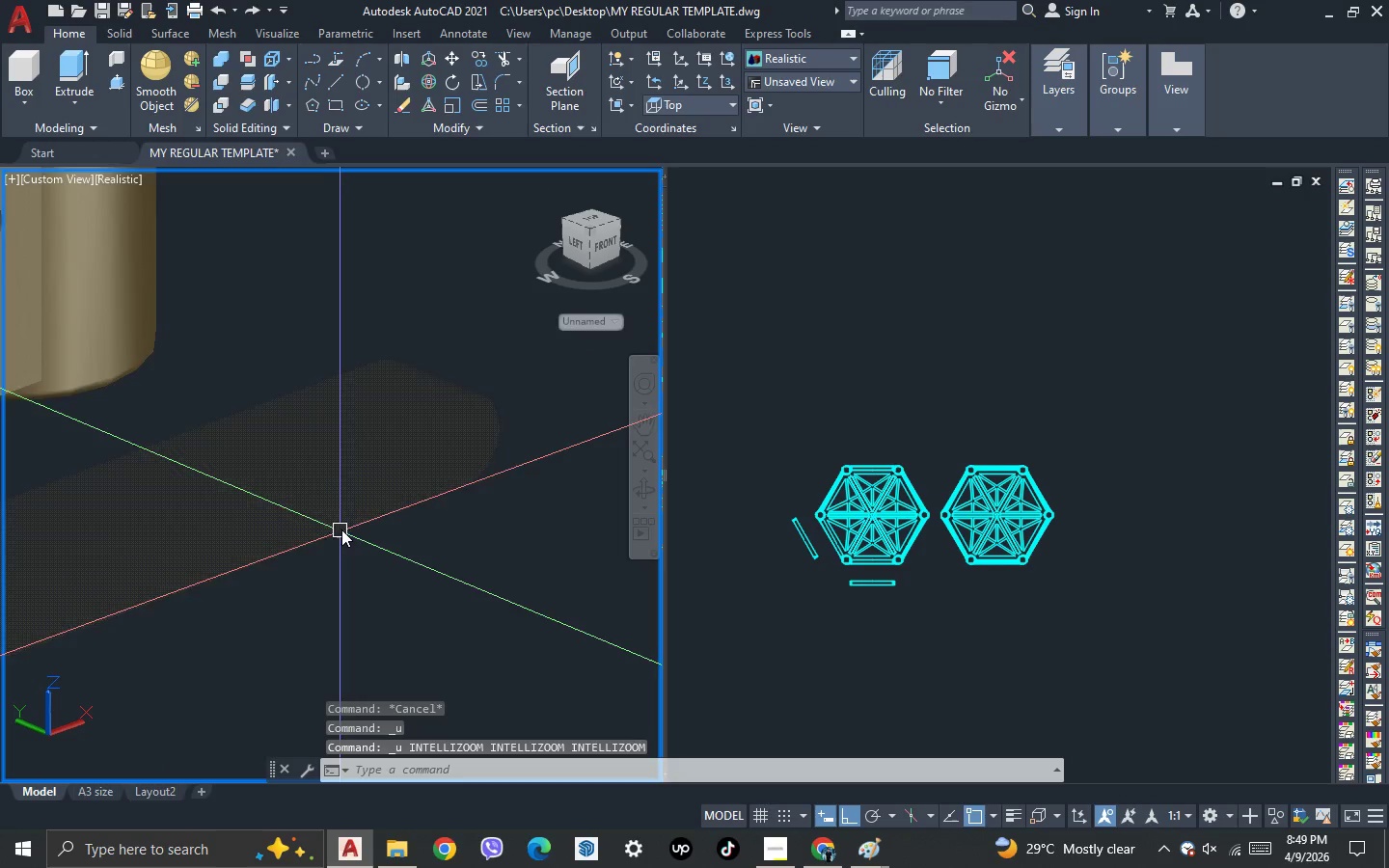 
scroll: coordinate [343, 529], scroll_direction: down, amount: 2.0
 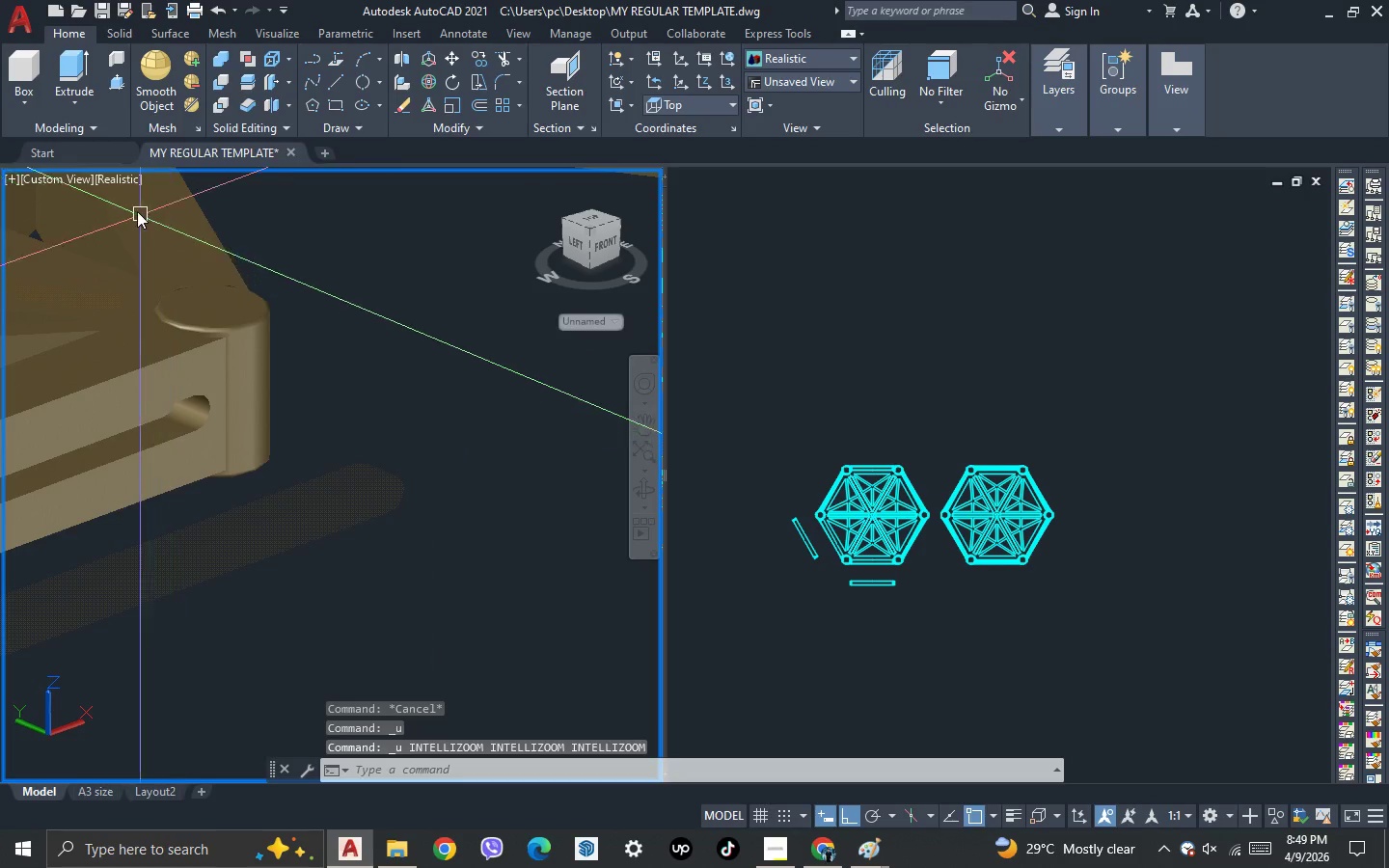 
left_click([123, 179])
 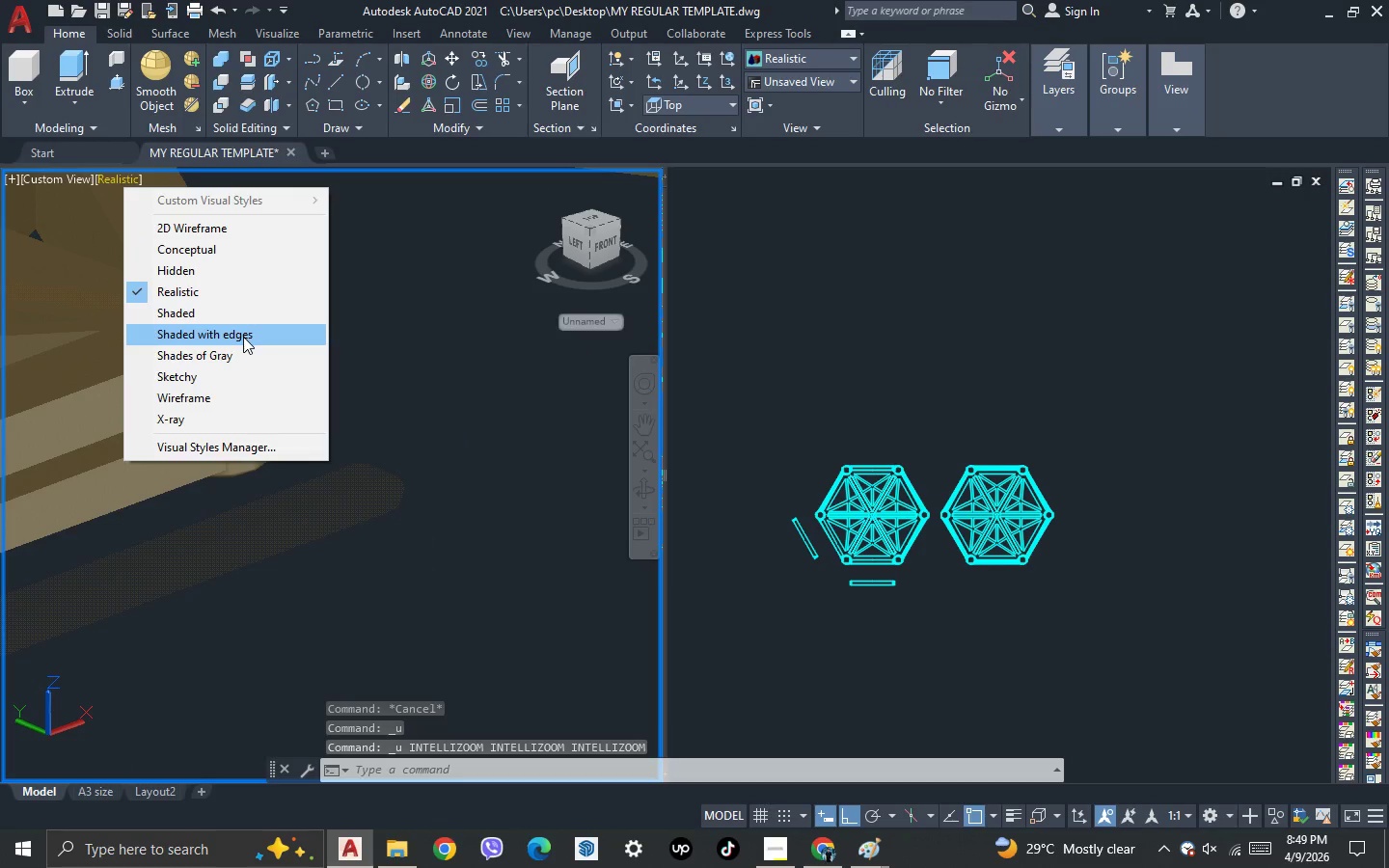 
left_click([243, 337])
 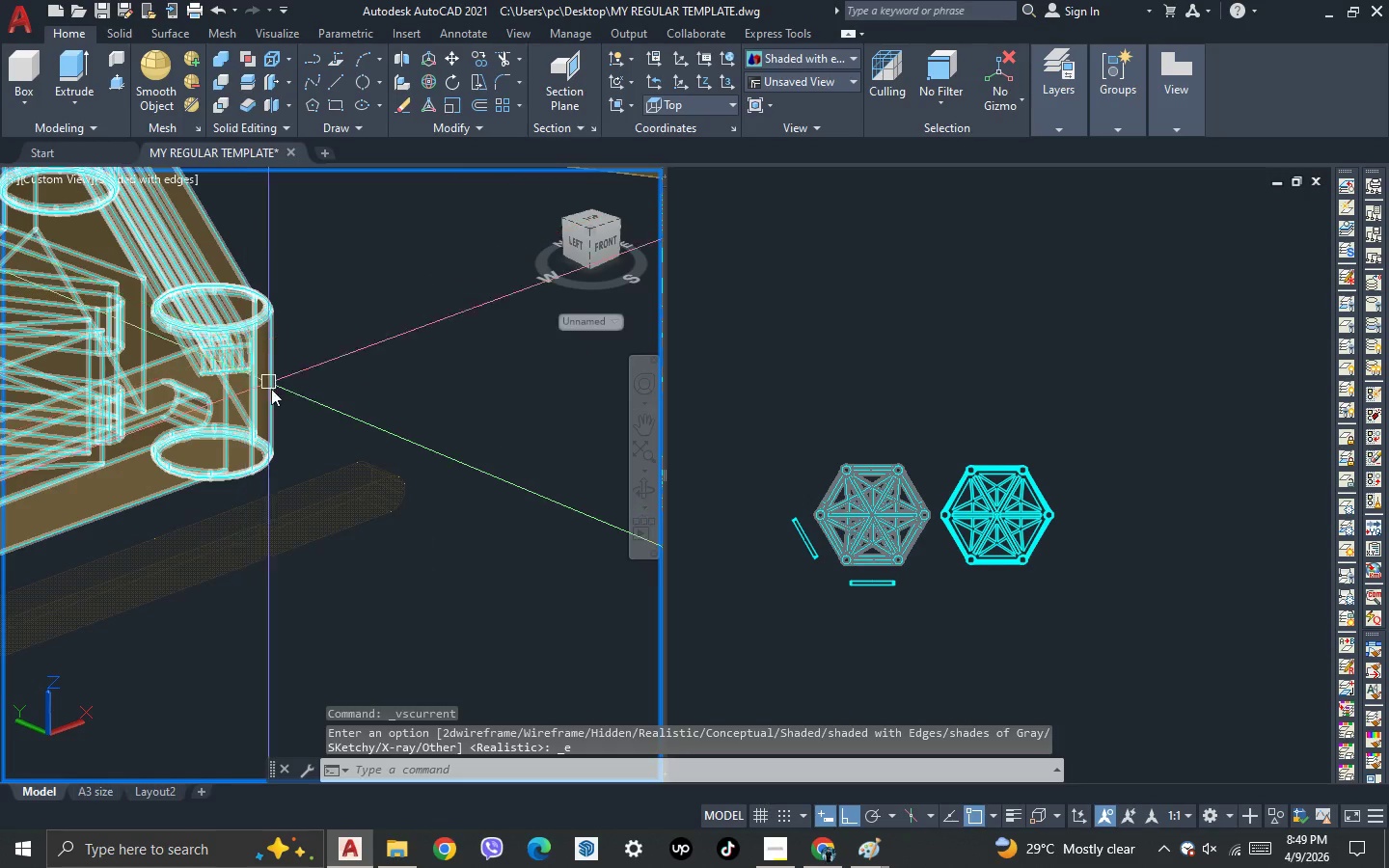 
left_click_drag(start_coordinate=[345, 554], to_coordinate=[335, 525])
 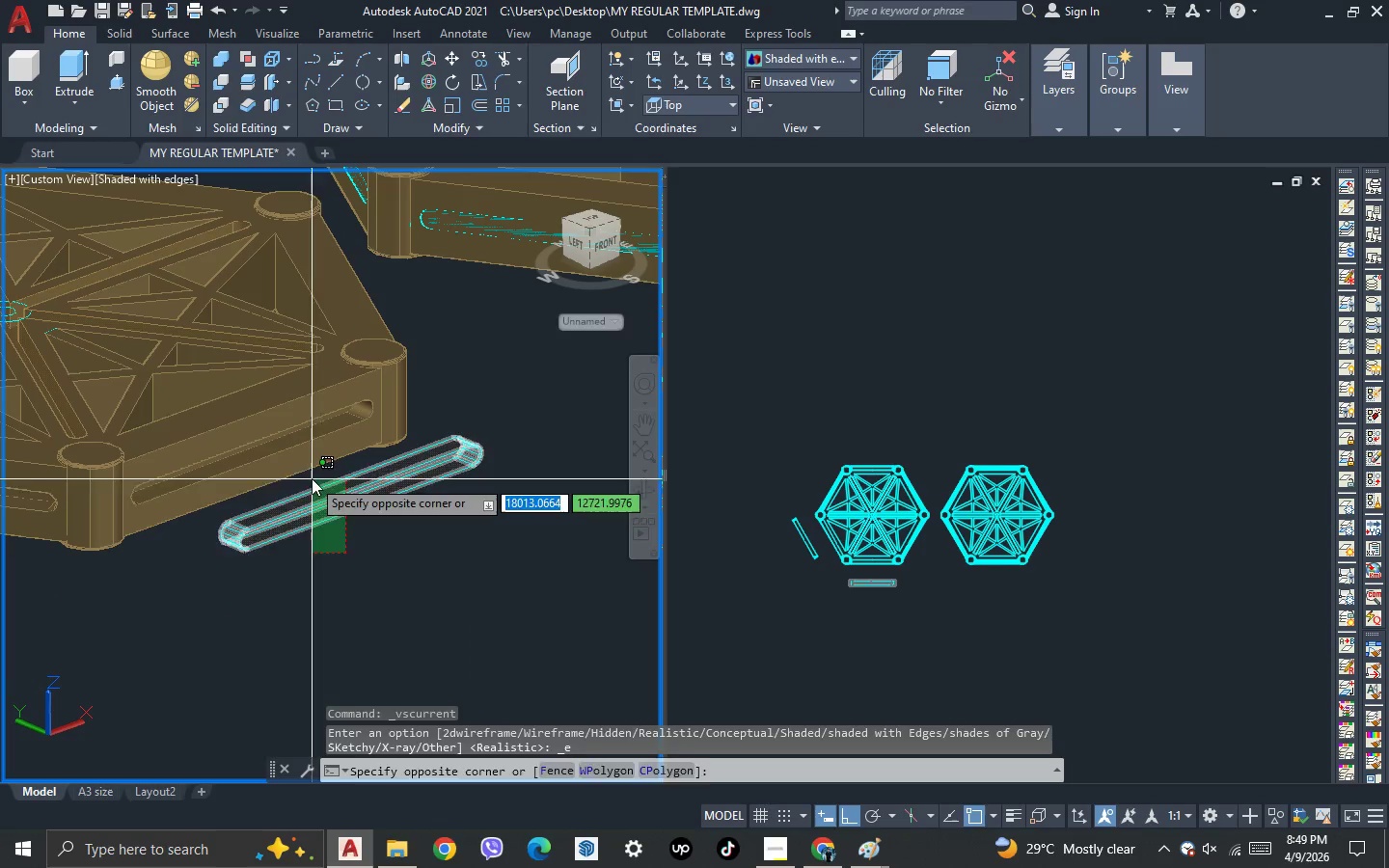 
scroll: coordinate [346, 529], scroll_direction: down, amount: 1.0
 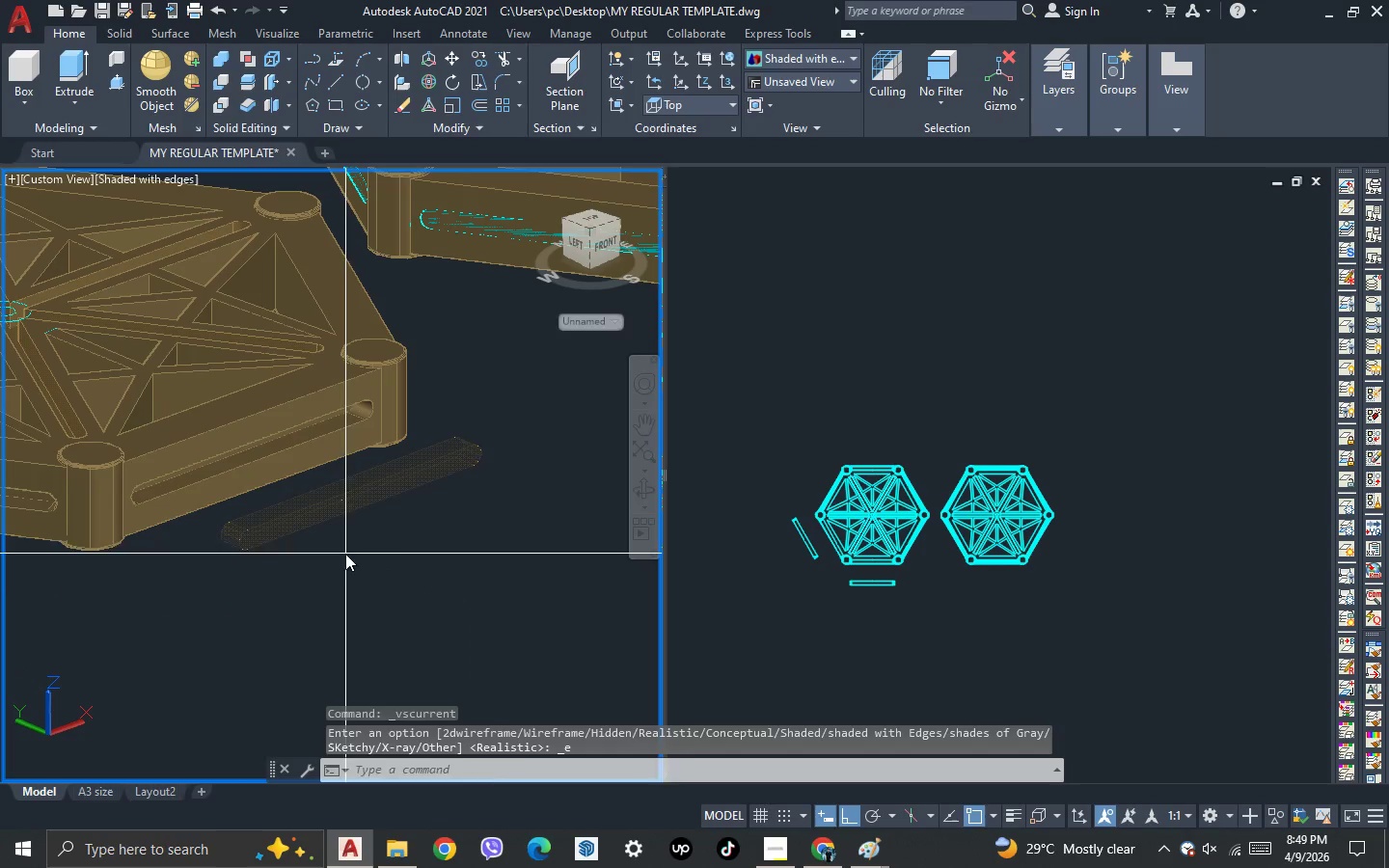 
left_click_drag(start_coordinate=[312, 479], to_coordinate=[314, 488])
 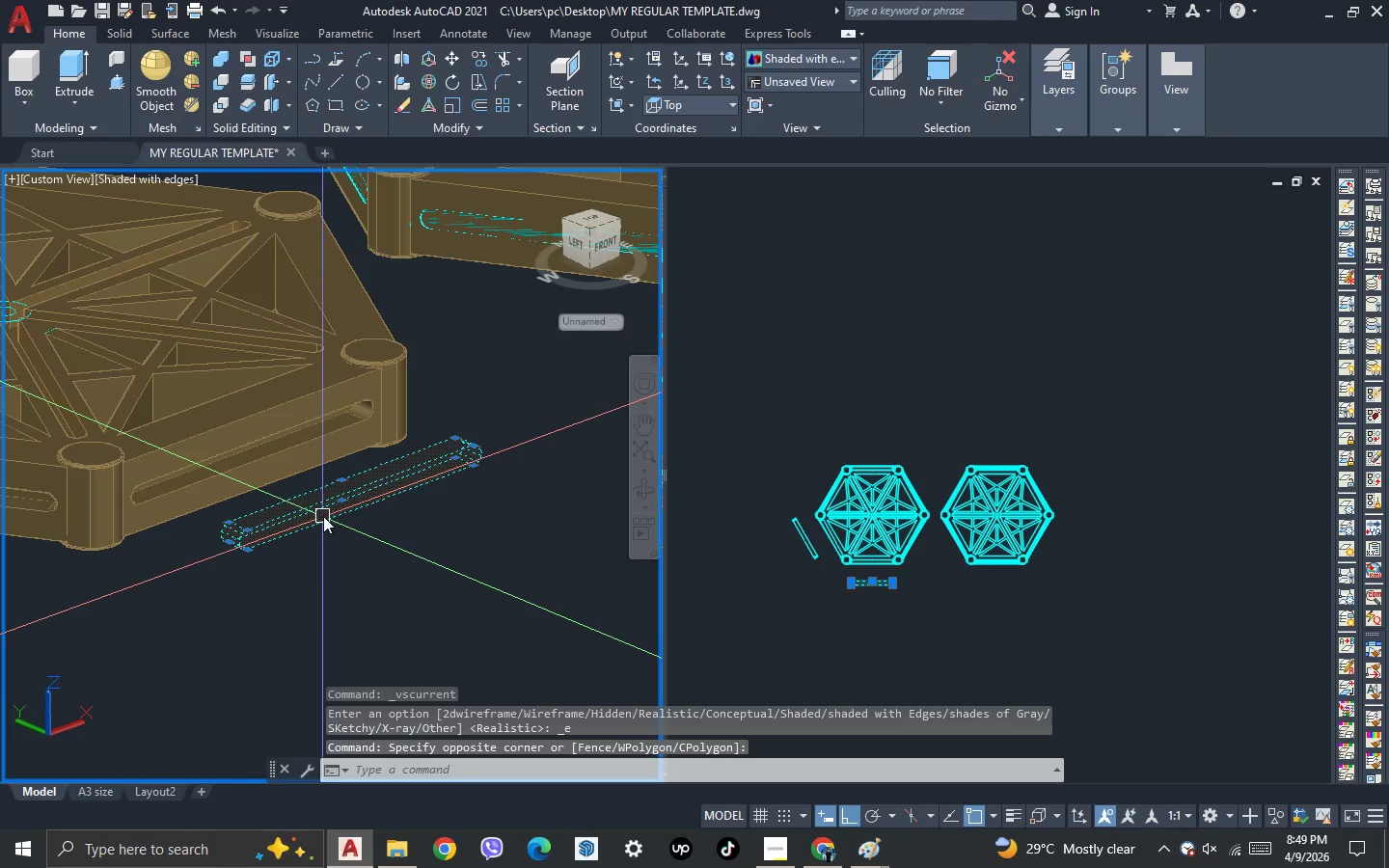 
key(M)
 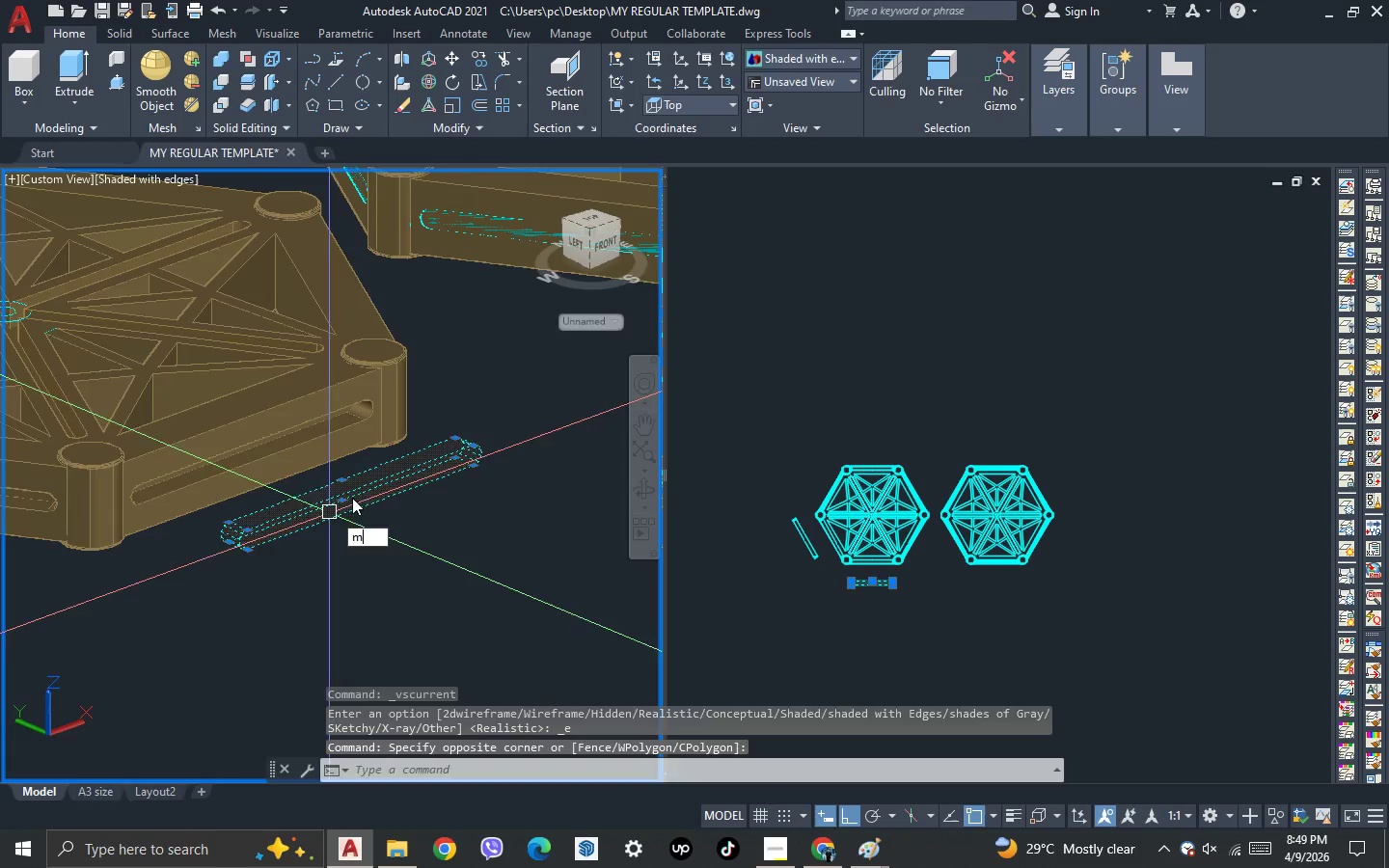 
key(Space)
 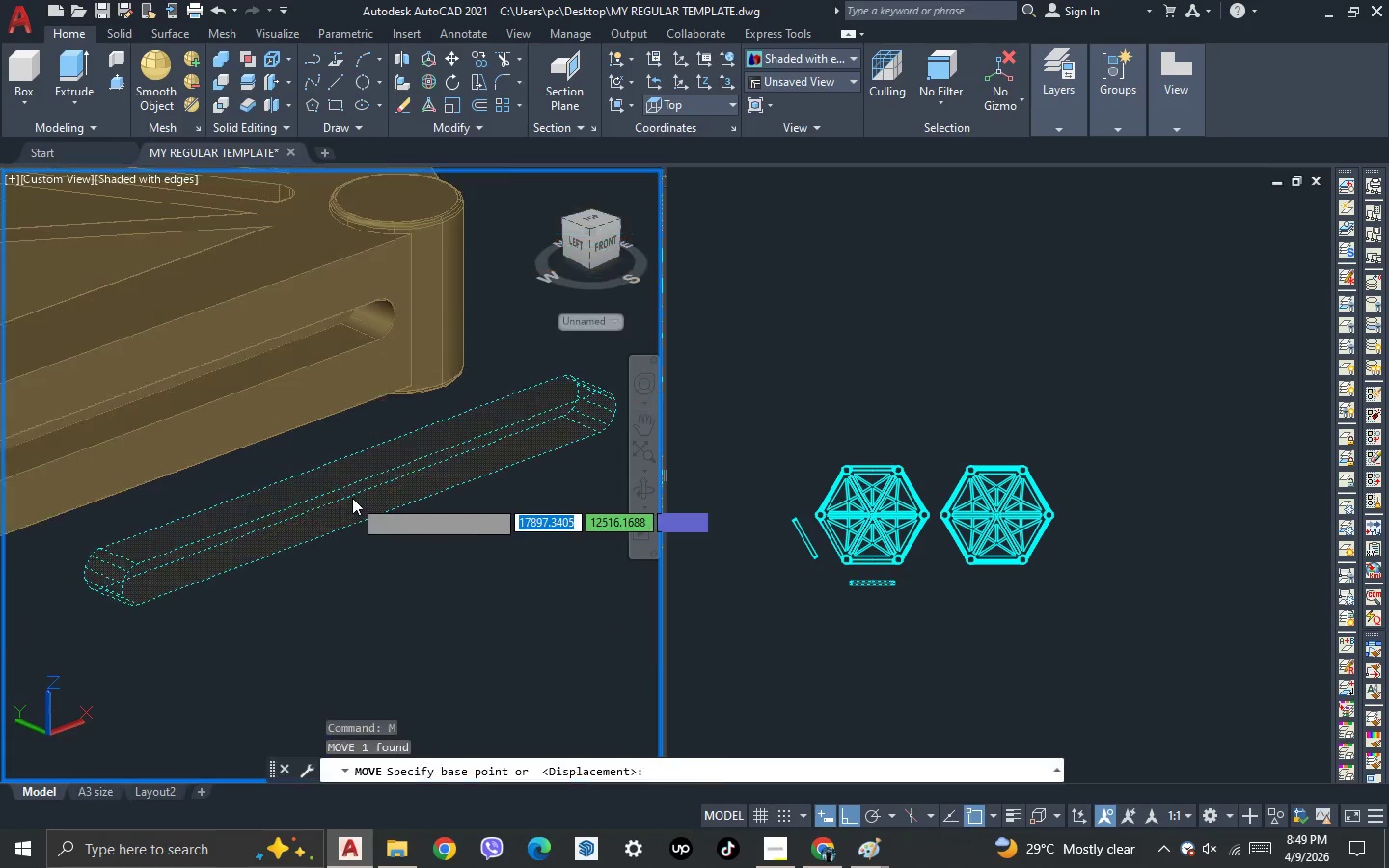 
scroll: coordinate [352, 498], scroll_direction: up, amount: 4.0
 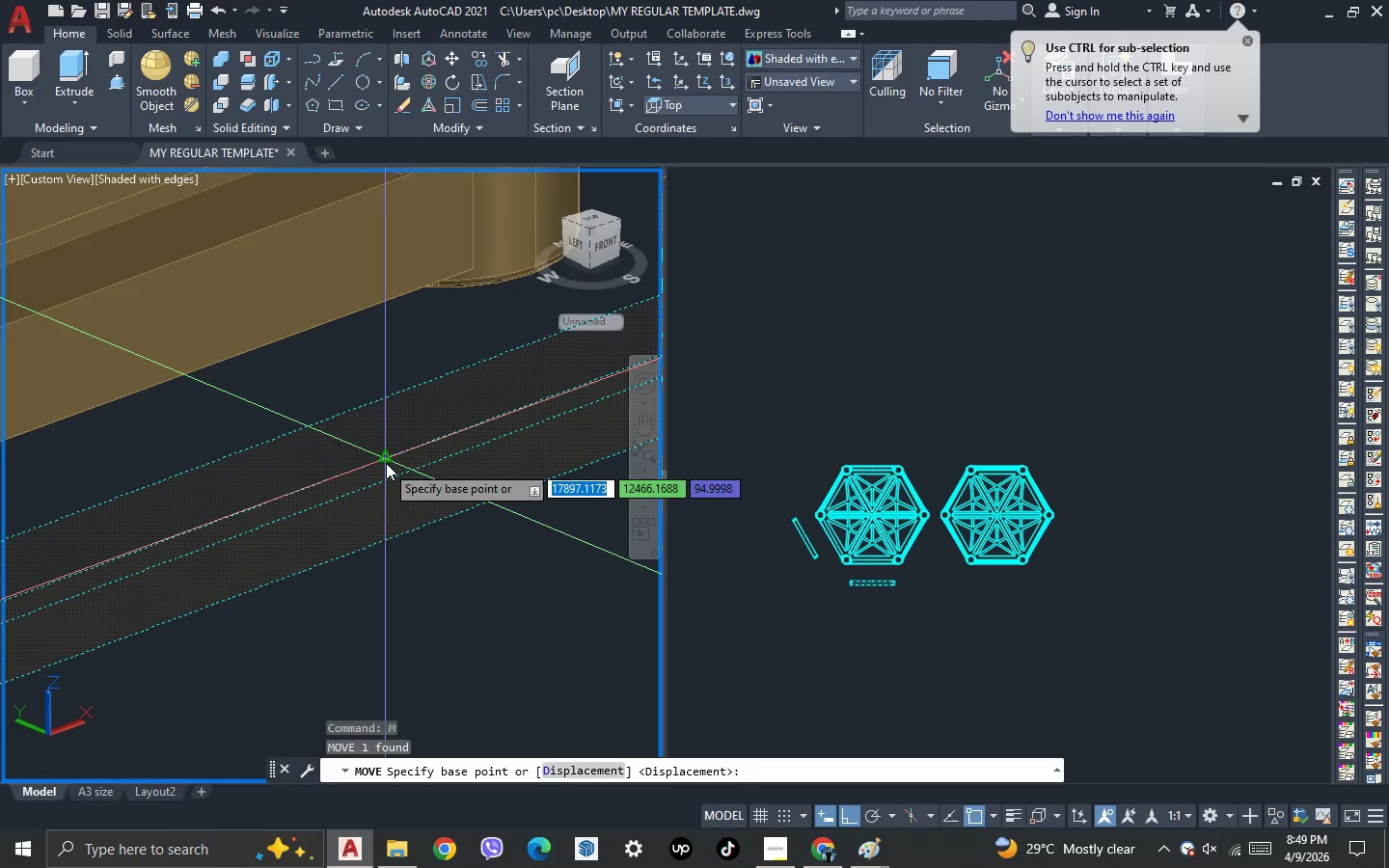 
left_click([386, 463])
 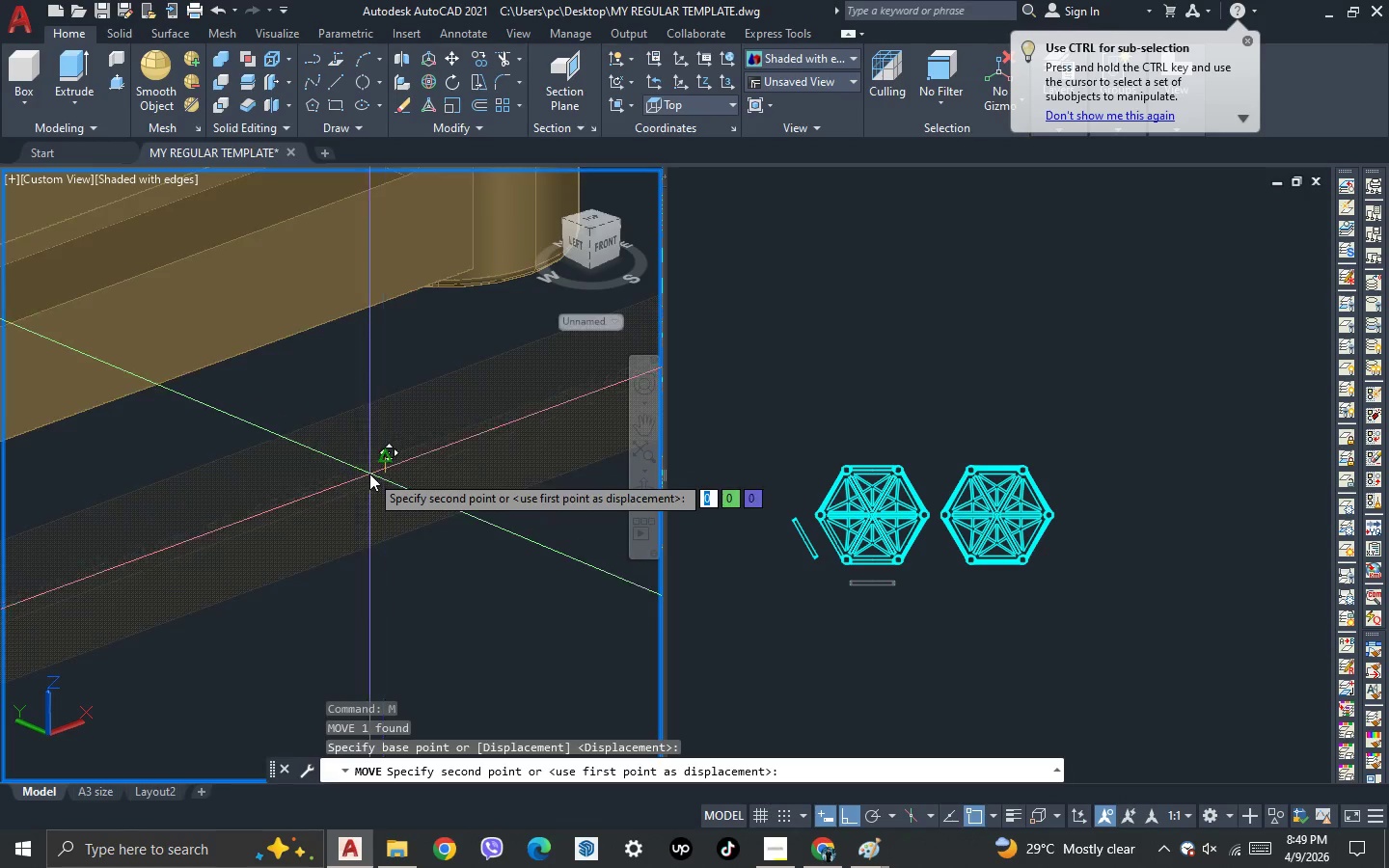 
scroll: coordinate [368, 474], scroll_direction: down, amount: 2.0
 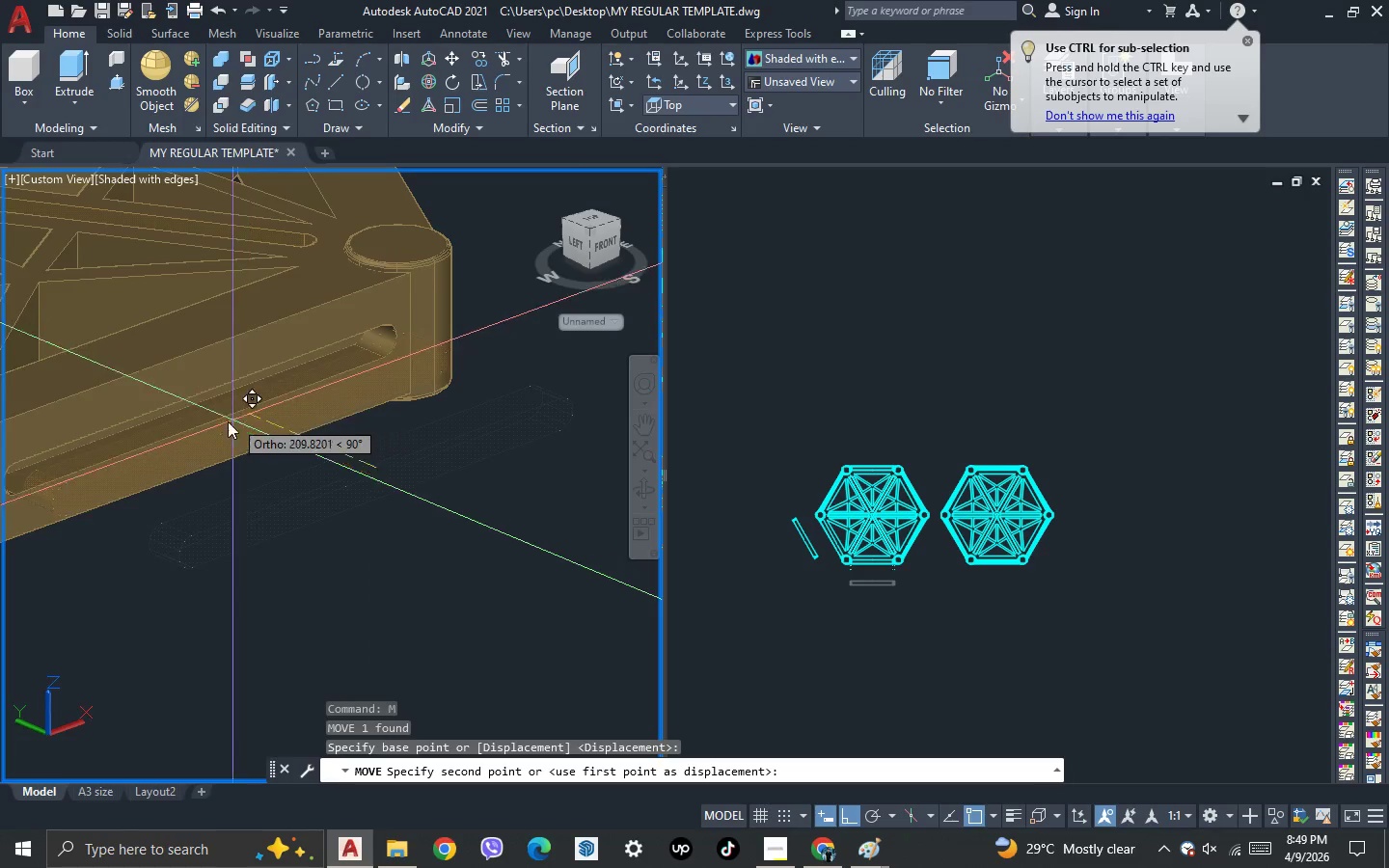 
scroll: coordinate [169, 385], scroll_direction: up, amount: 3.0
 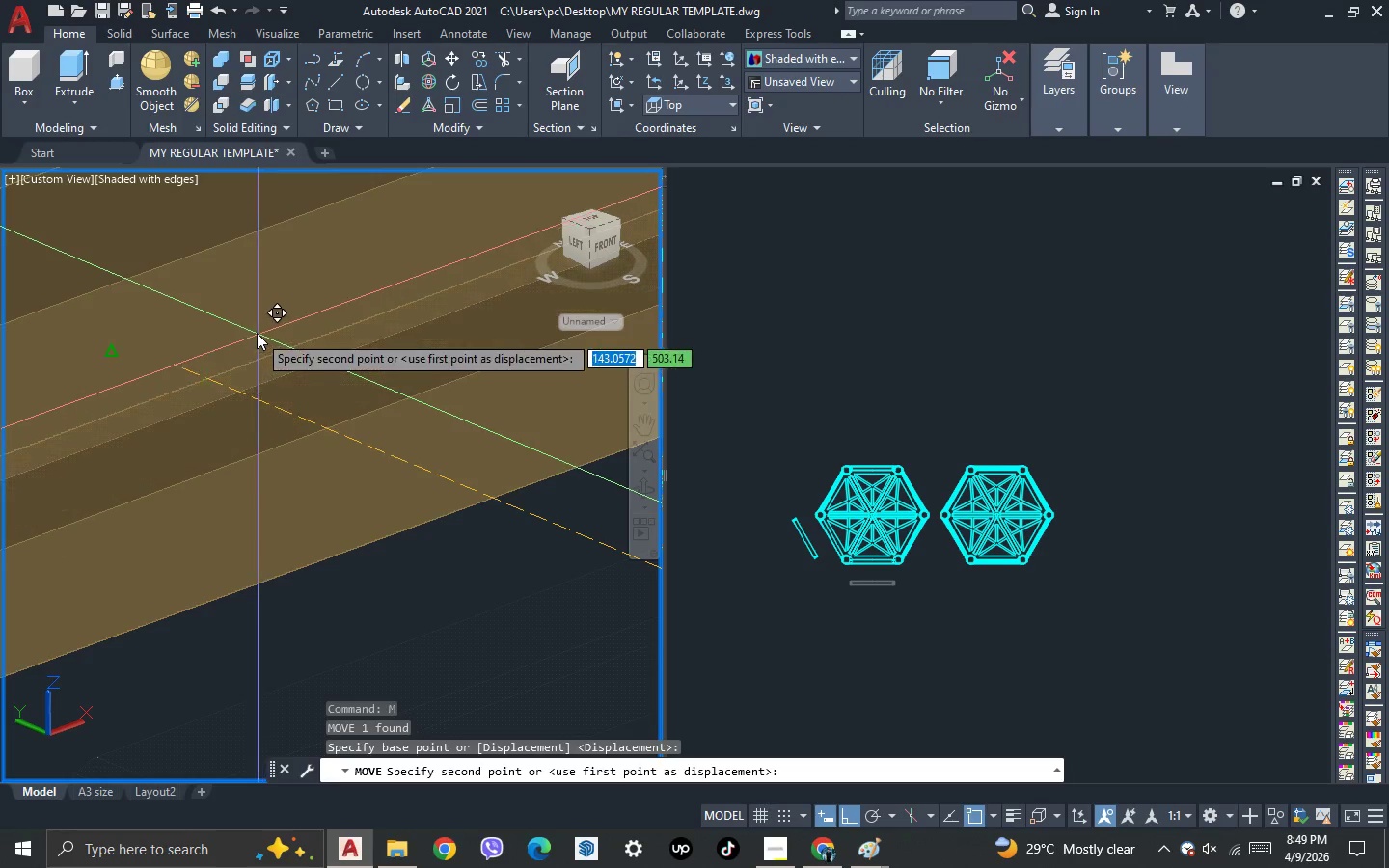 
hold_key(key=ShiftLeft, duration=0.81)
right_click([257, 334])
 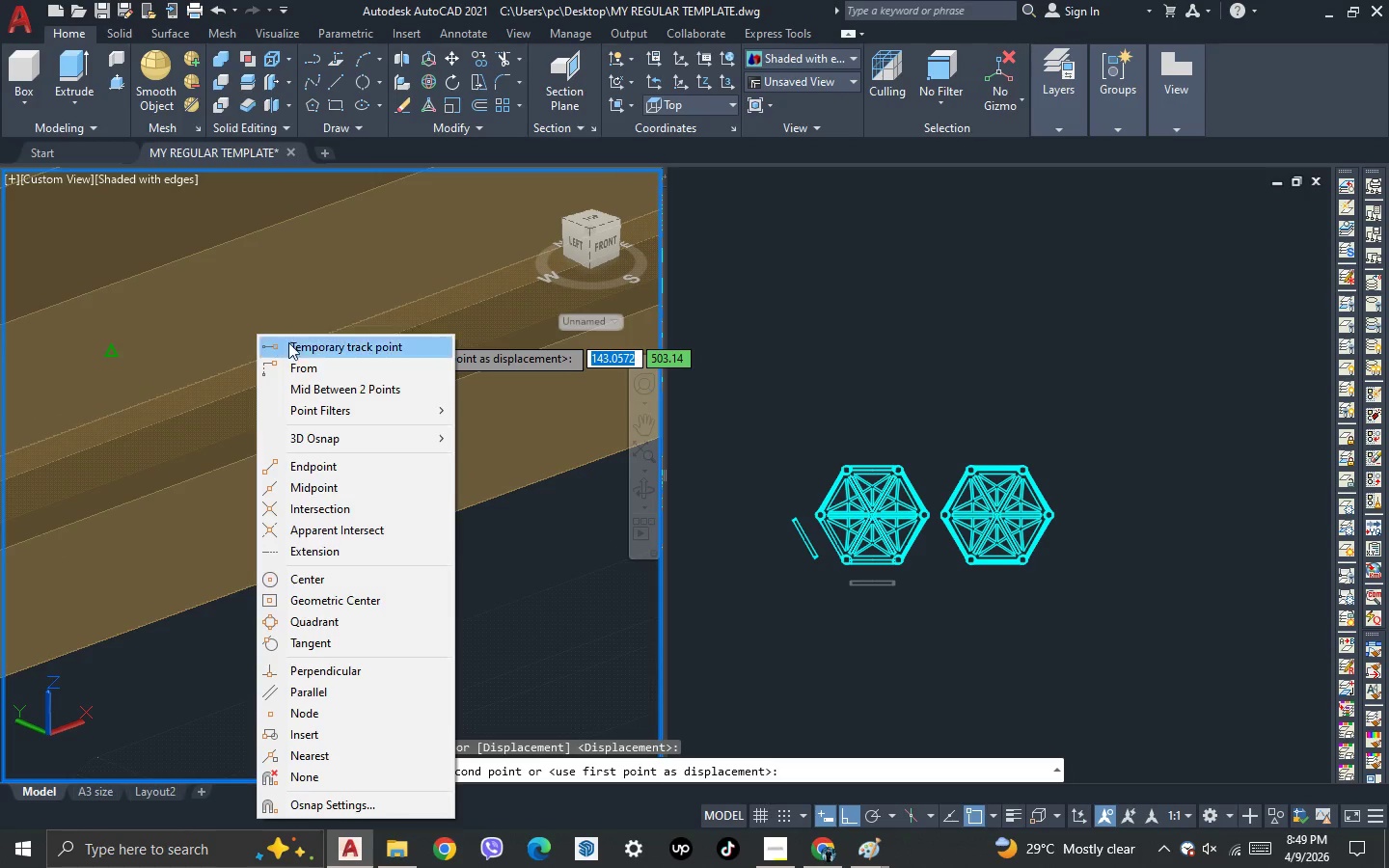 
left_click([322, 390])
 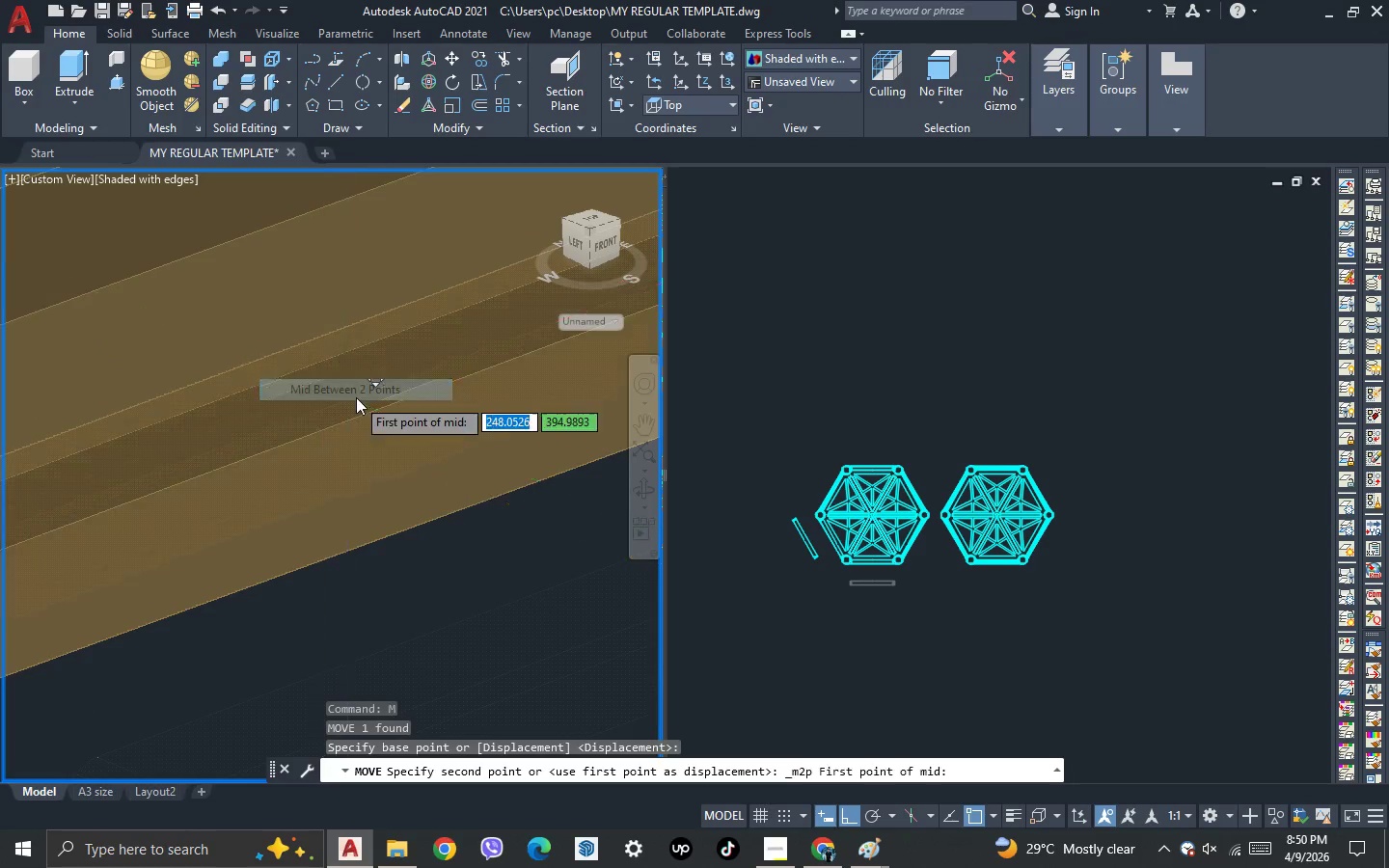 
scroll: coordinate [188, 450], scroll_direction: up, amount: 1.0
 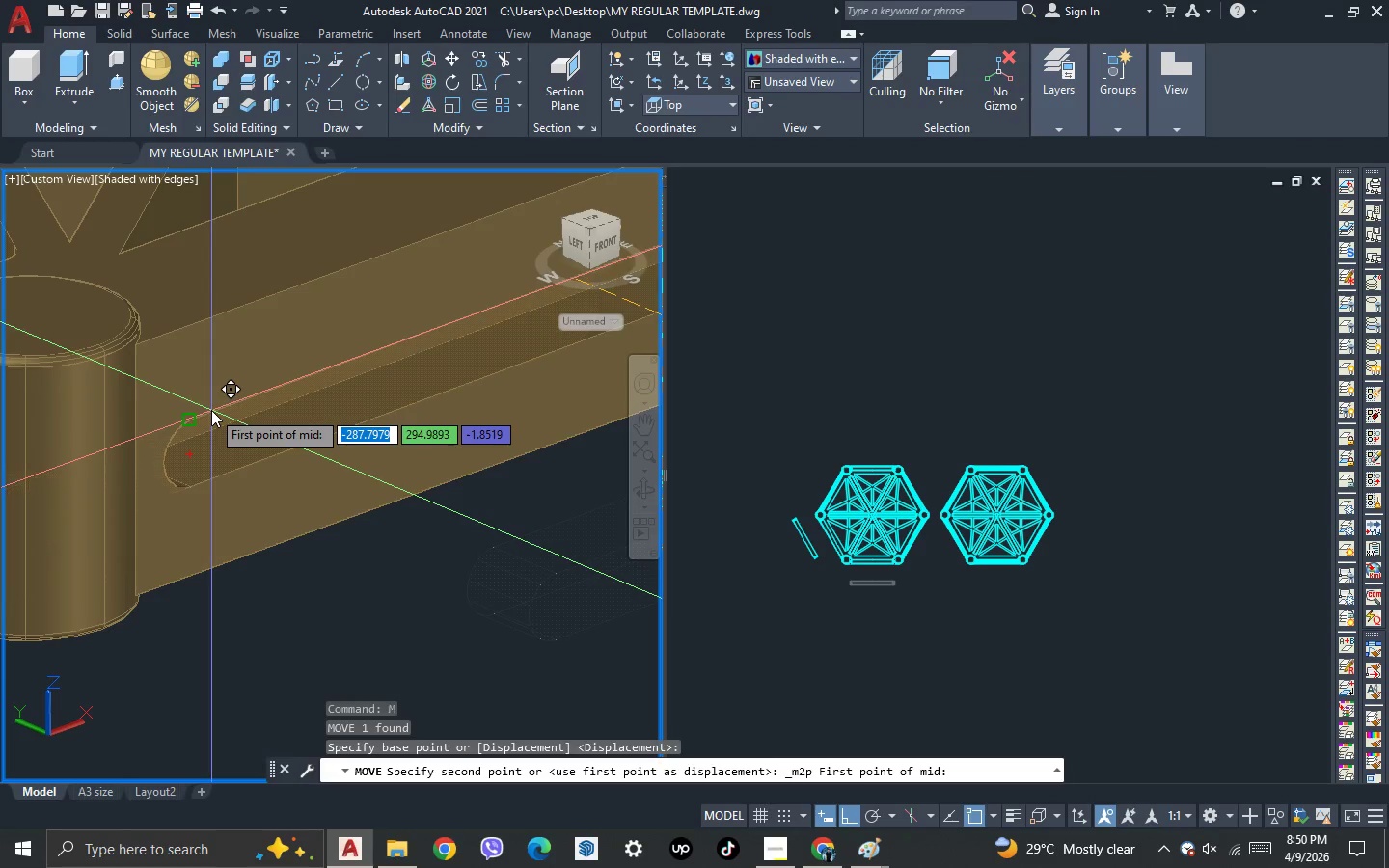 
left_click_drag(start_coordinate=[211, 410], to_coordinate=[207, 419])
 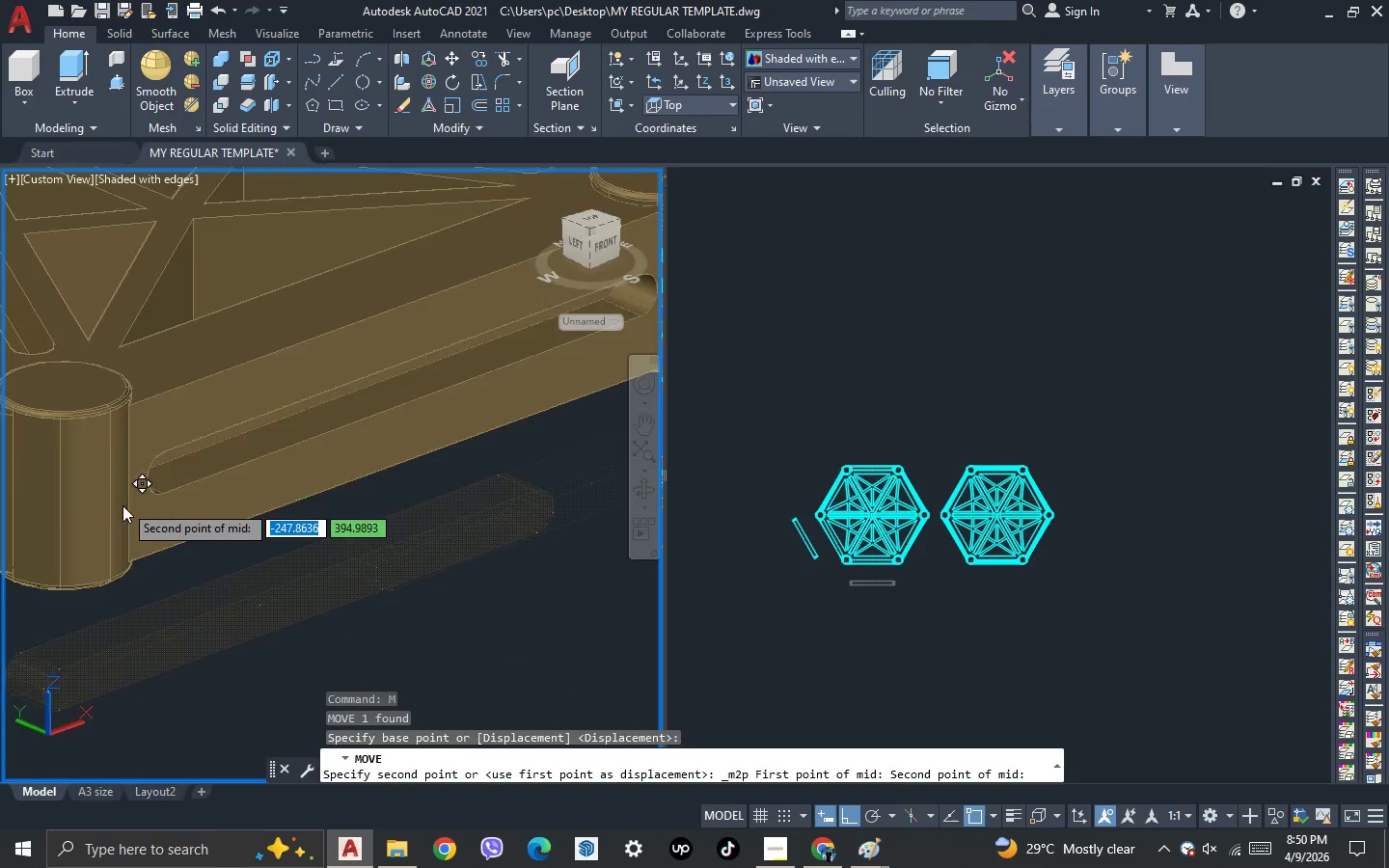 
scroll: coordinate [123, 505], scroll_direction: down, amount: 3.0
 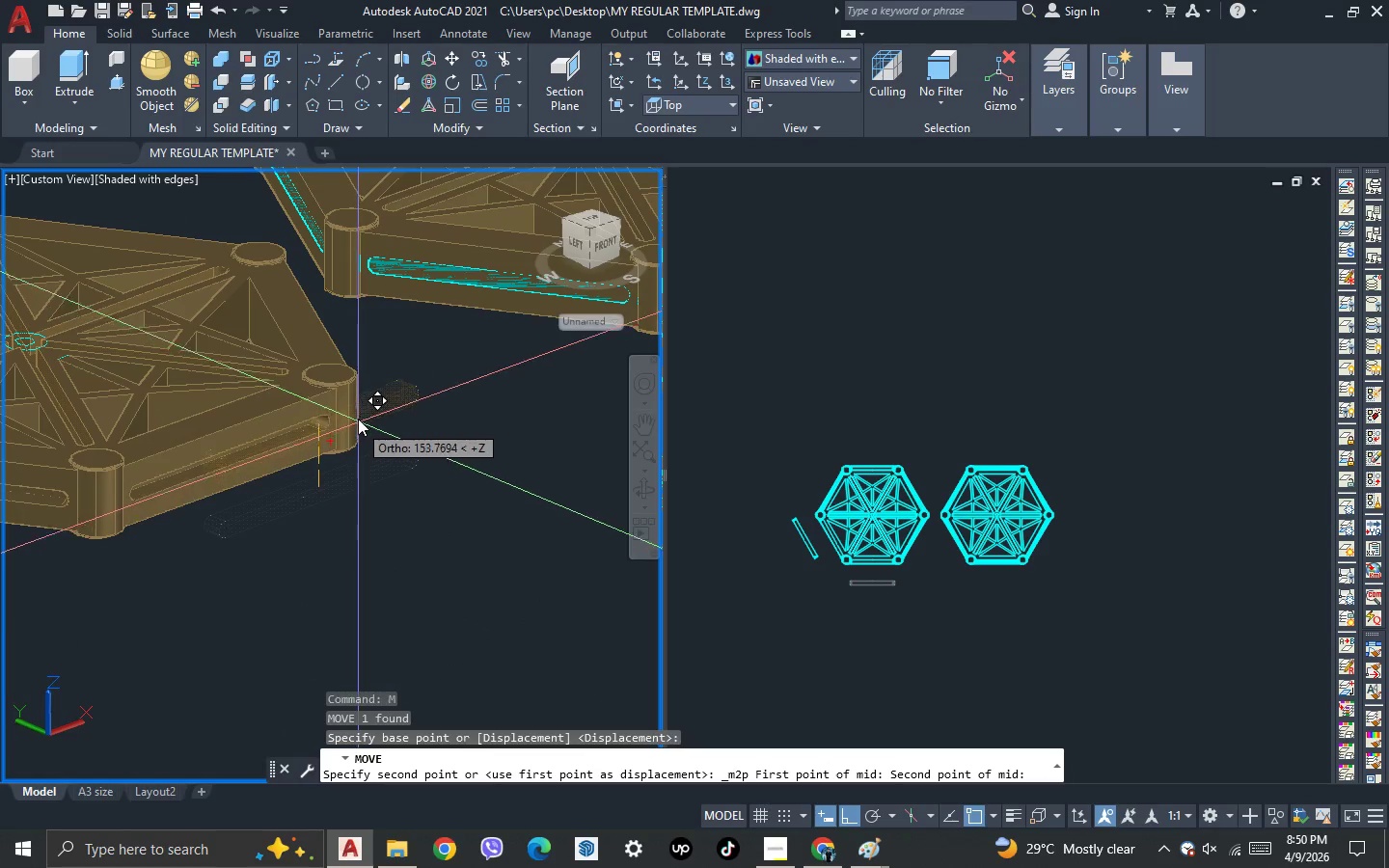 
scroll: coordinate [286, 437], scroll_direction: up, amount: 4.0
 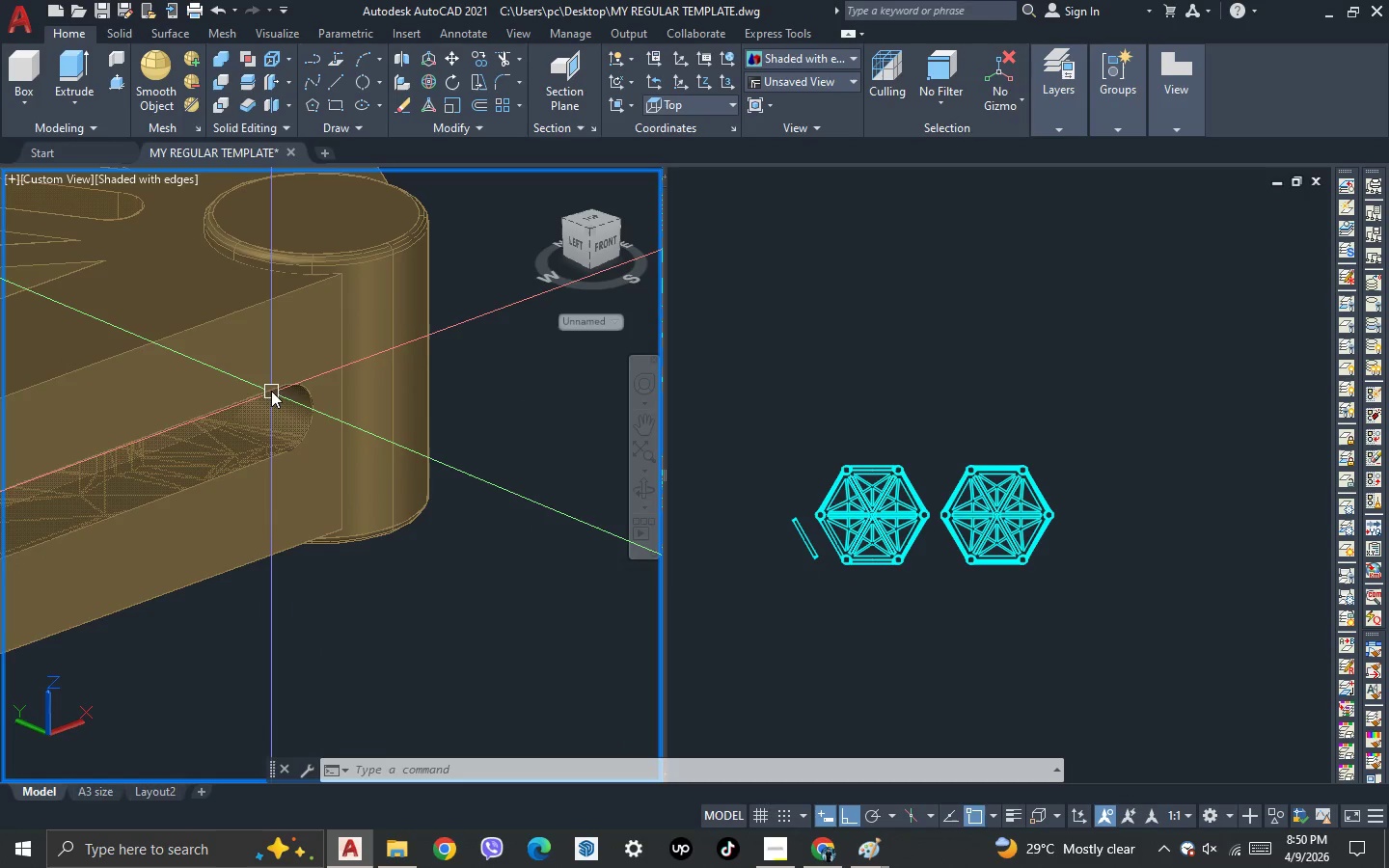 
scroll: coordinate [368, 402], scroll_direction: down, amount: 2.0
 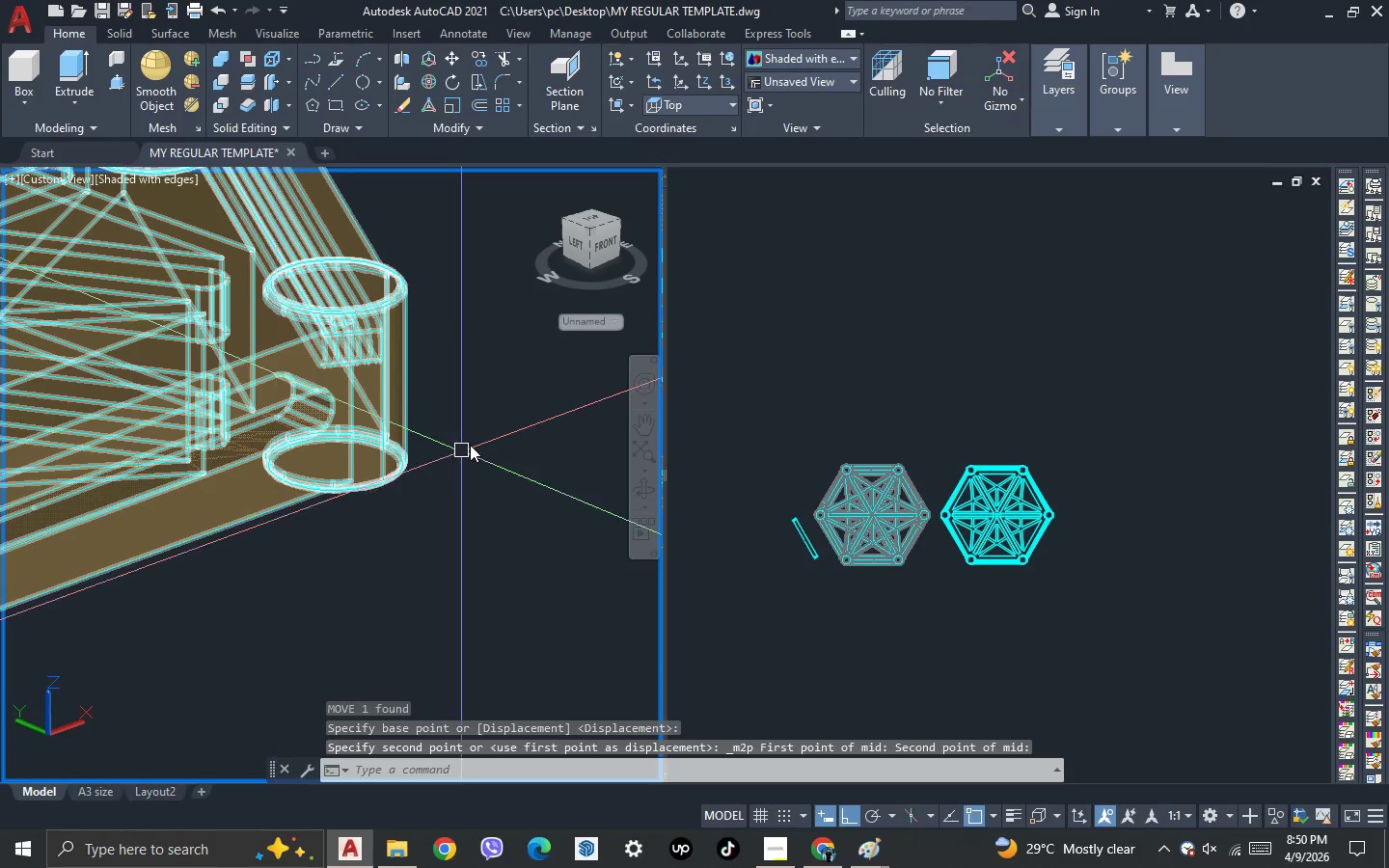 
scroll: coordinate [204, 532], scroll_direction: up, amount: 2.0
 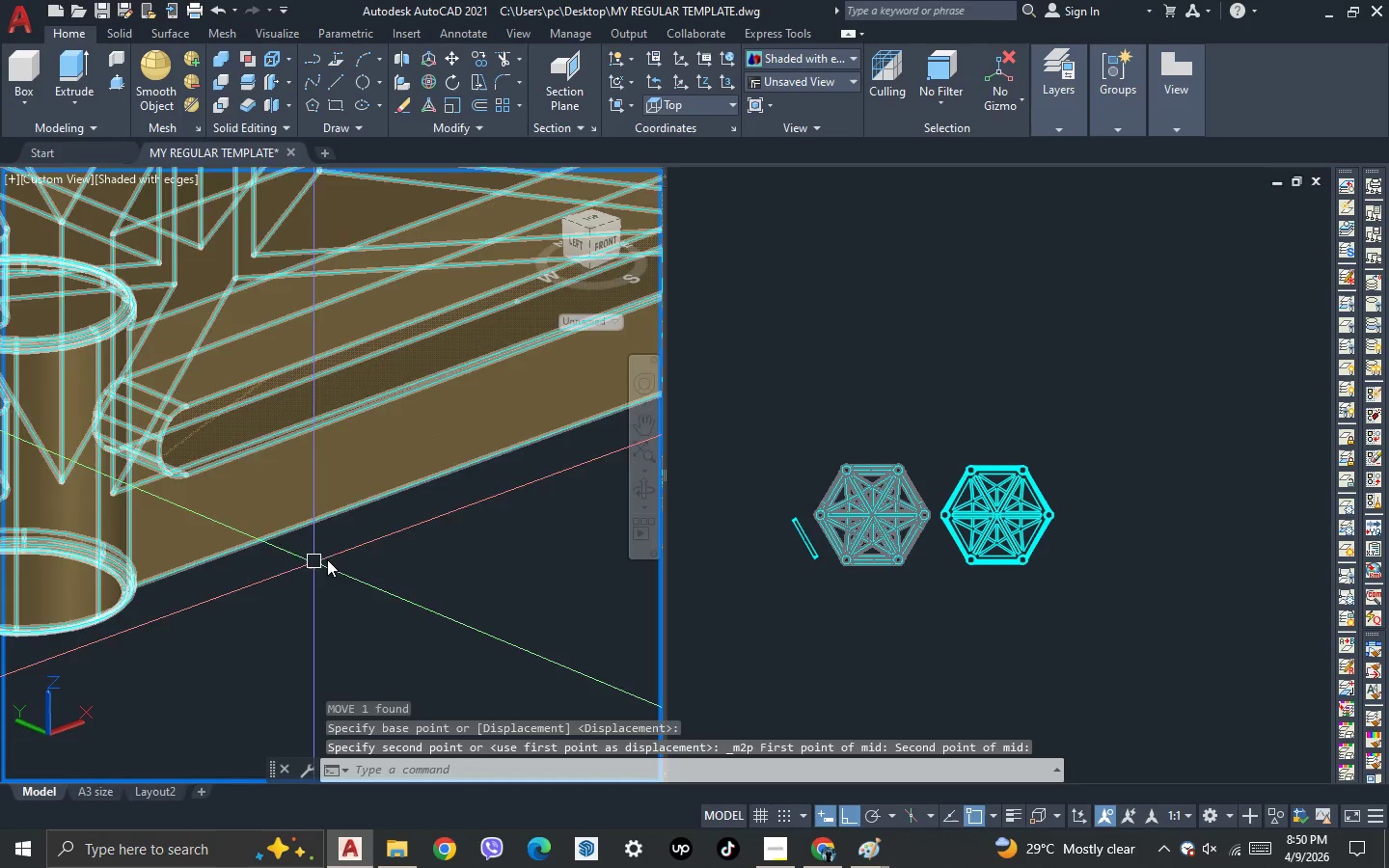 
scroll: coordinate [268, 600], scroll_direction: down, amount: 4.0
 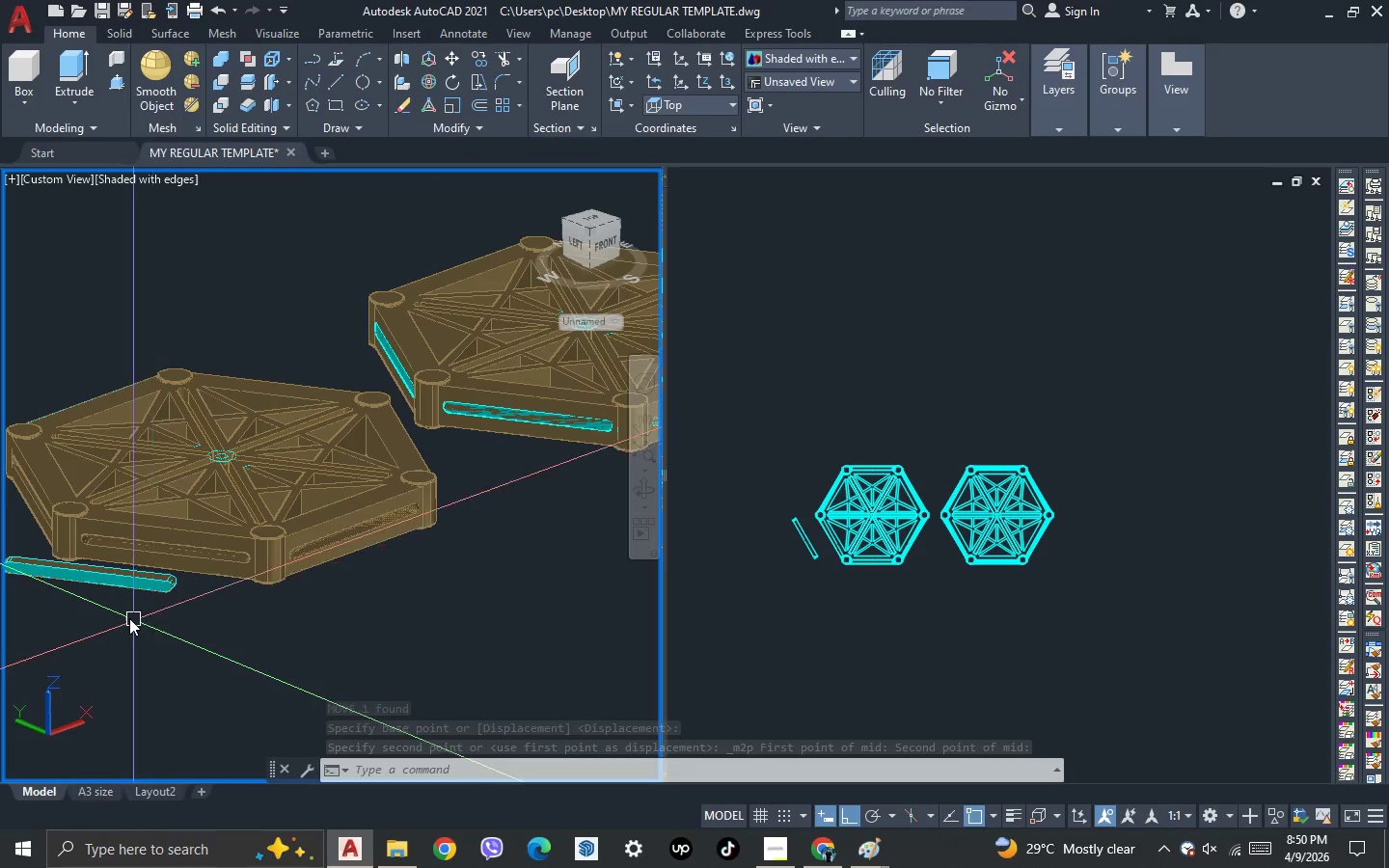 
scroll: coordinate [309, 497], scroll_direction: up, amount: 6.0
 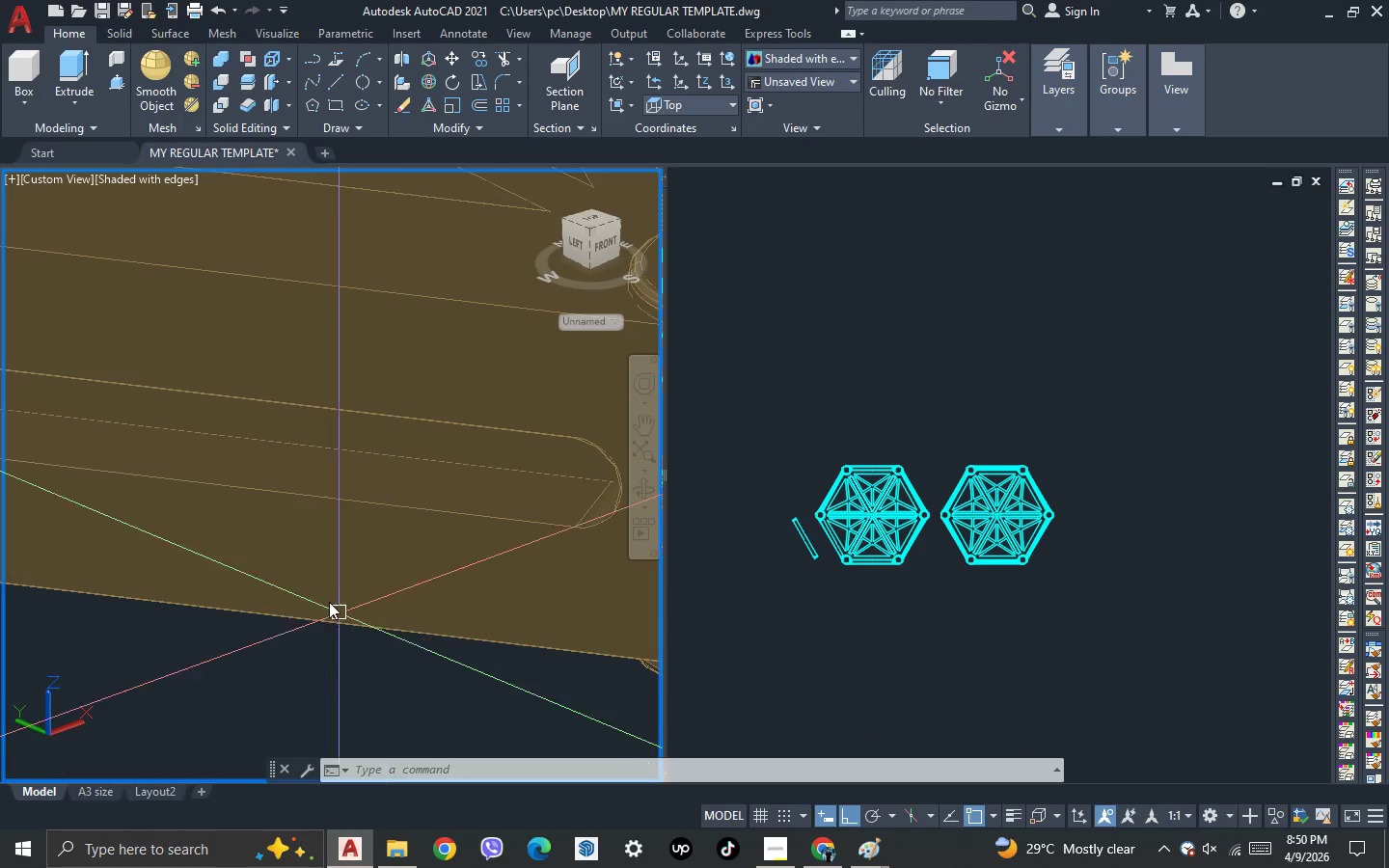 
key(3)
 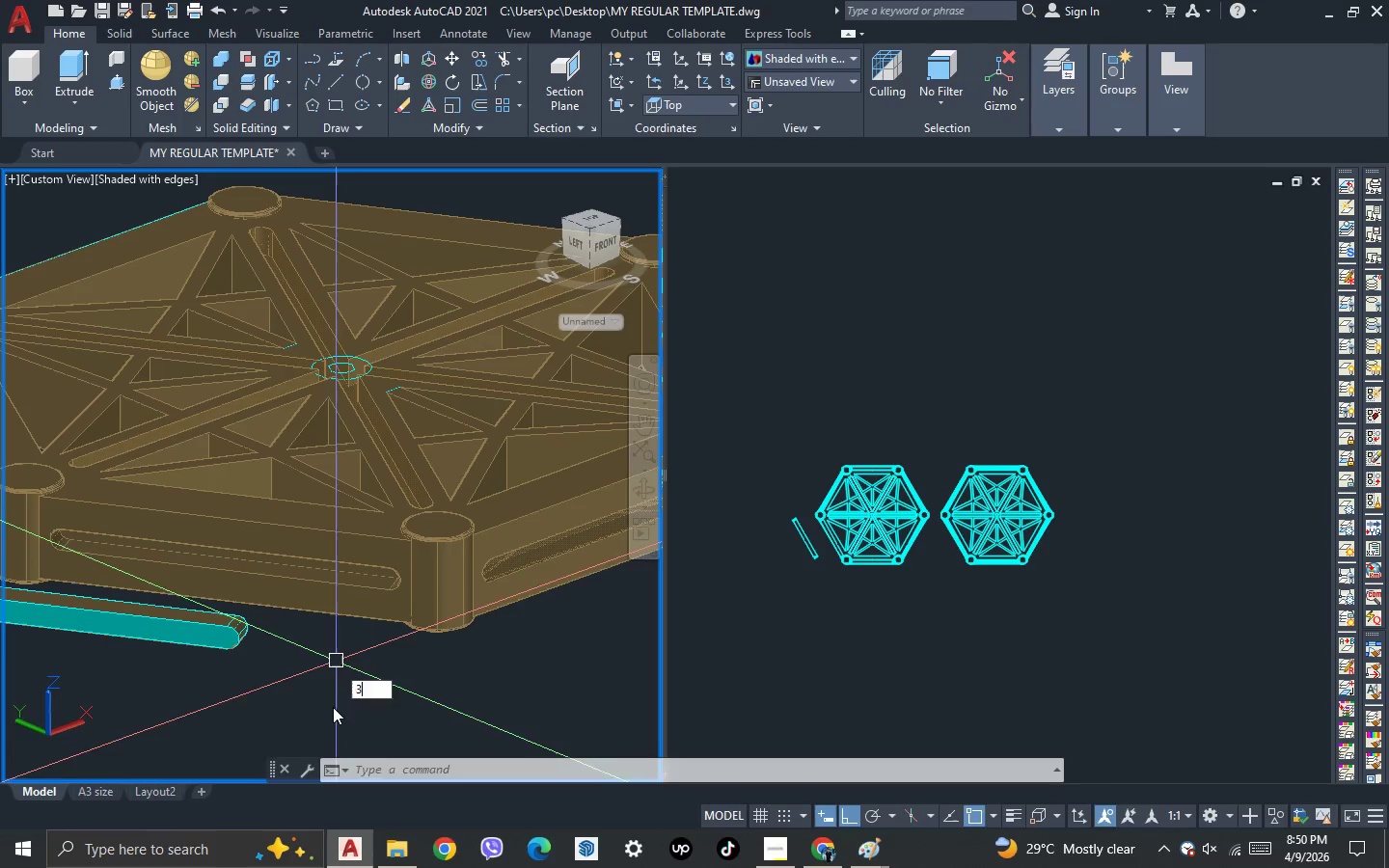 
key(Space)
 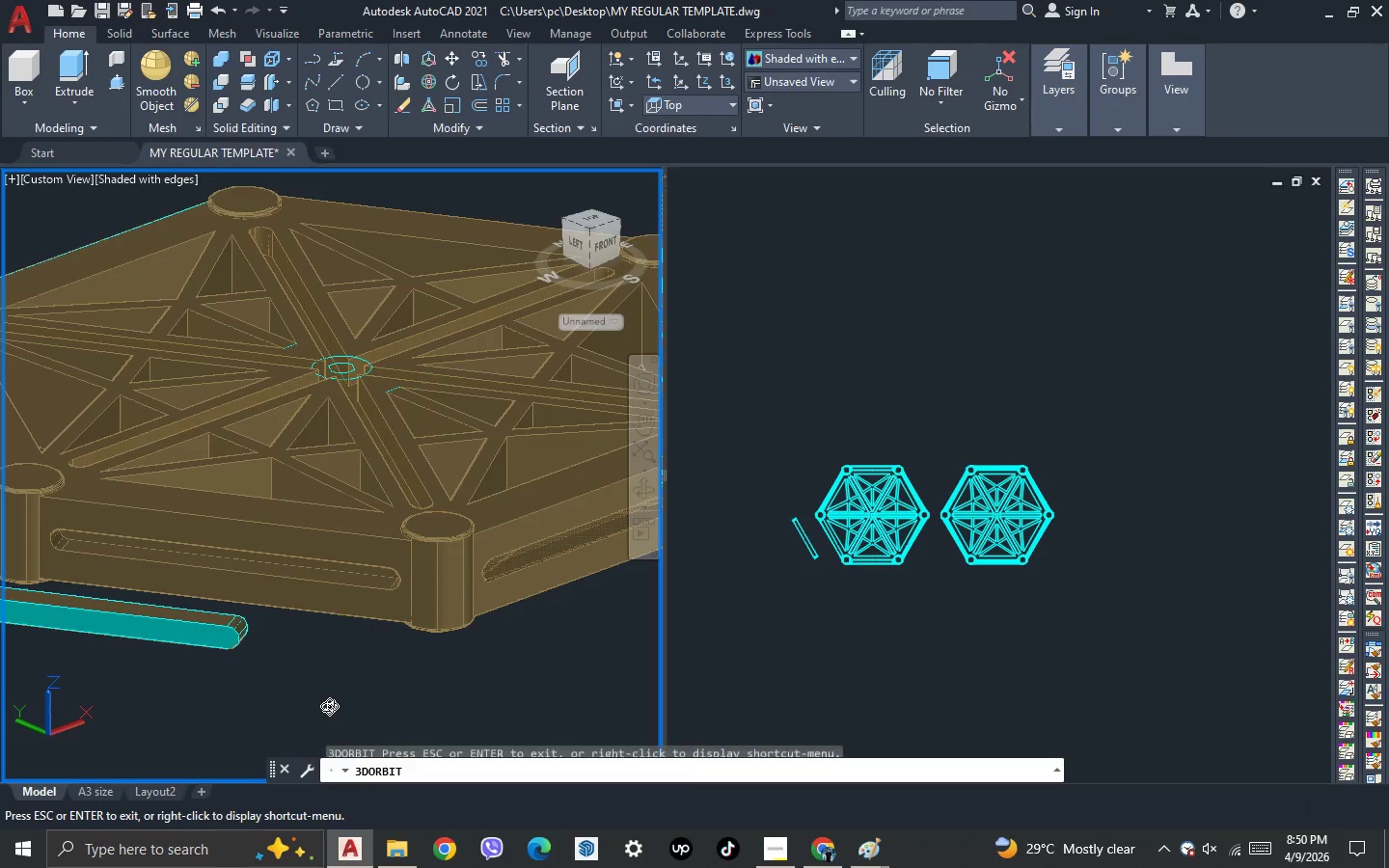 
scroll: coordinate [328, 621], scroll_direction: down, amount: 3.0
 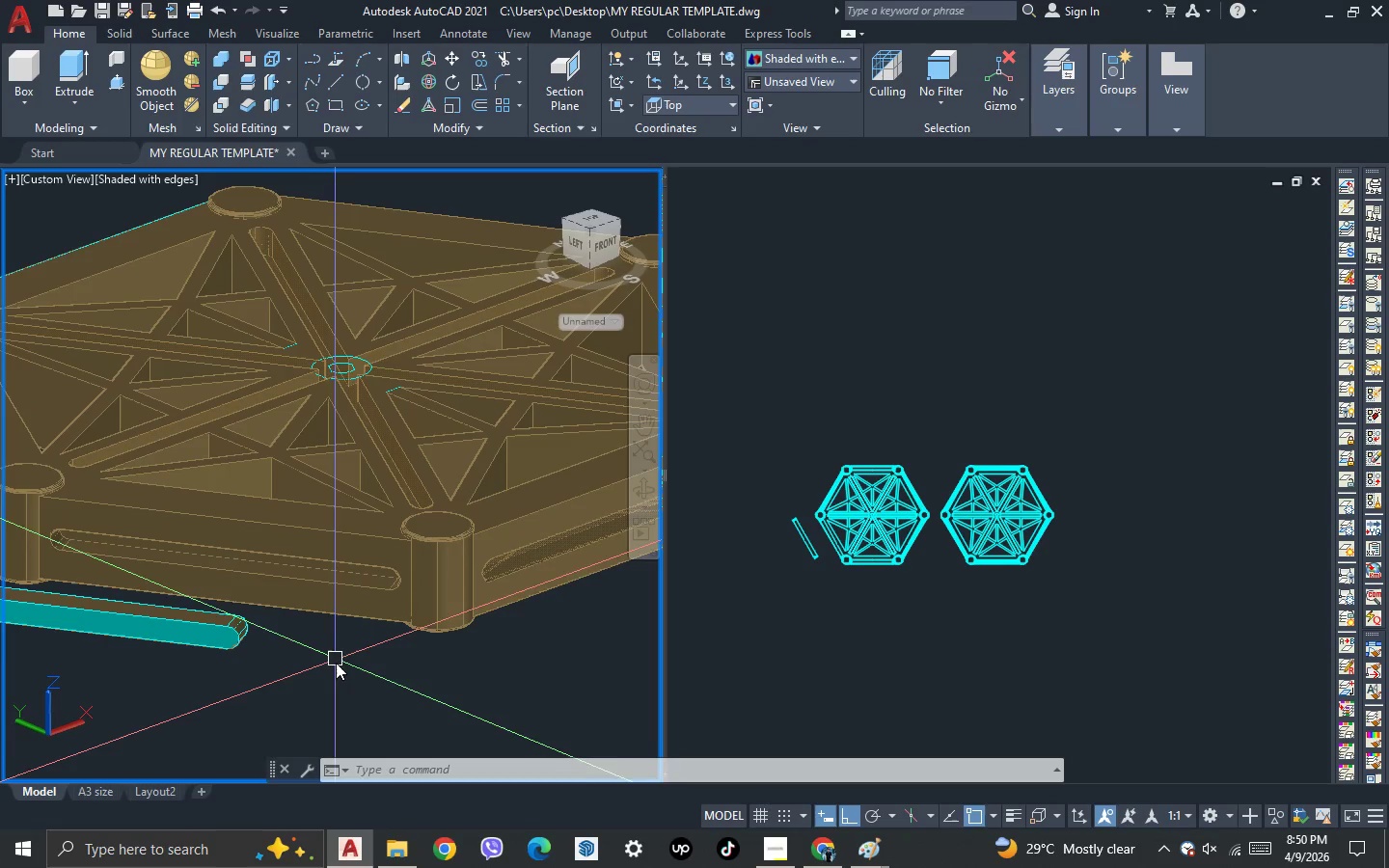 
left_click_drag(start_coordinate=[329, 706], to_coordinate=[294, 692])
 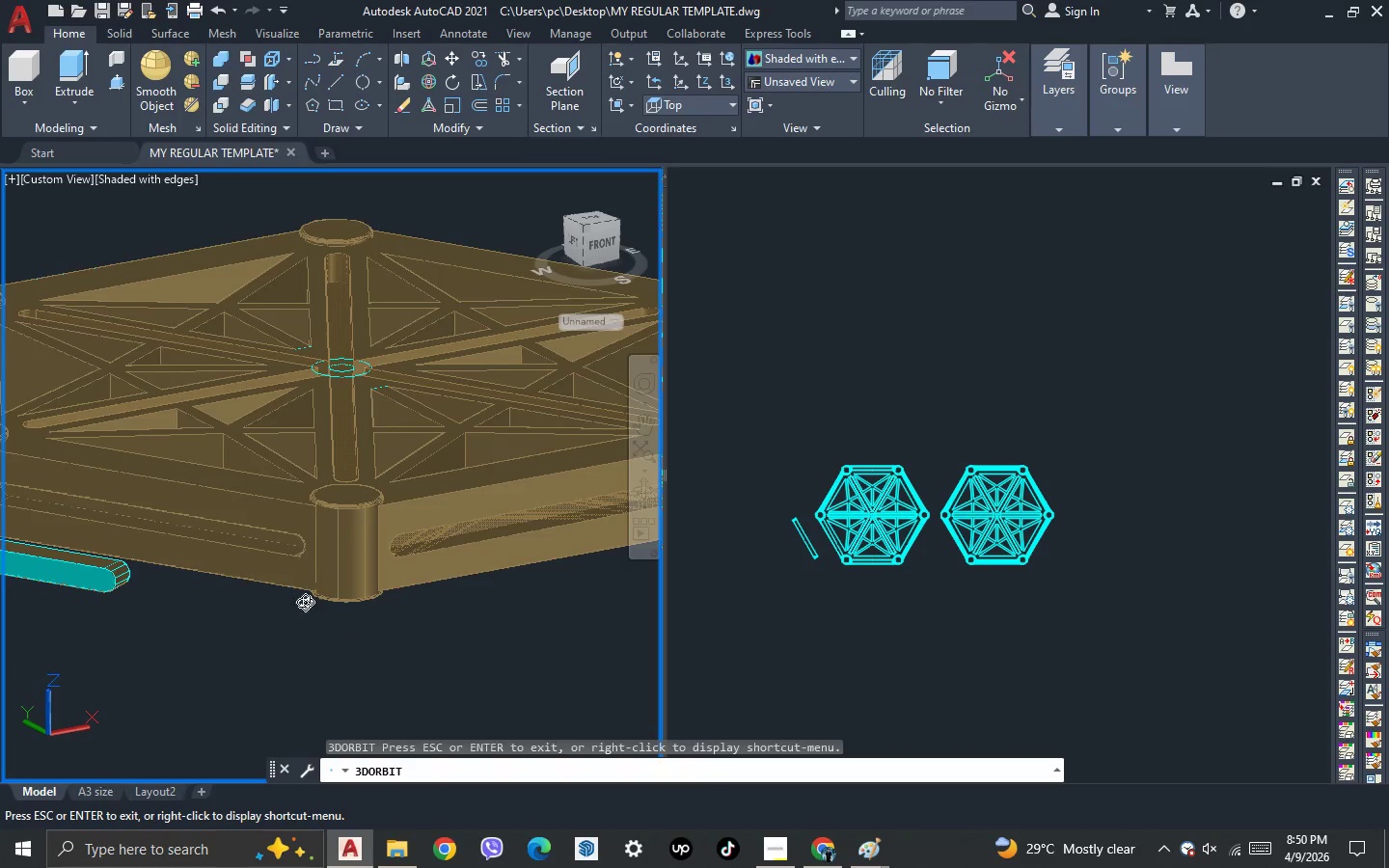 
scroll: coordinate [268, 516], scroll_direction: down, amount: 7.0
 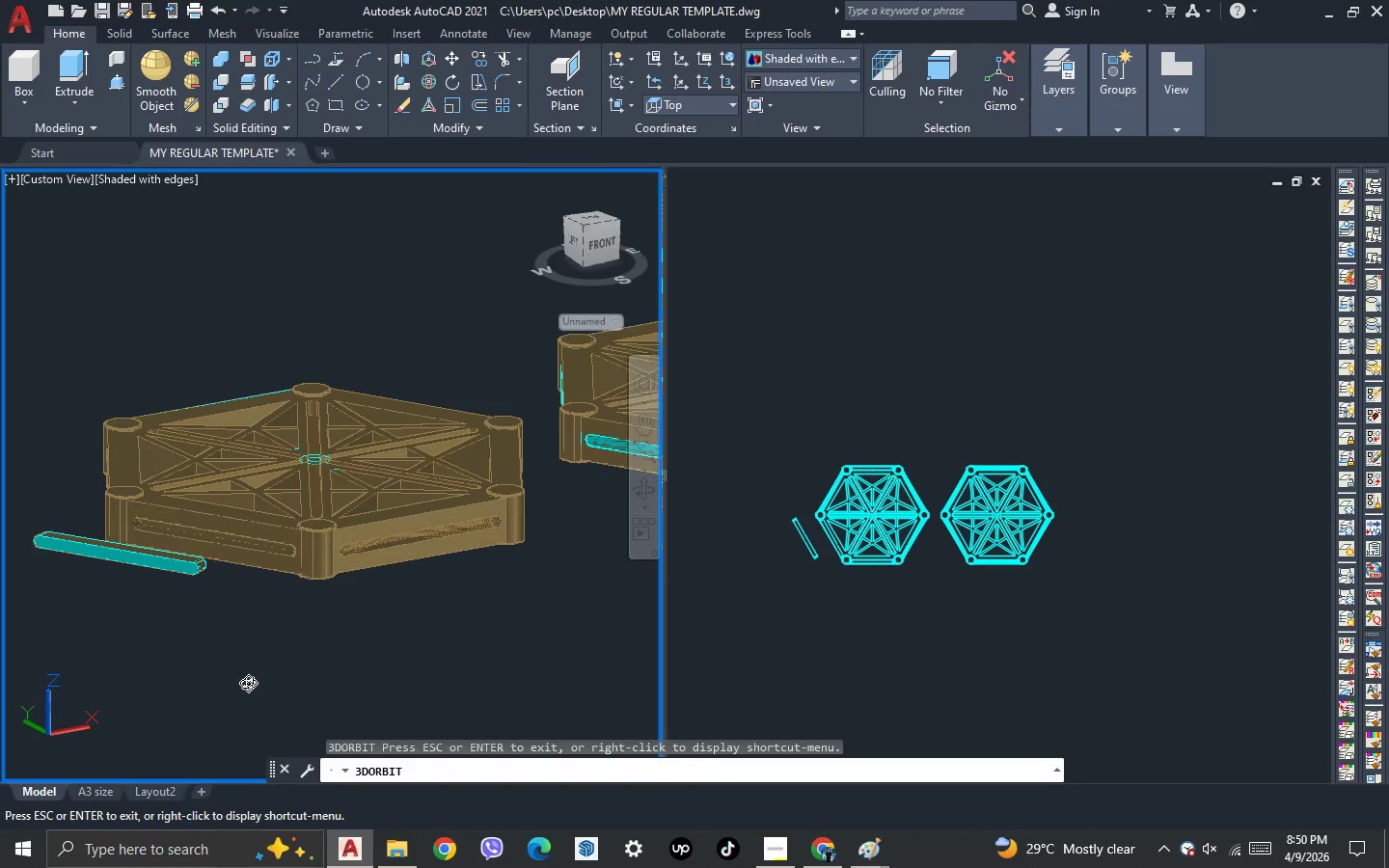 
left_click_drag(start_coordinate=[248, 683], to_coordinate=[223, 728])
 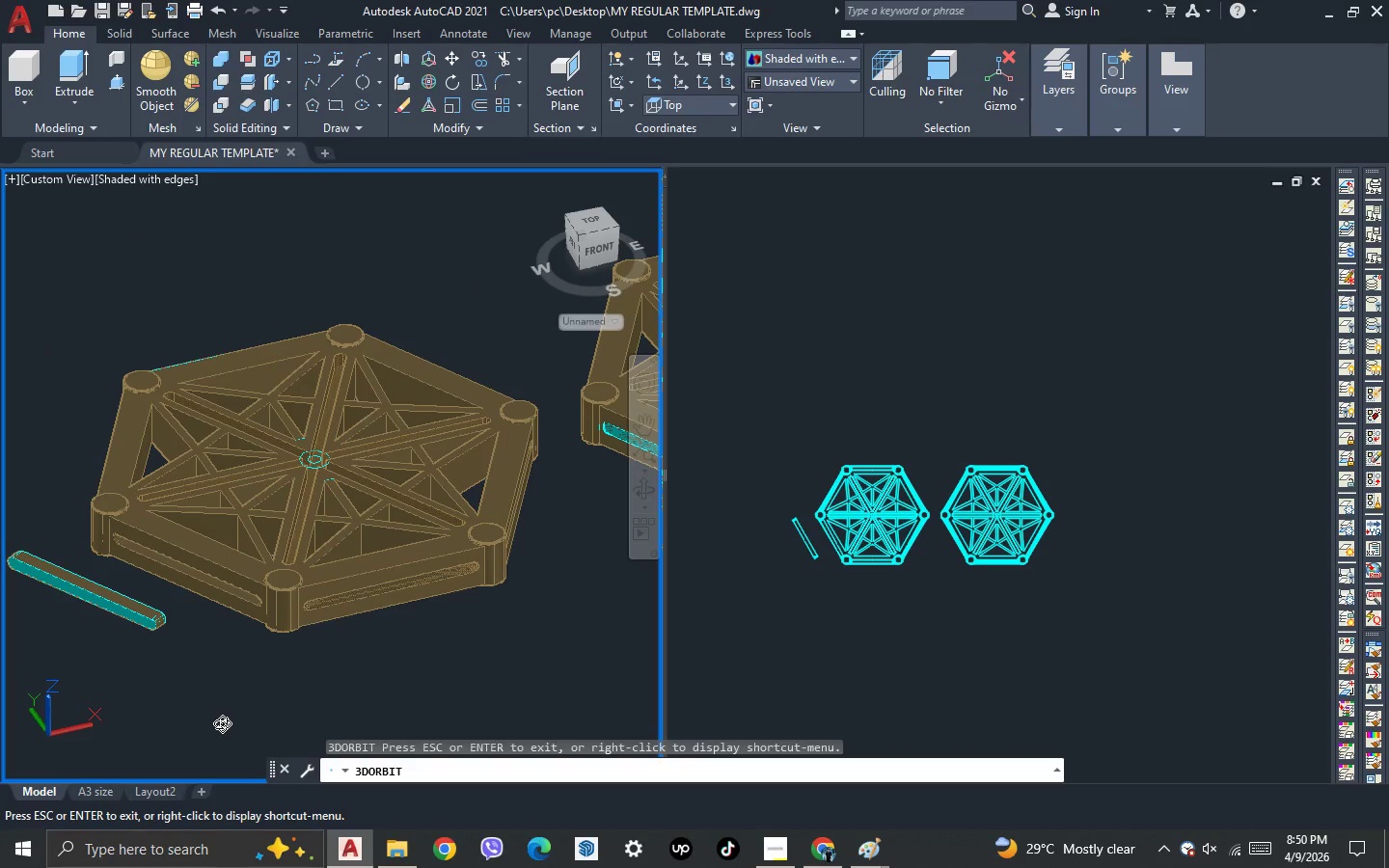 
wait(7.44)
 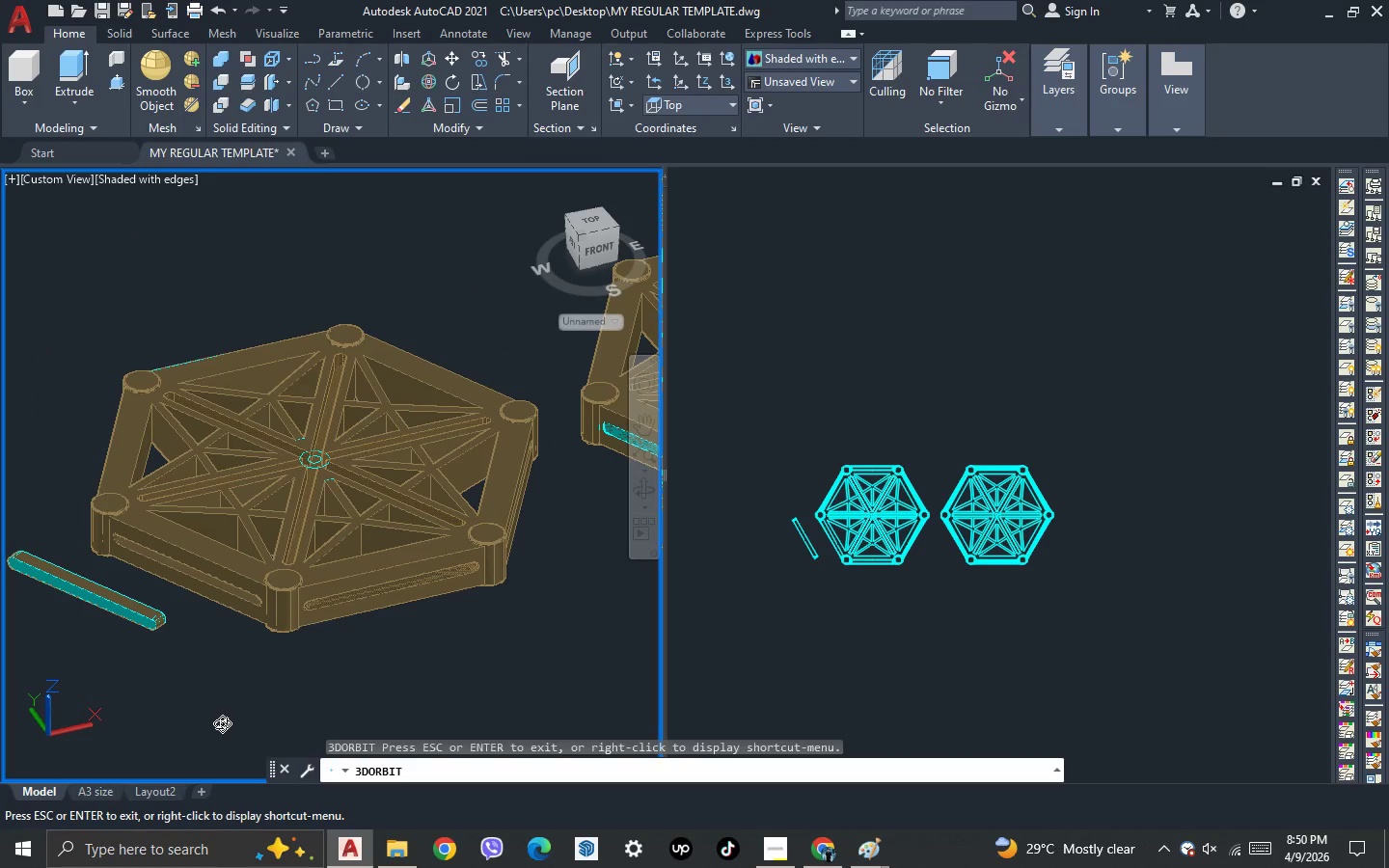 
key(Escape)
 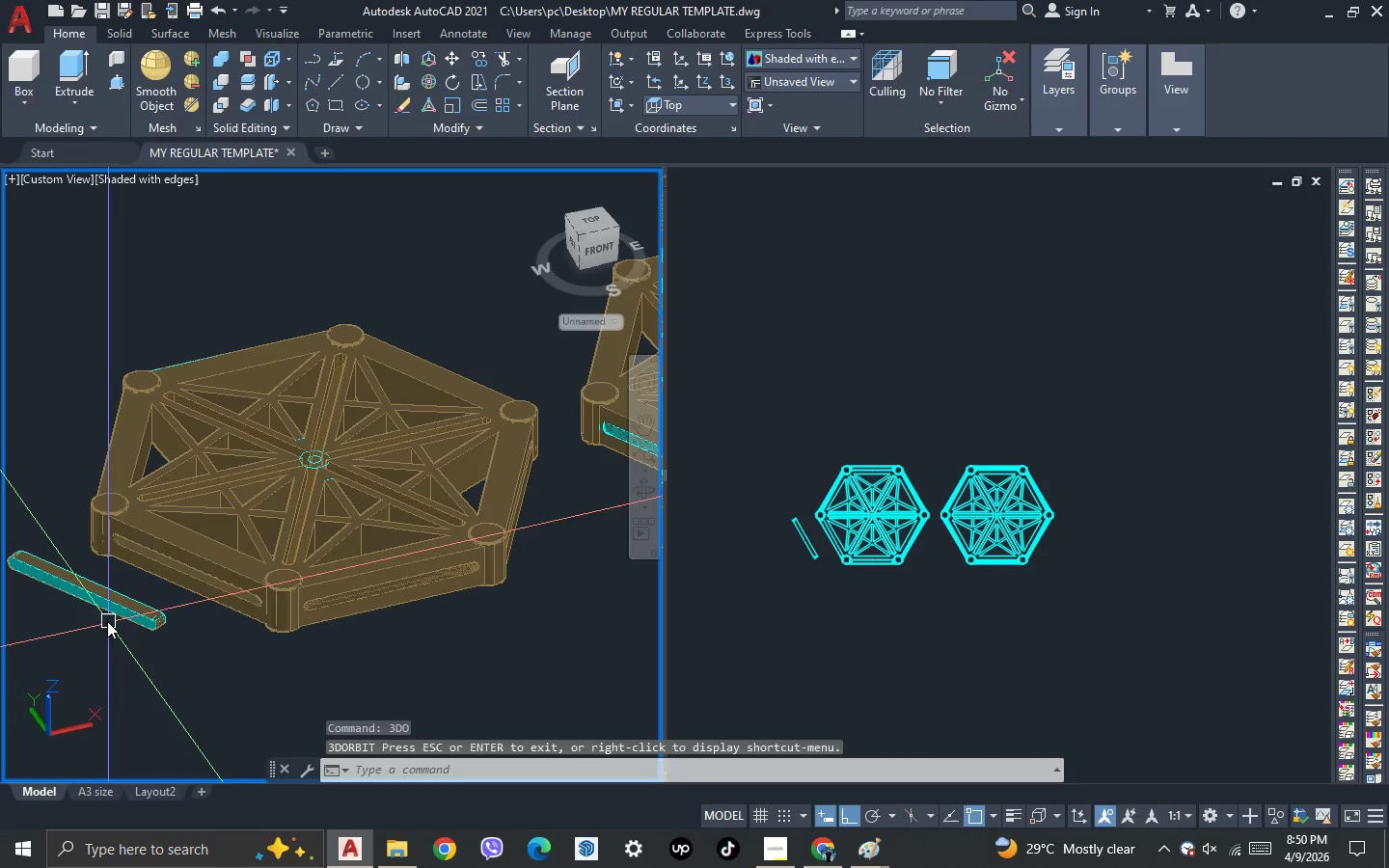 
scroll: coordinate [106, 620], scroll_direction: up, amount: 1.0
 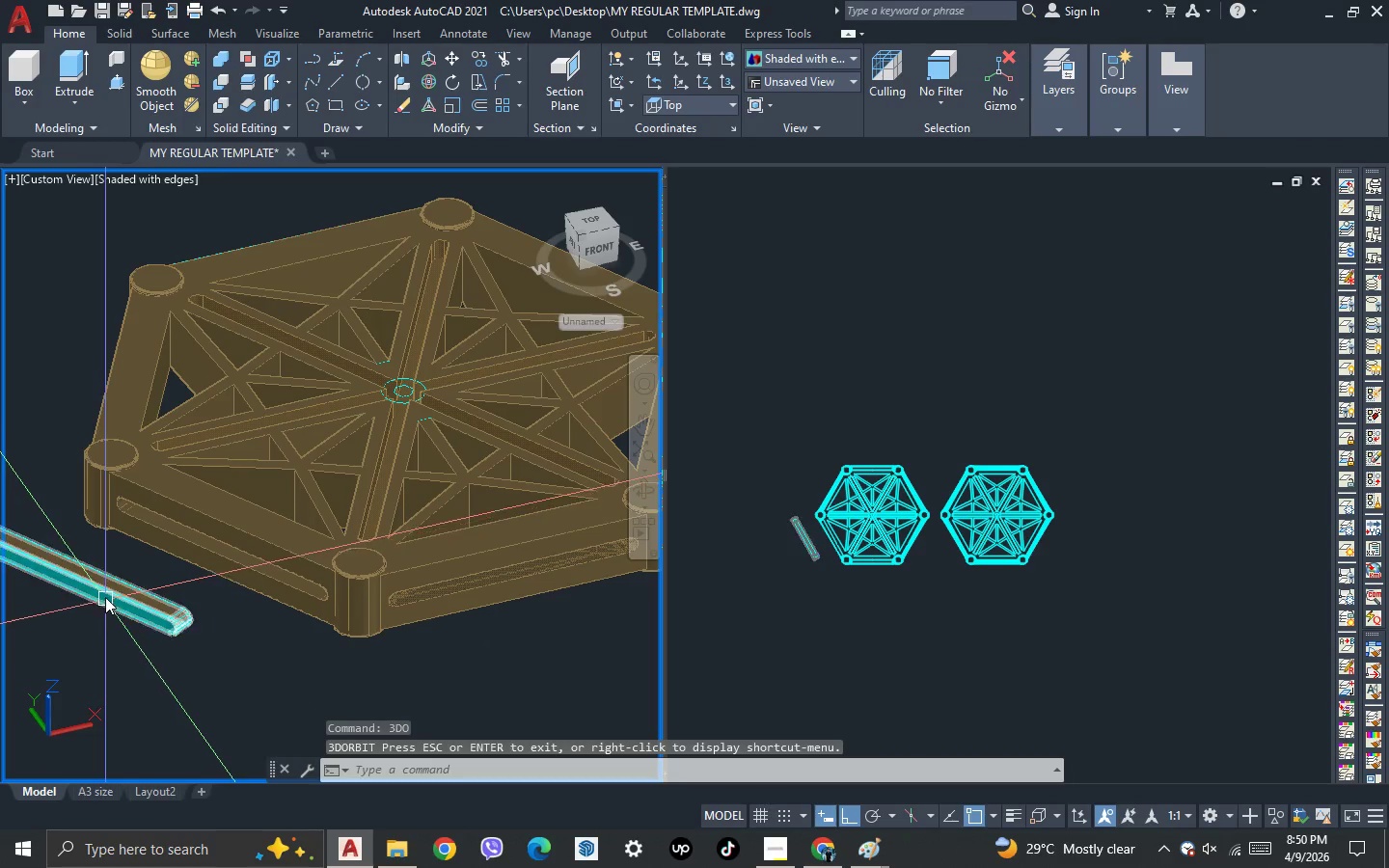 
left_click([106, 596])
 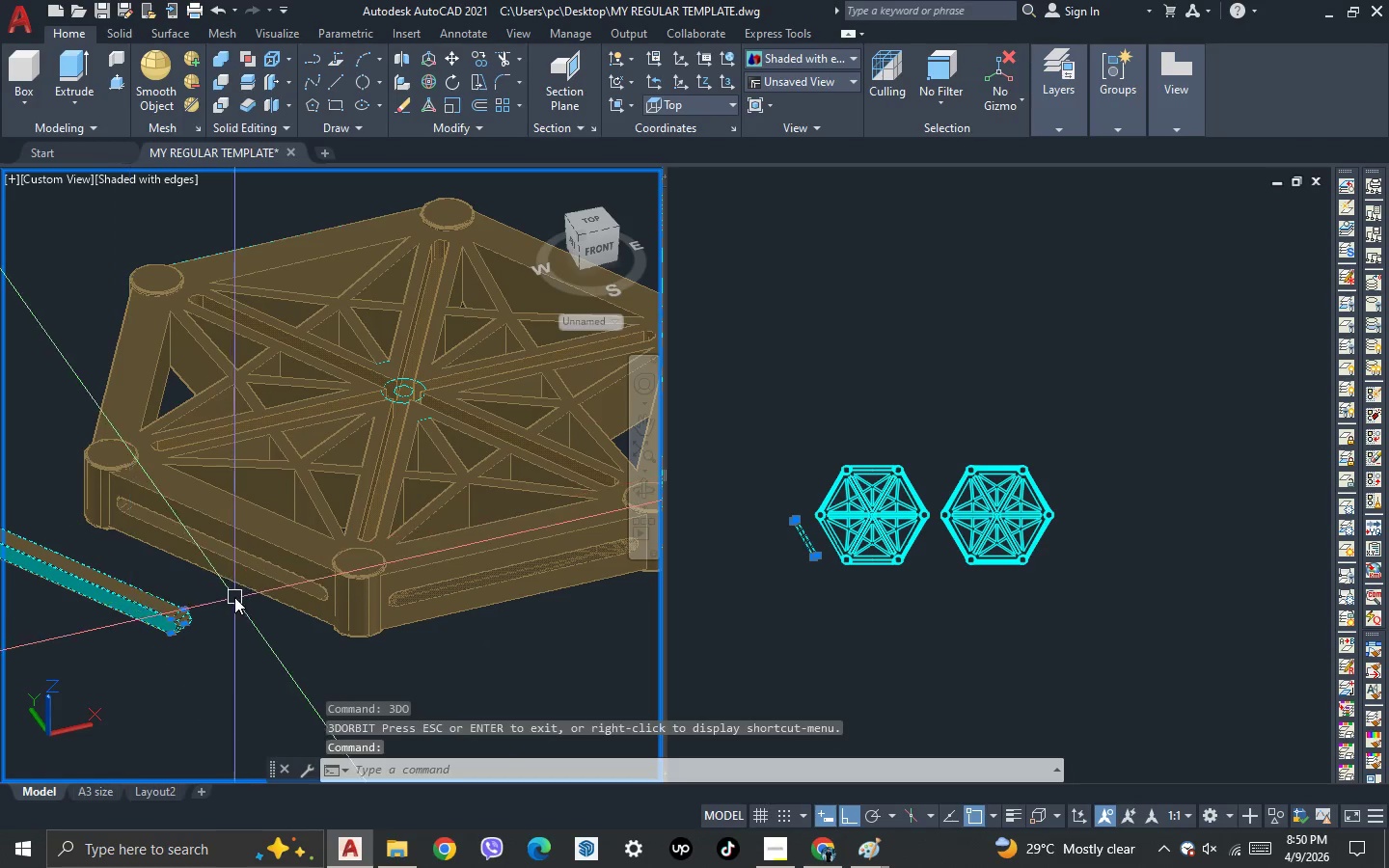 
scroll: coordinate [234, 597], scroll_direction: down, amount: 1.0
 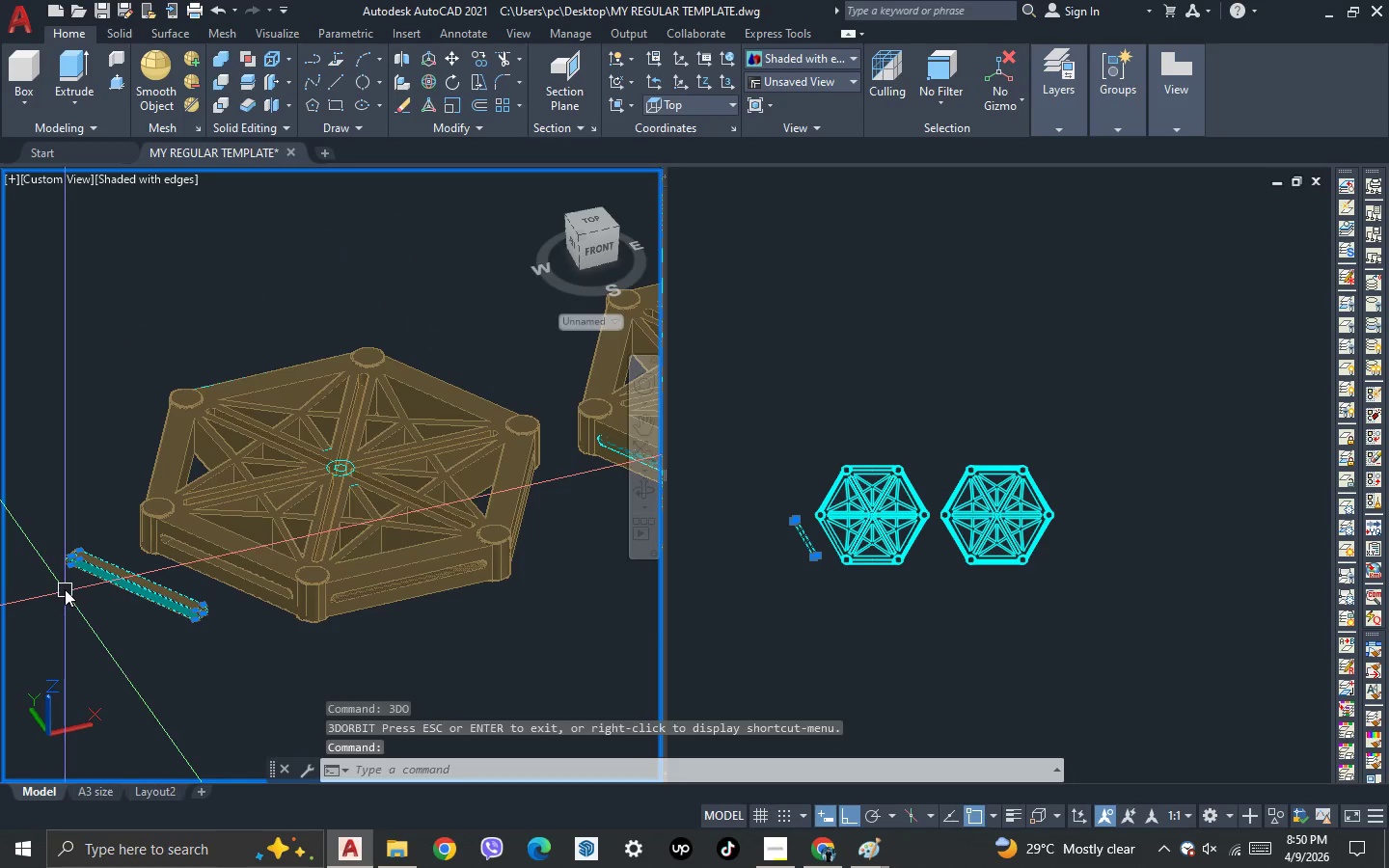 
scroll: coordinate [62, 575], scroll_direction: up, amount: 4.0
 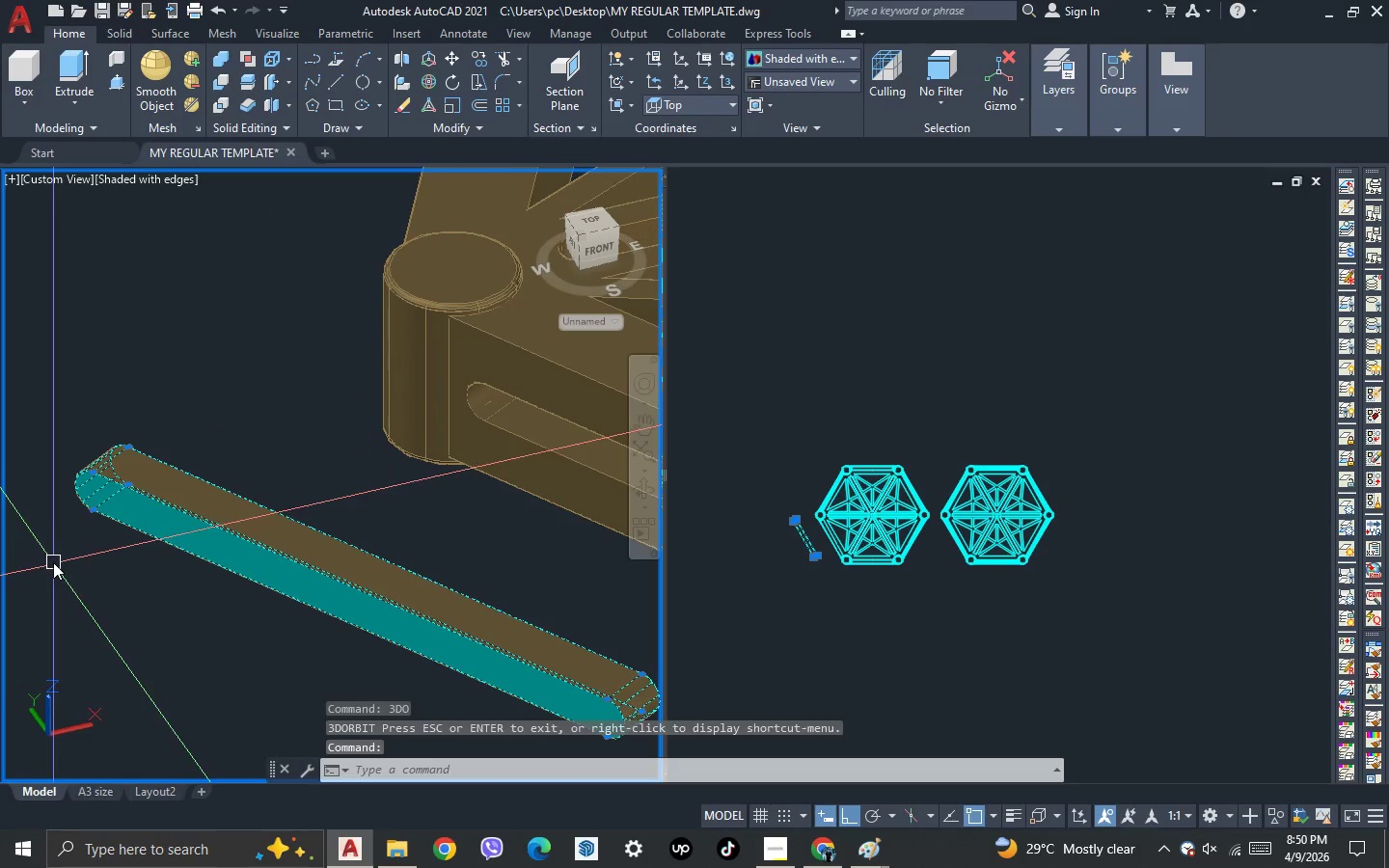 
key(C)
 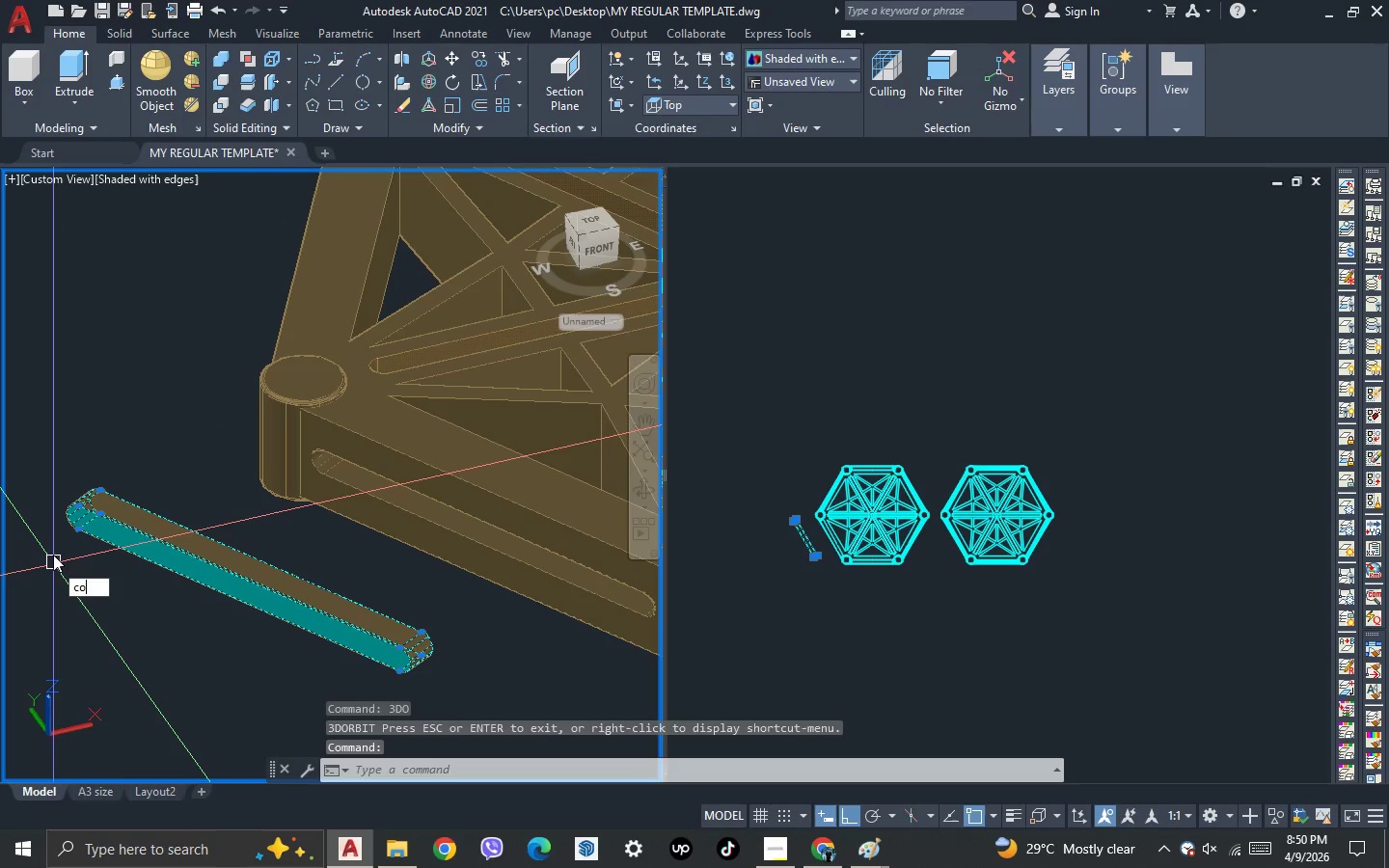 
scroll: coordinate [53, 562], scroll_direction: down, amount: 1.0
 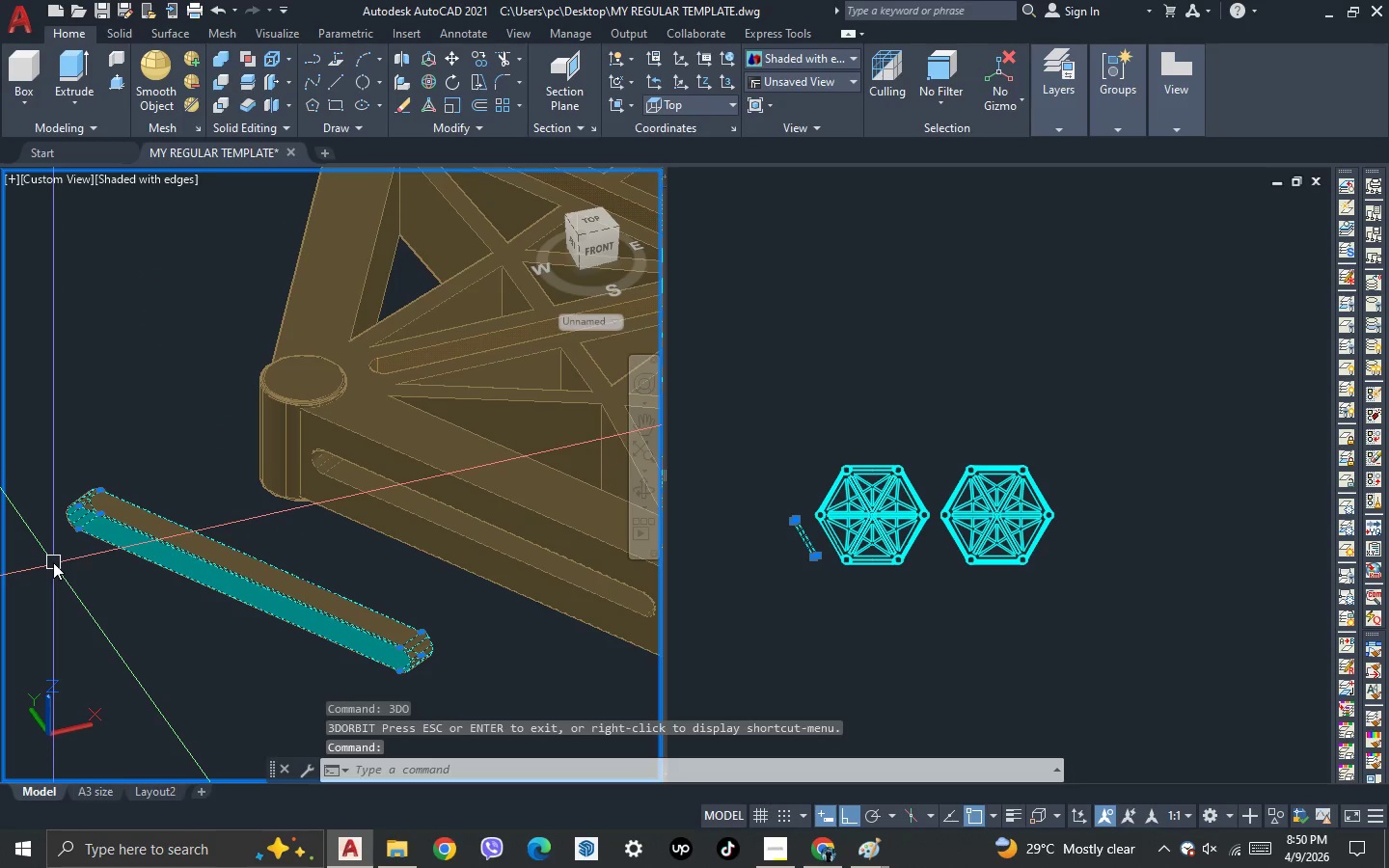 
key(O)
 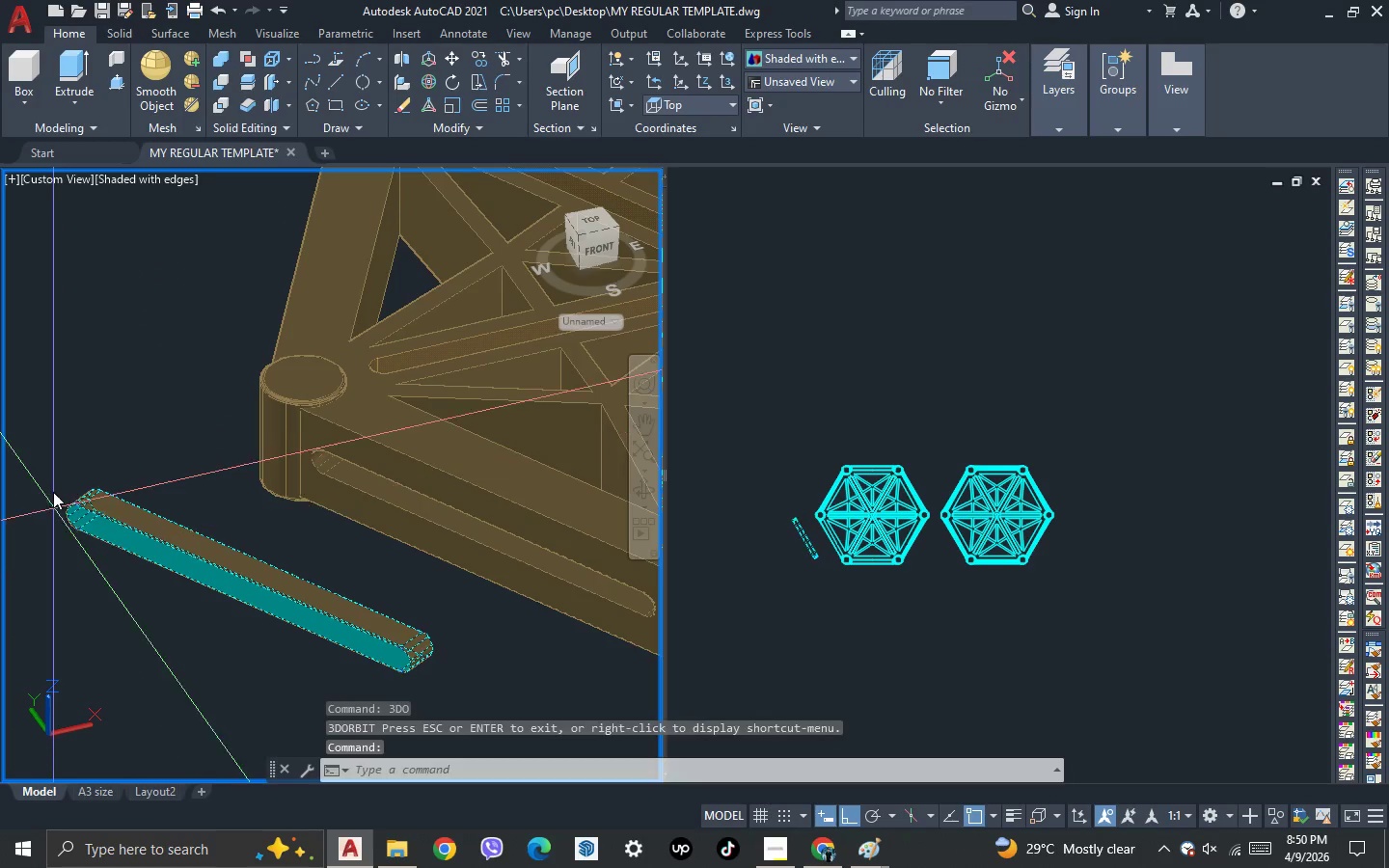 
key(Space)
 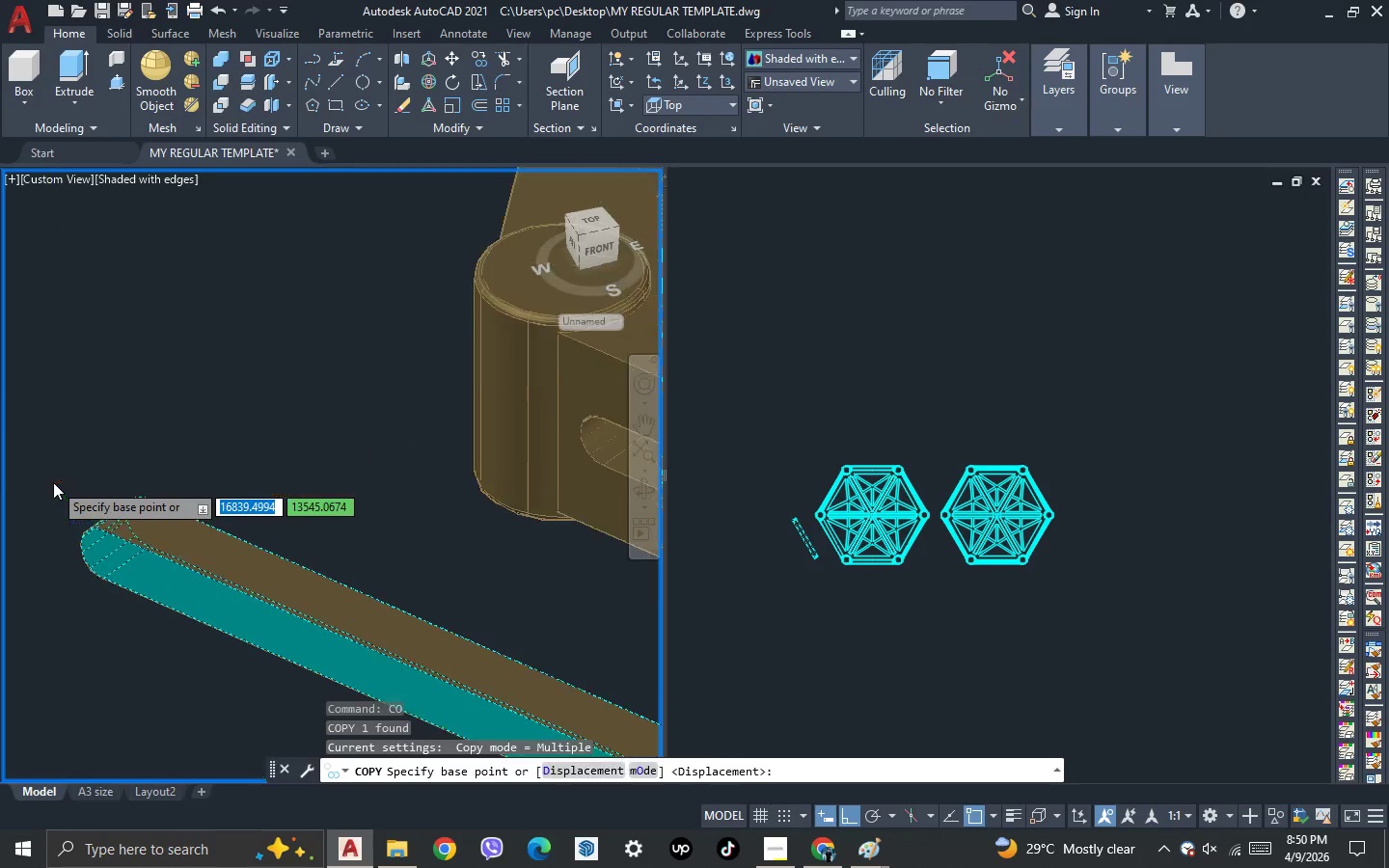 
scroll: coordinate [86, 561], scroll_direction: up, amount: 6.0
 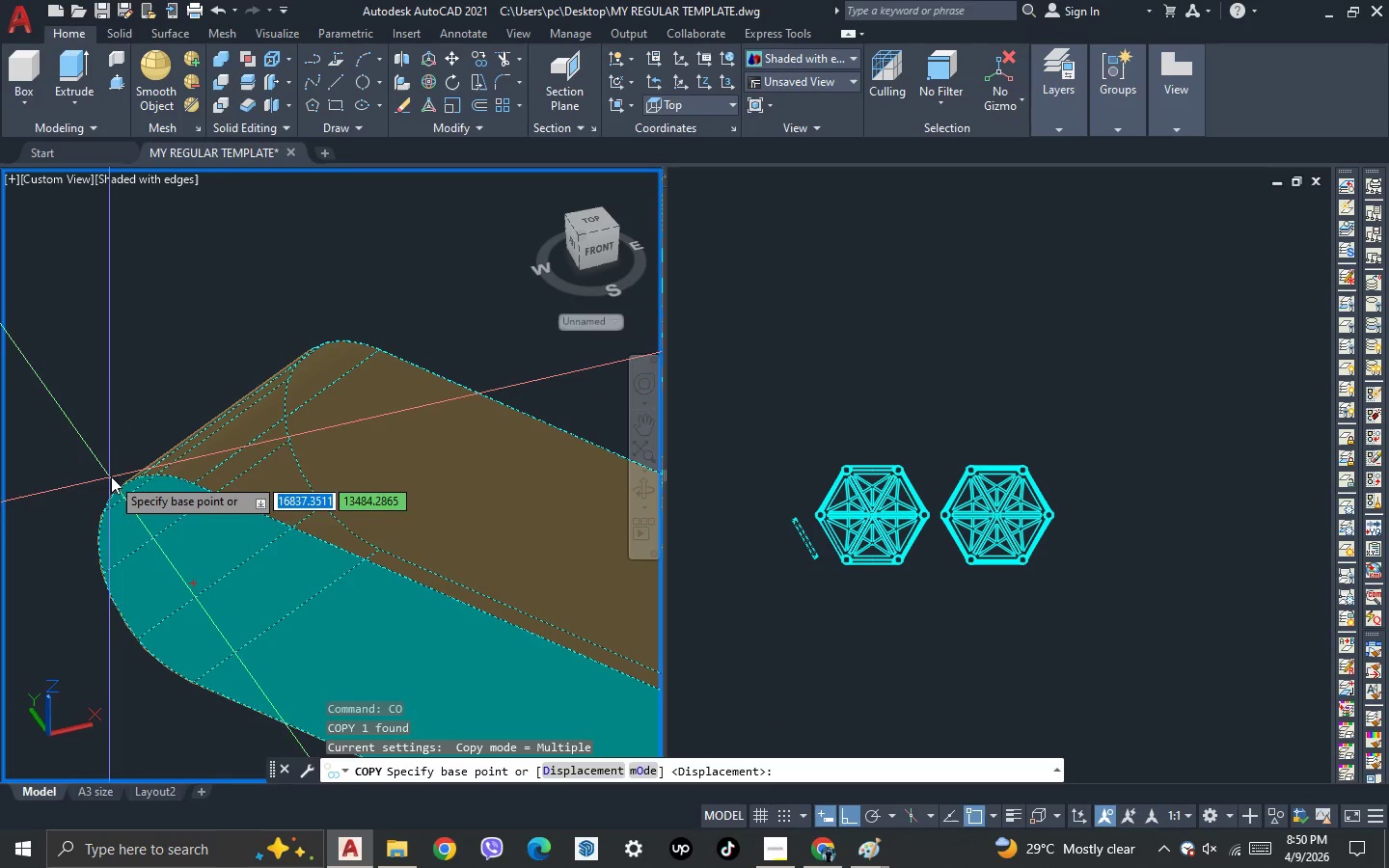 
scroll: coordinate [149, 406], scroll_direction: down, amount: 5.0
 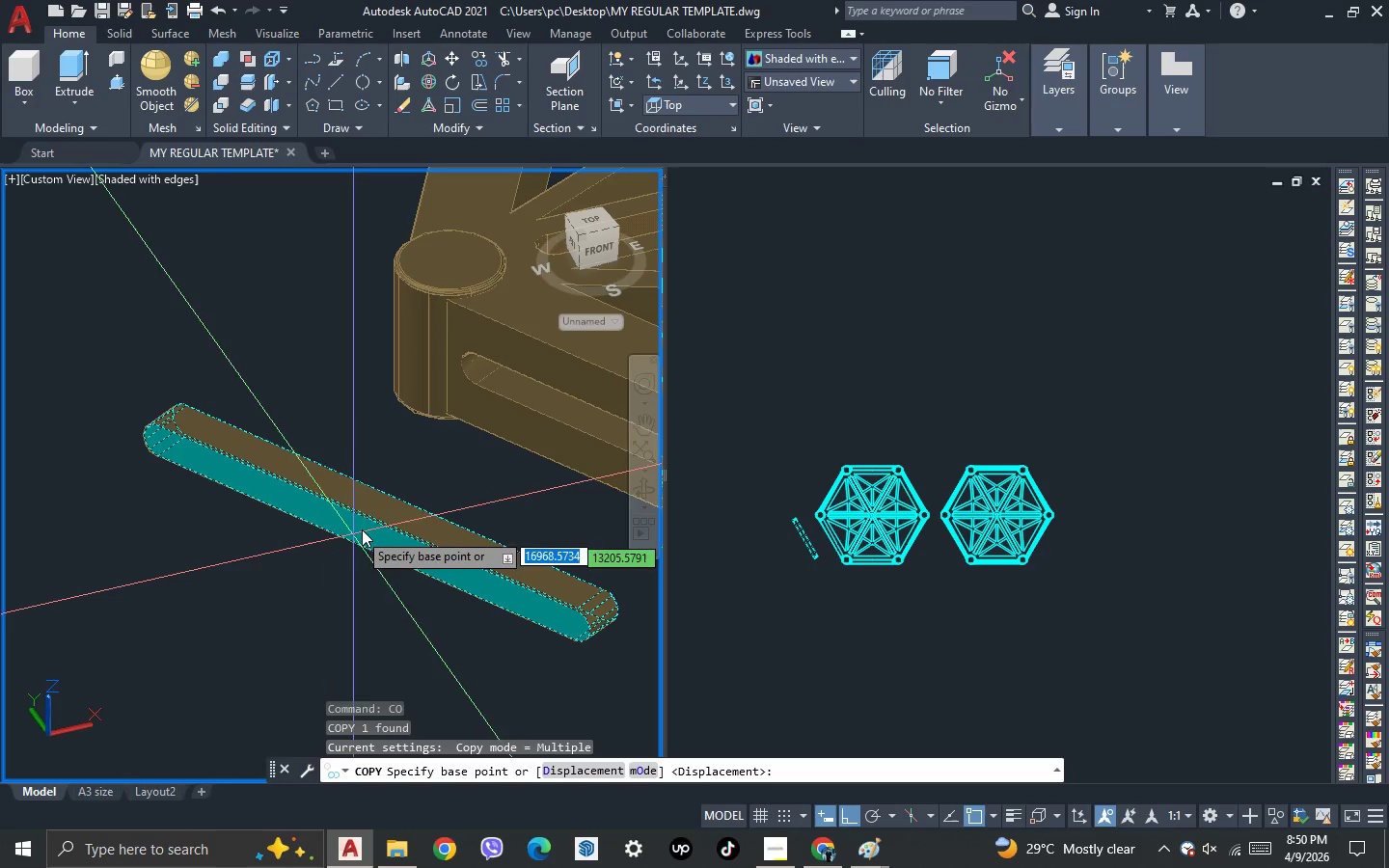 
scroll: coordinate [358, 524], scroll_direction: up, amount: 5.0
 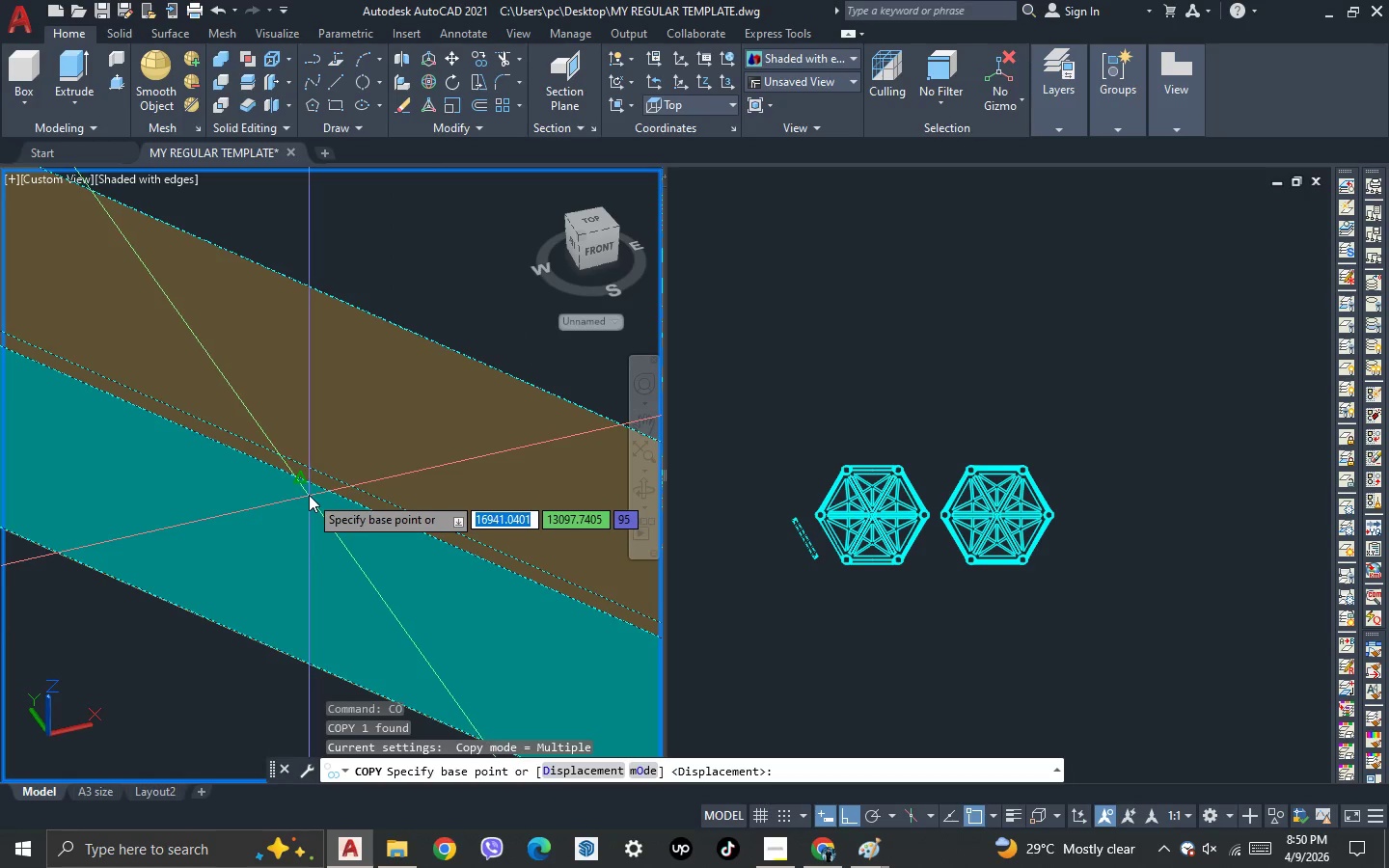 
left_click_drag(start_coordinate=[309, 494], to_coordinate=[291, 515])
 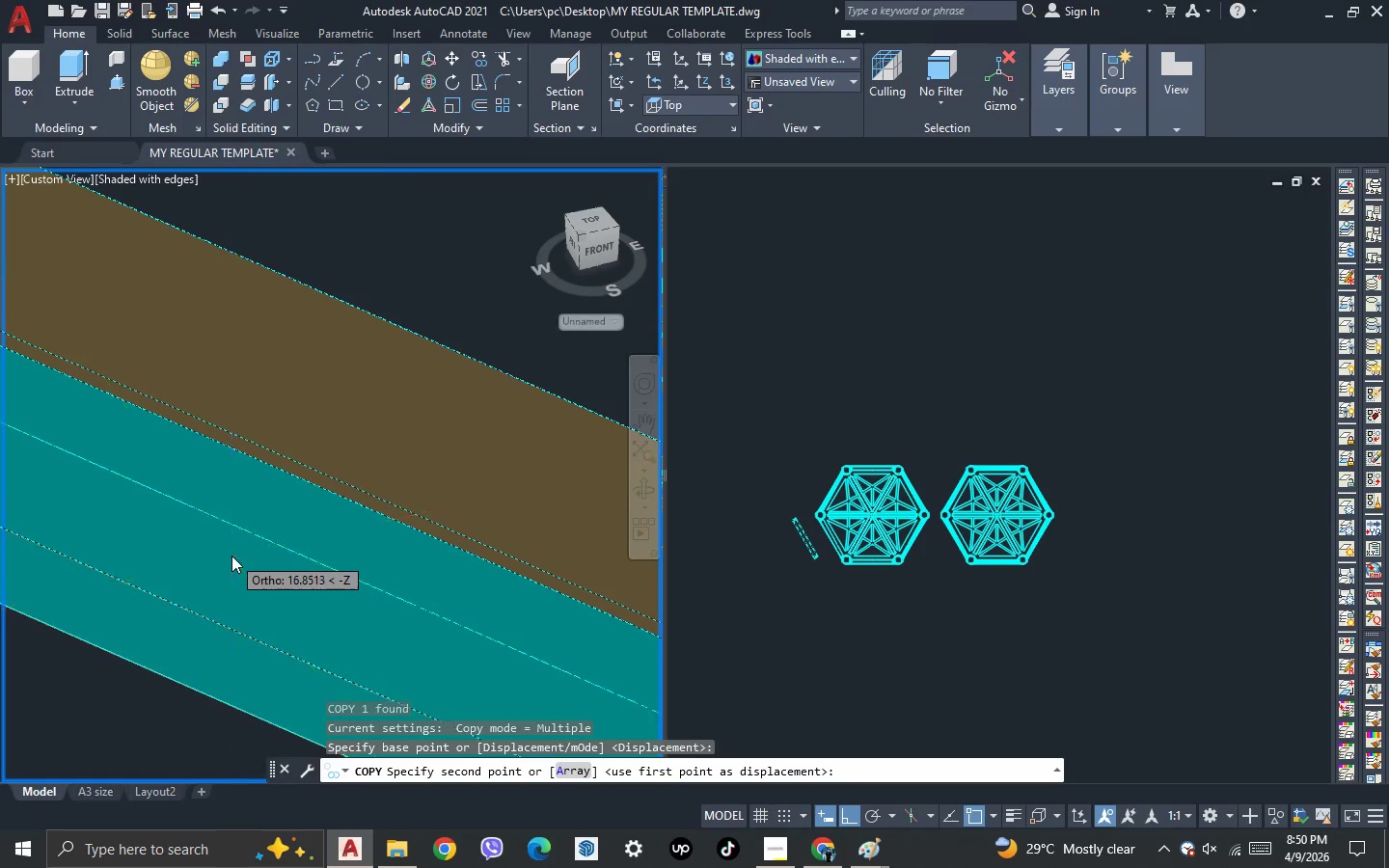 
scroll: coordinate [339, 541], scroll_direction: none, amount: 0.0
 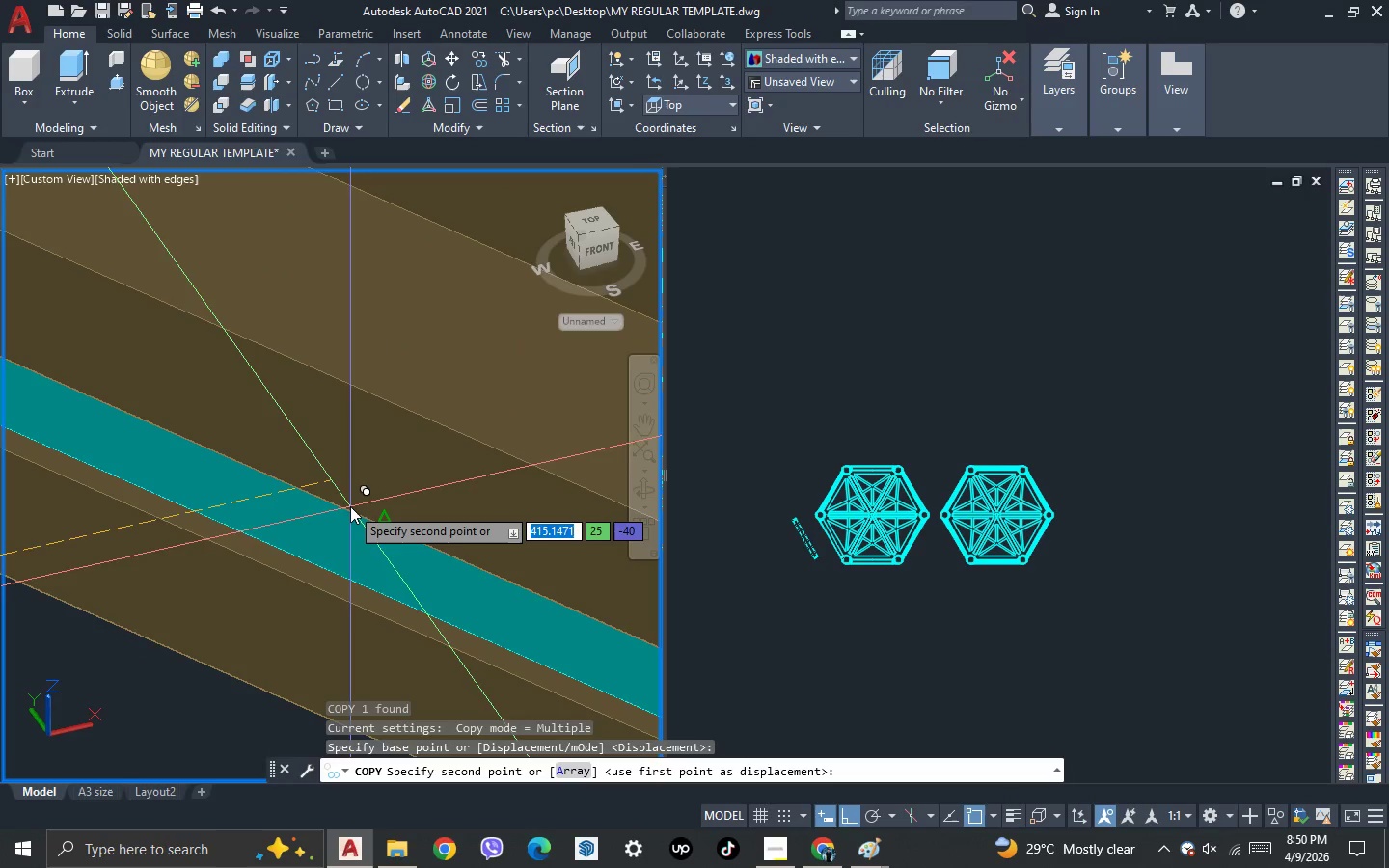 
left_click([350, 506])
 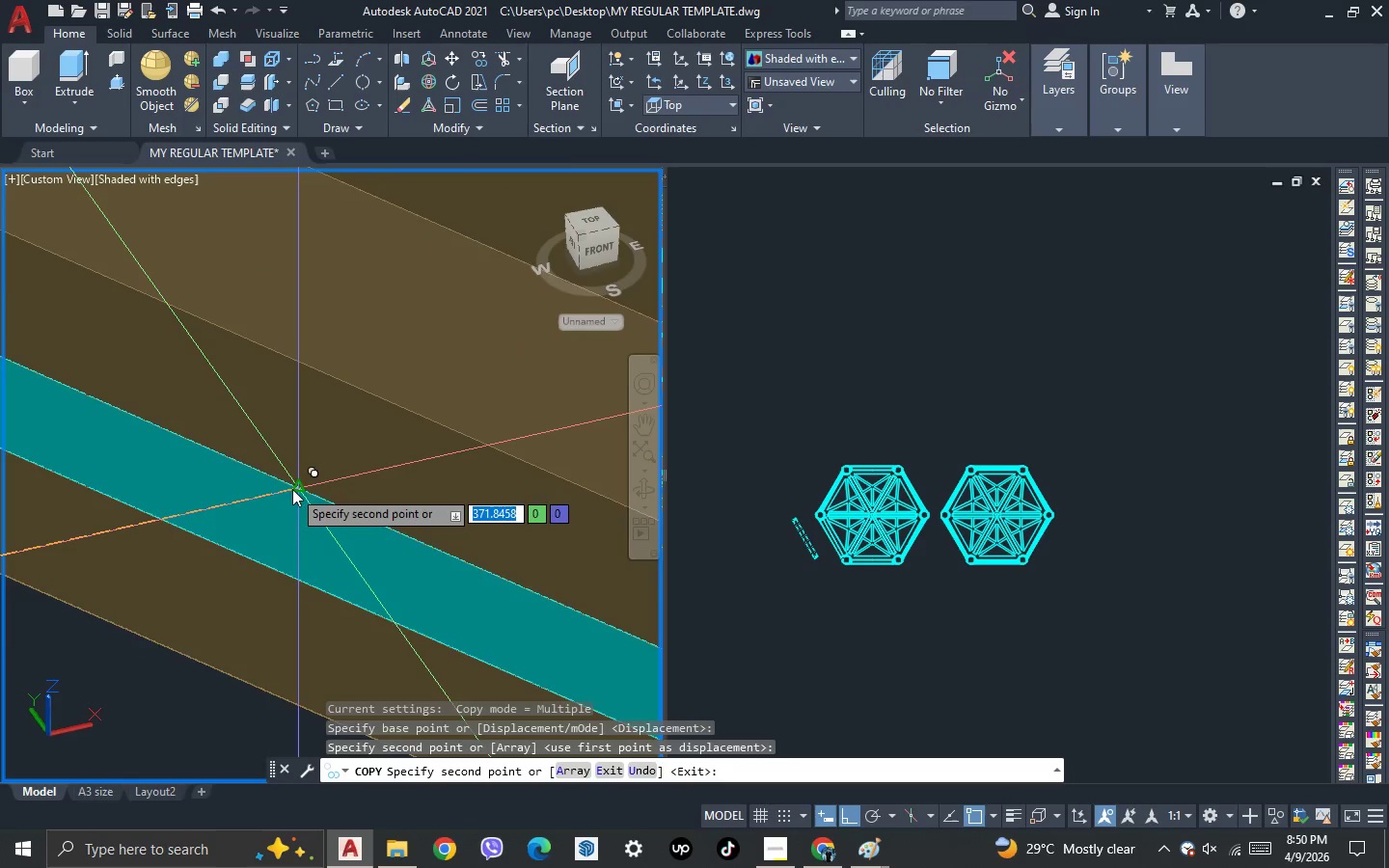 
key(Escape)
 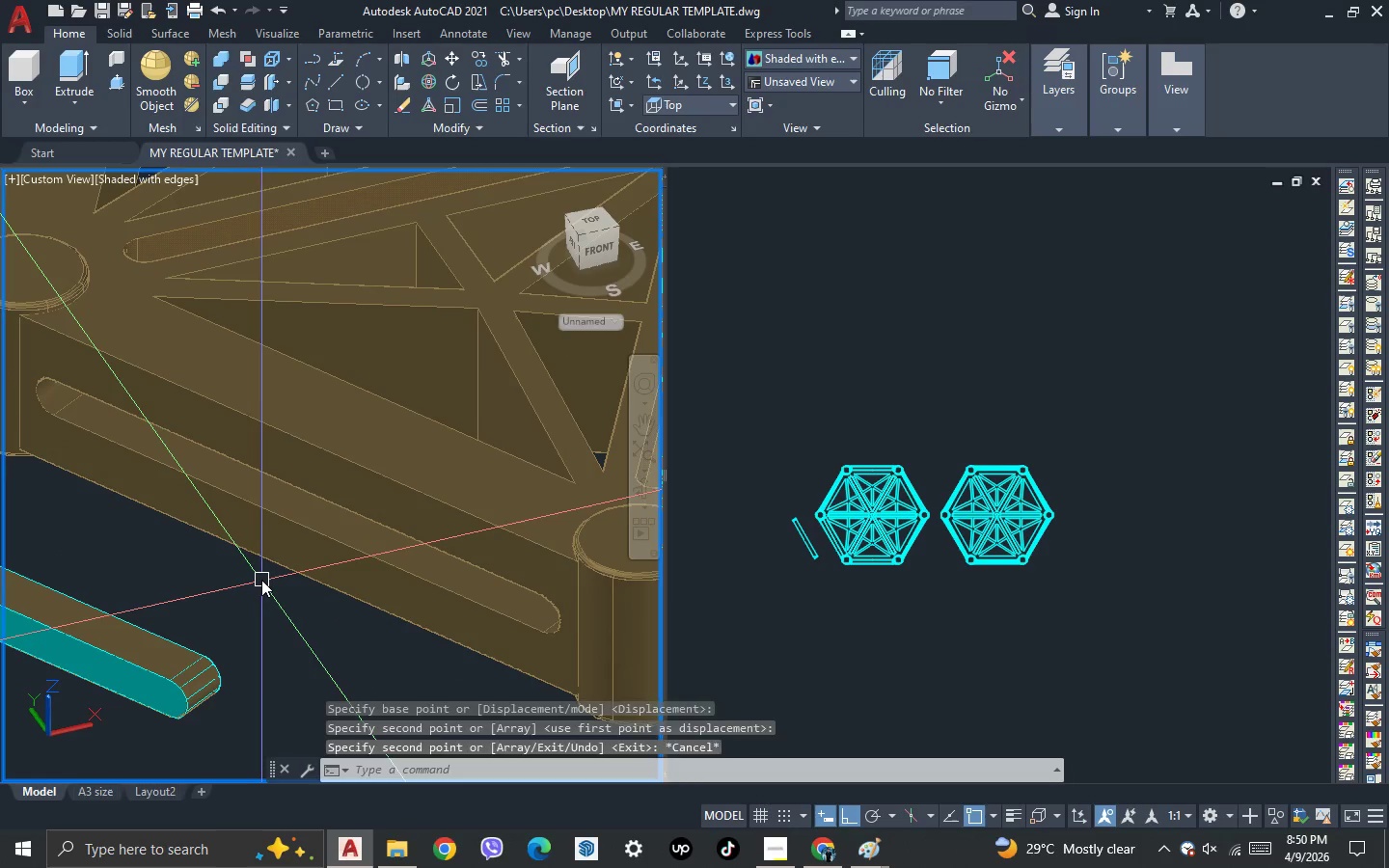 
scroll: coordinate [292, 489], scroll_direction: down, amount: 2.0
 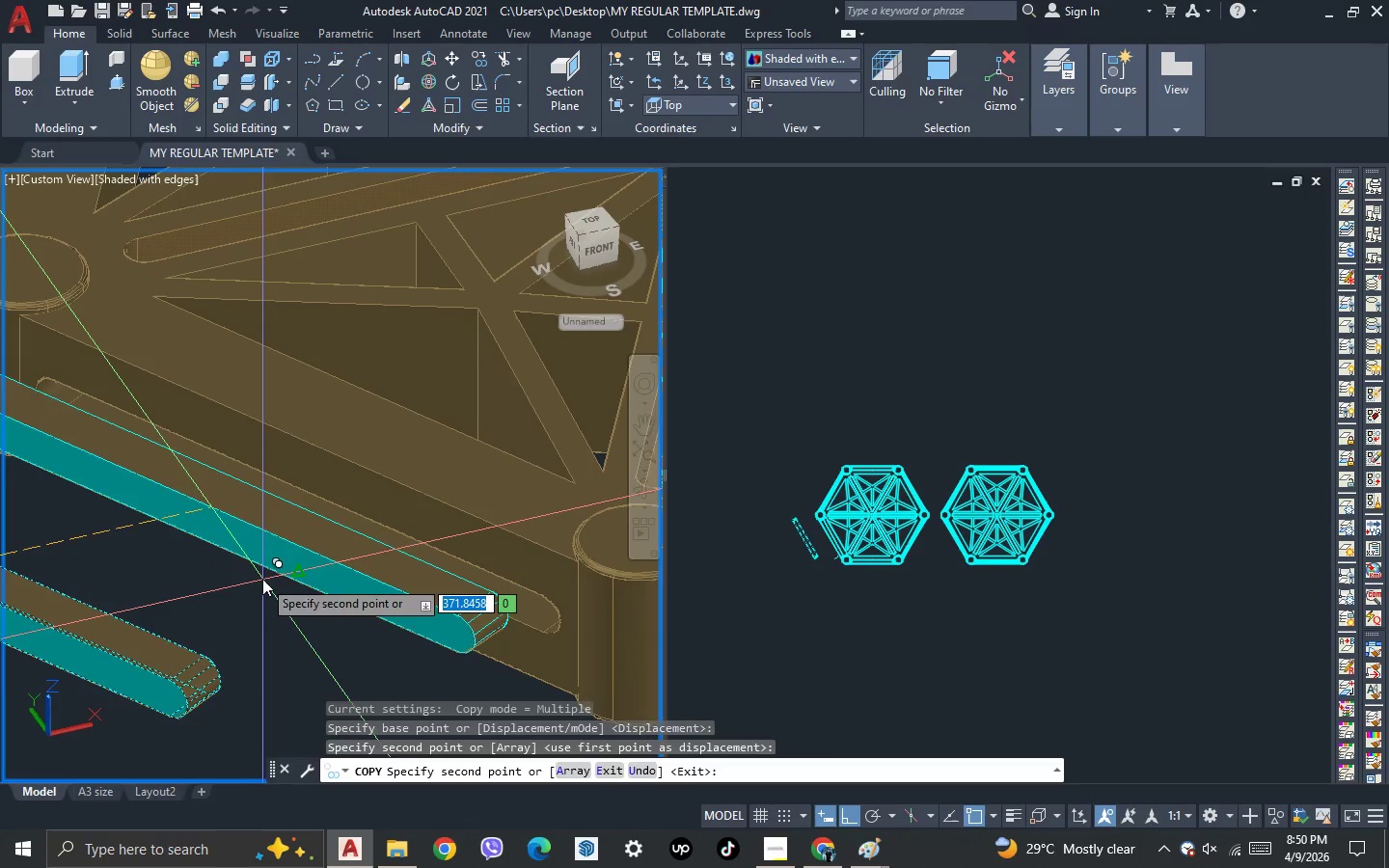 
key(Escape)
 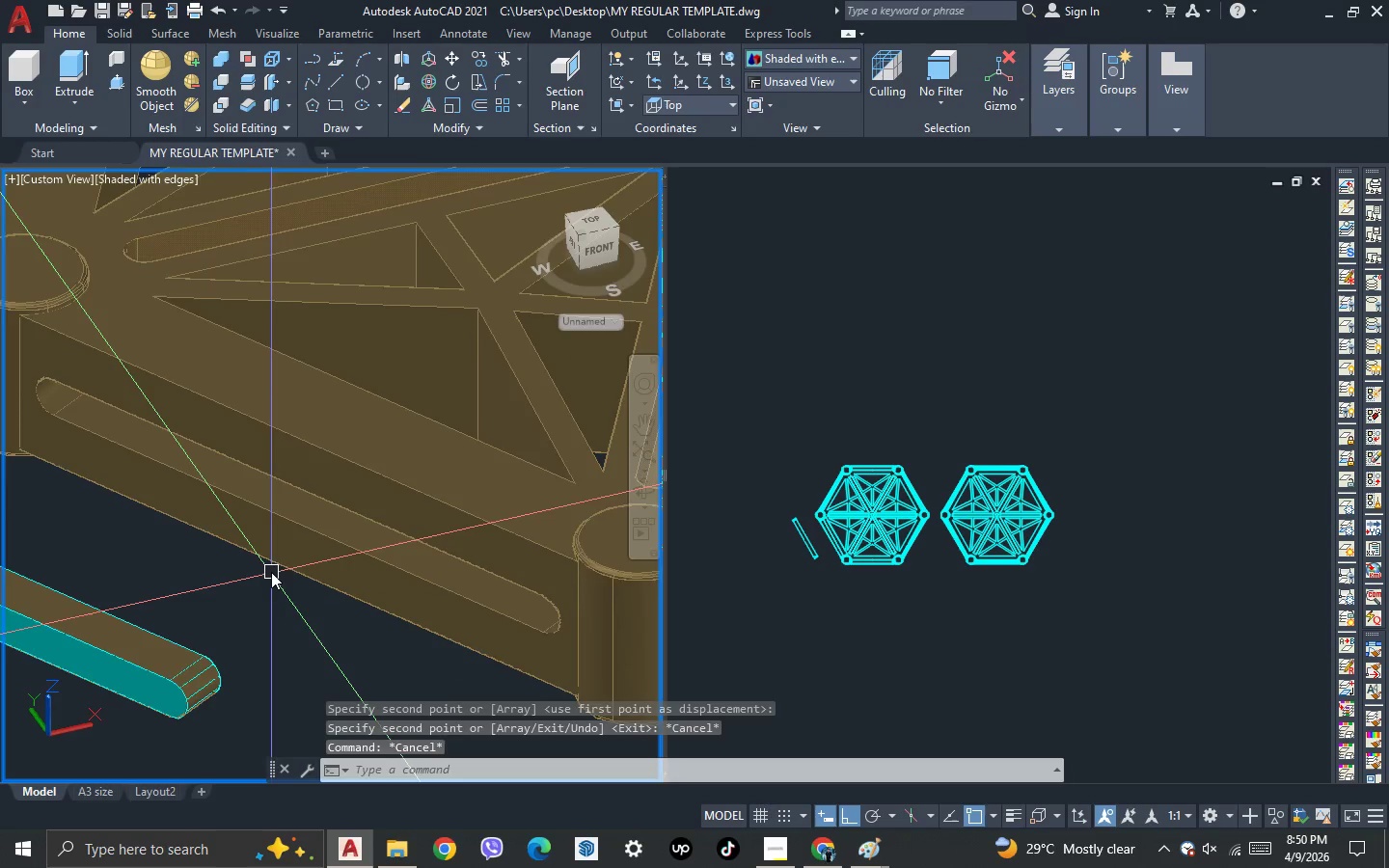 
key(3)
 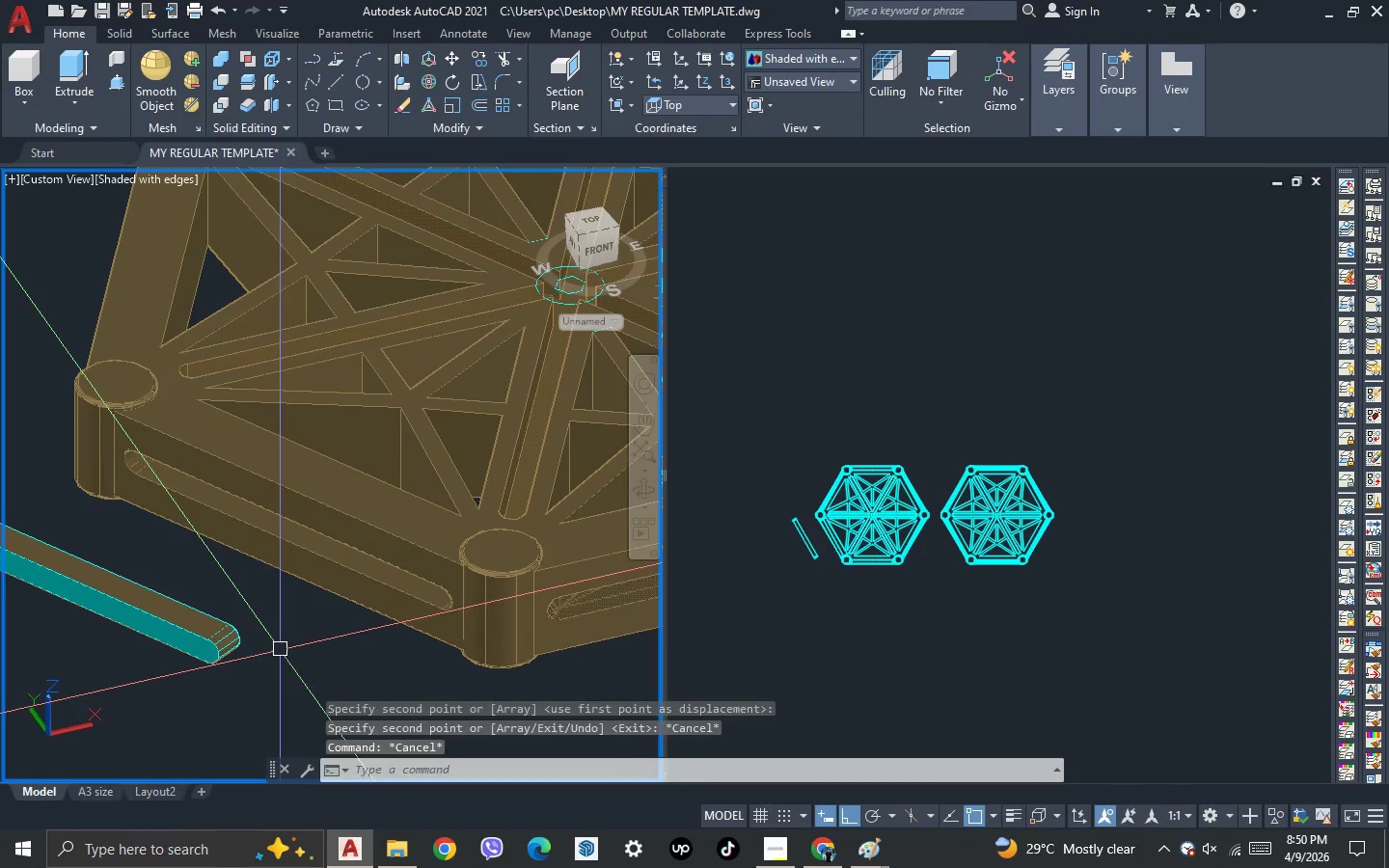 
key(Space)
 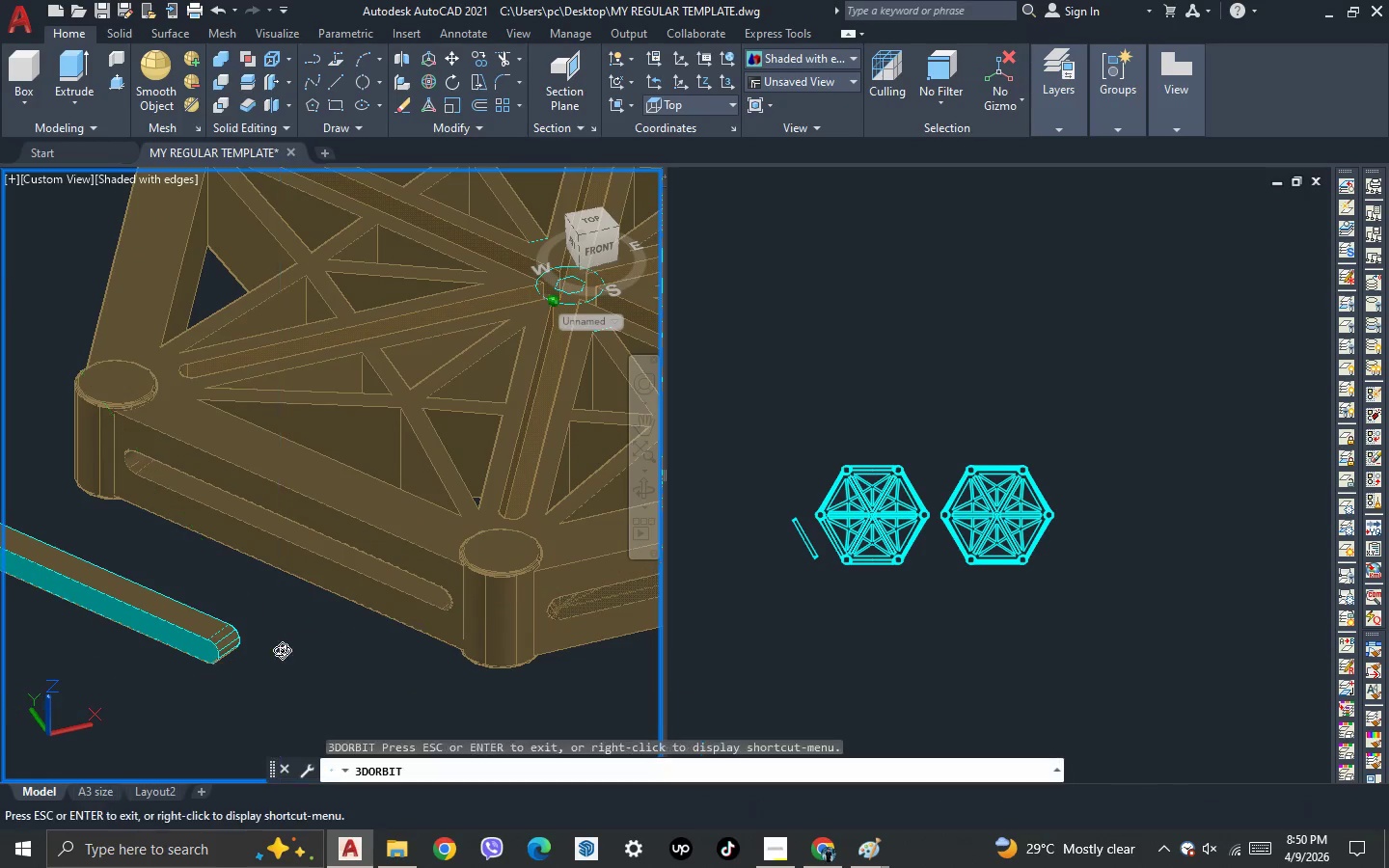 
scroll: coordinate [271, 572], scroll_direction: down, amount: 1.0
 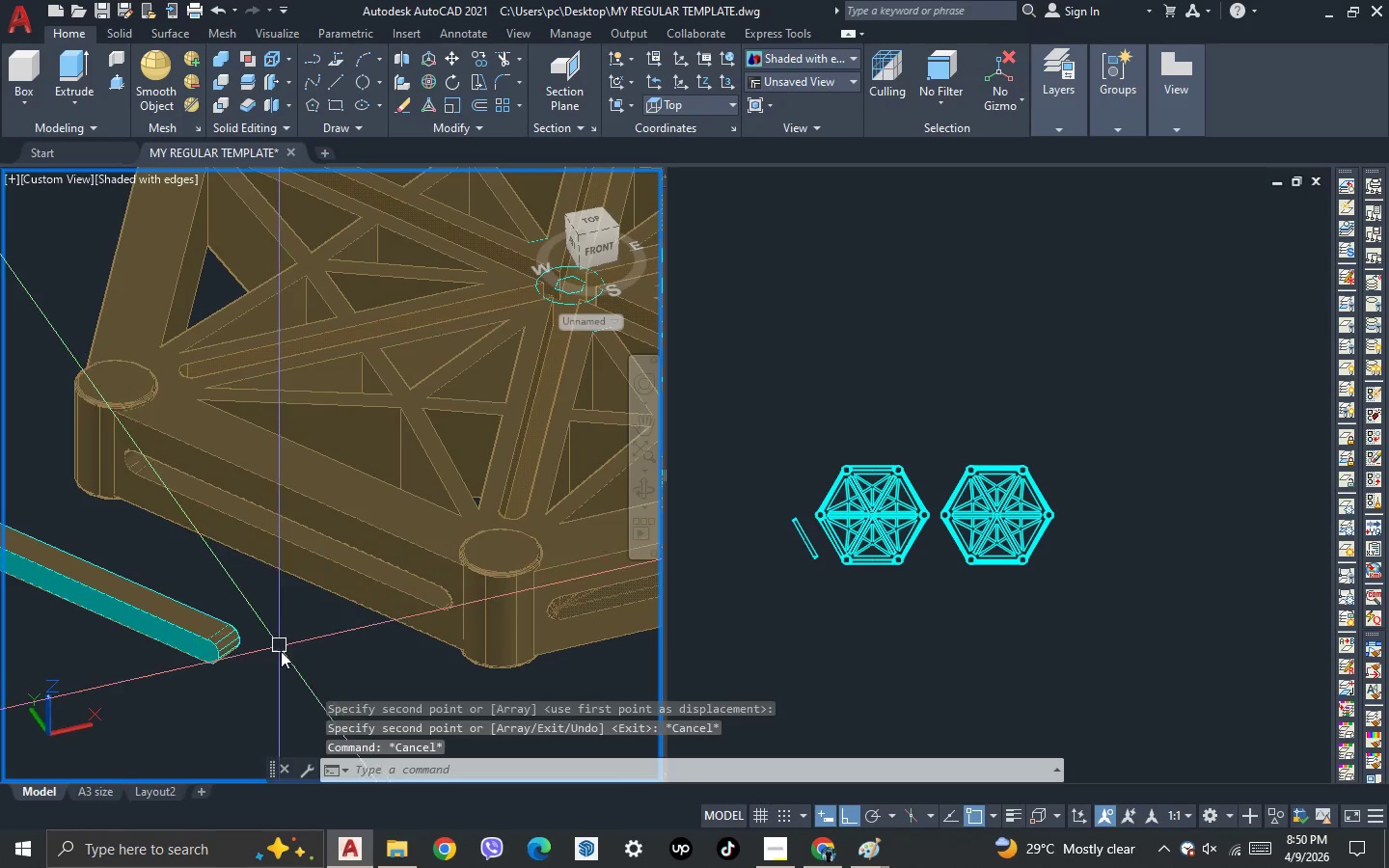 
left_click_drag(start_coordinate=[282, 654], to_coordinate=[287, 591])
 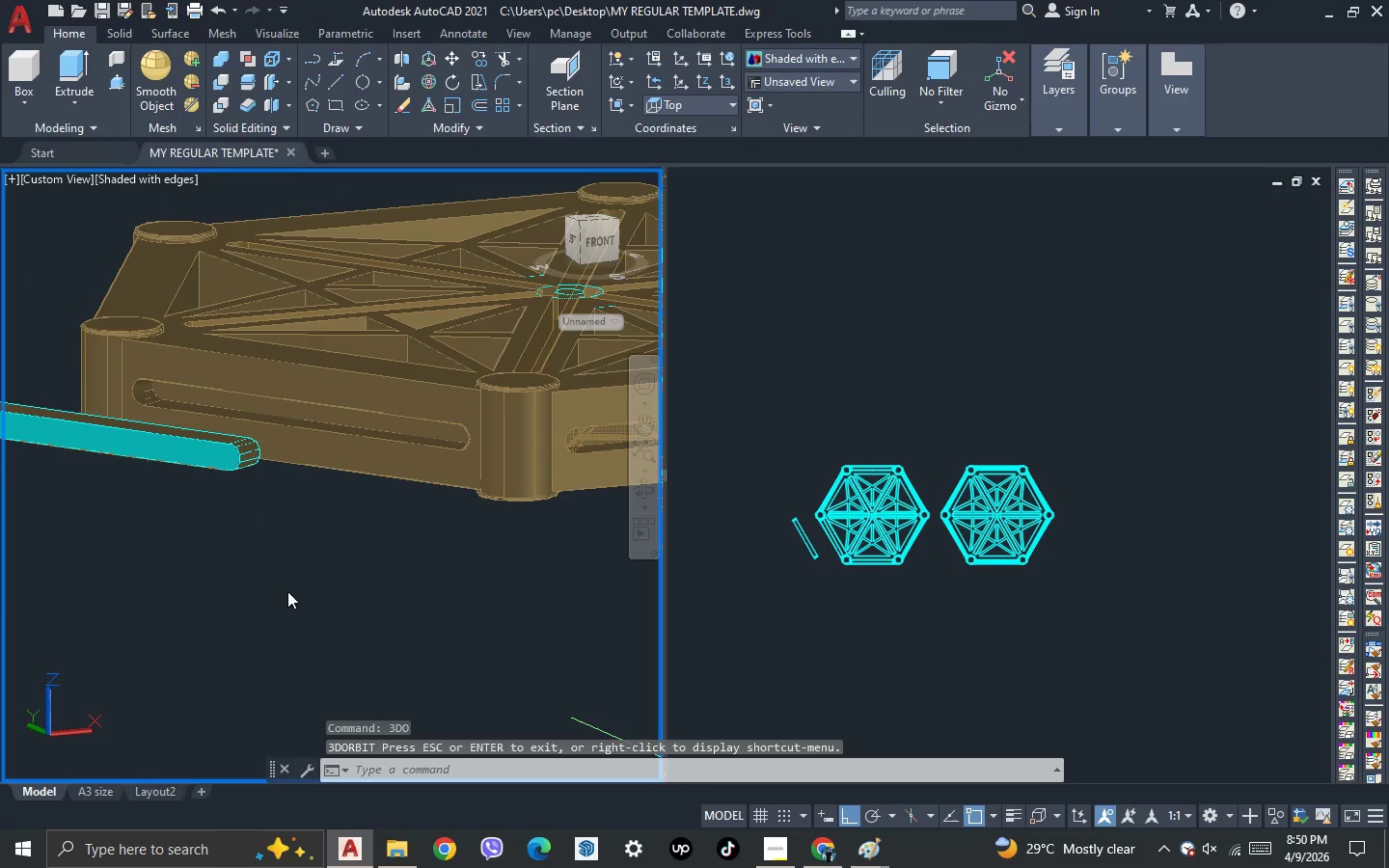 
key(Escape)
 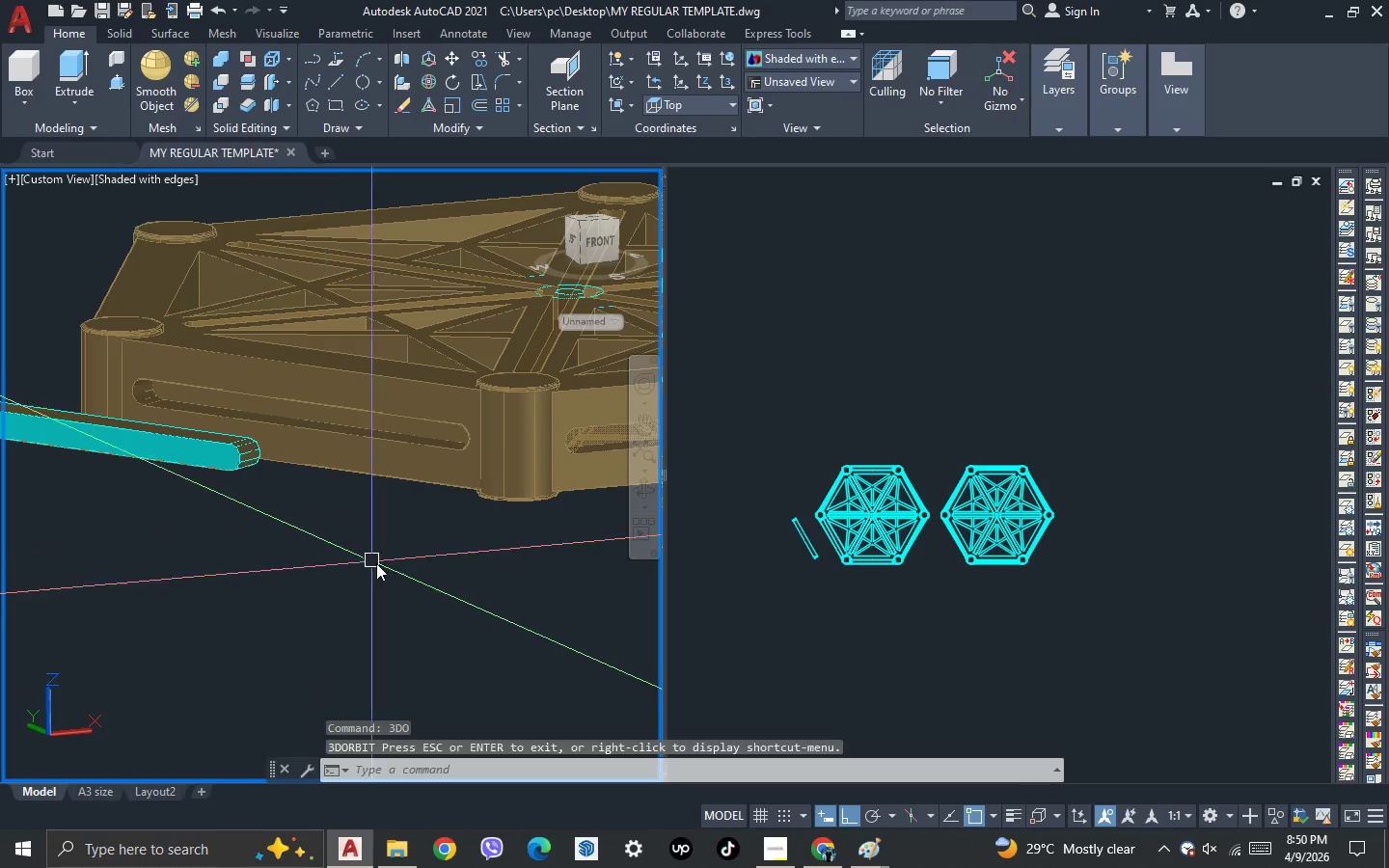 
left_click([788, 626])
 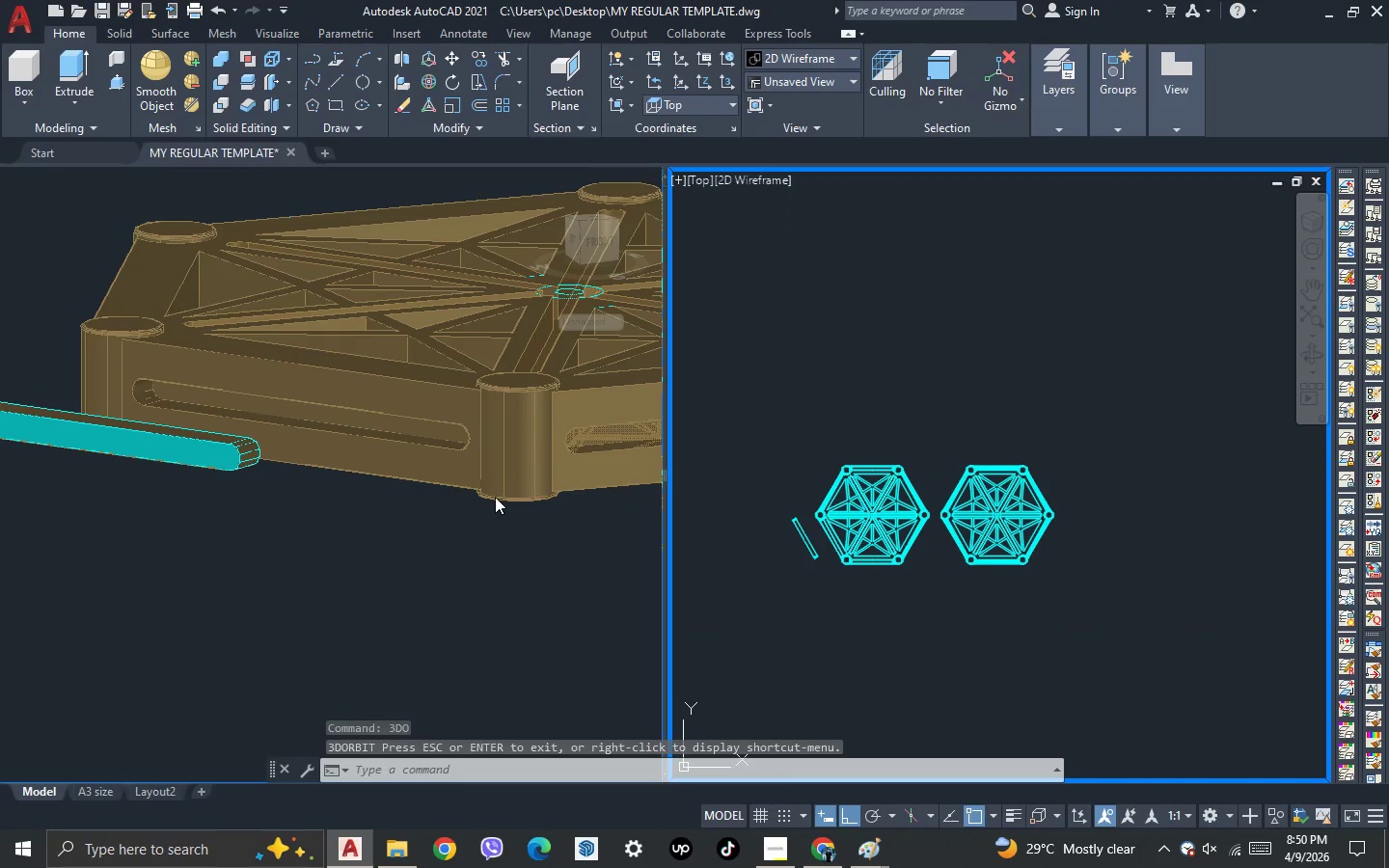 
left_click([430, 529])
 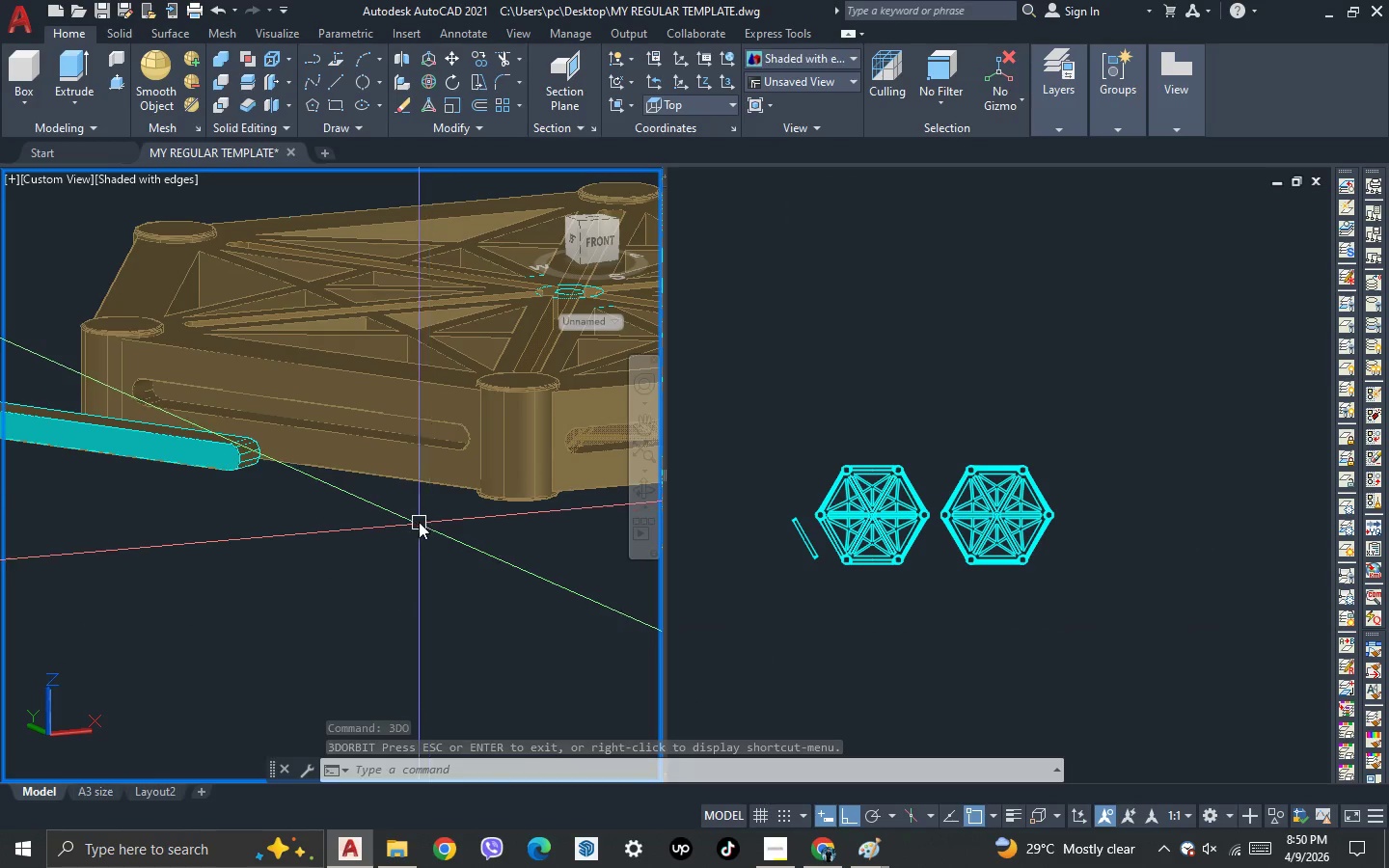 
left_click_drag(start_coordinate=[419, 522], to_coordinate=[405, 494])
 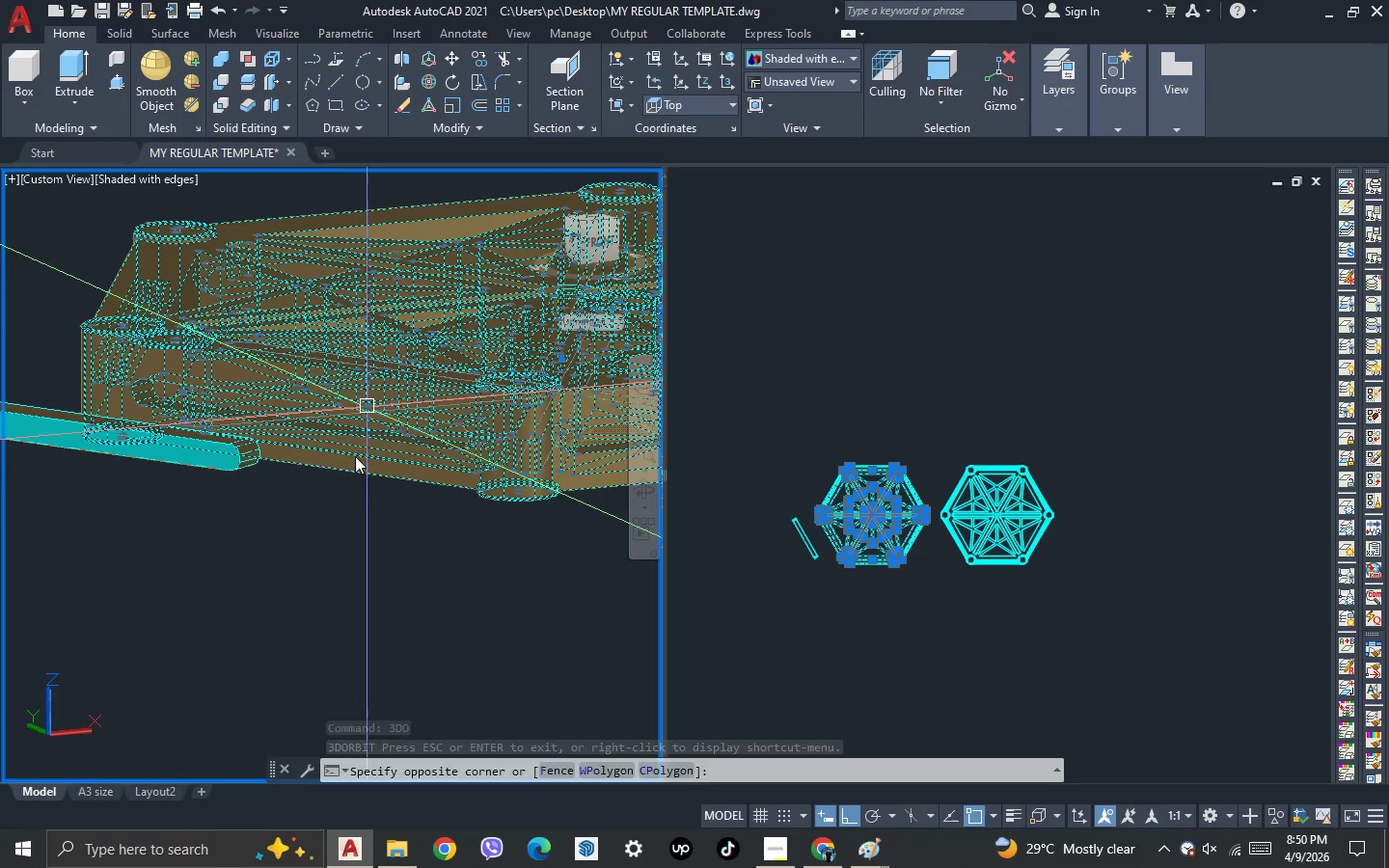 
hold_key(key=ShiftLeft, duration=1.5)
left_click([356, 475])
 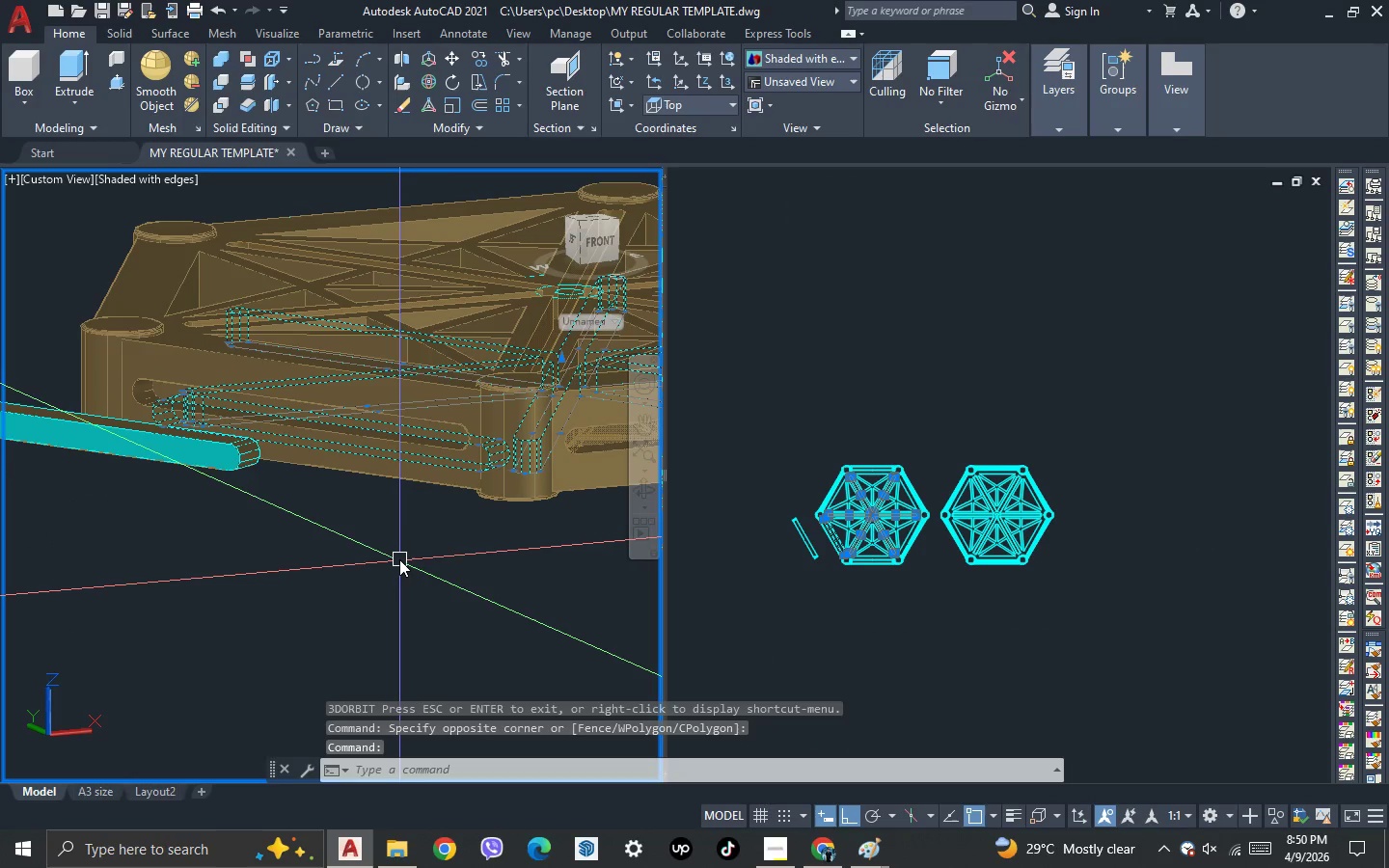 
hold_key(key=ShiftLeft, duration=1.52)
scroll: coordinate [359, 560], scroll_direction: down, amount: 2.0
 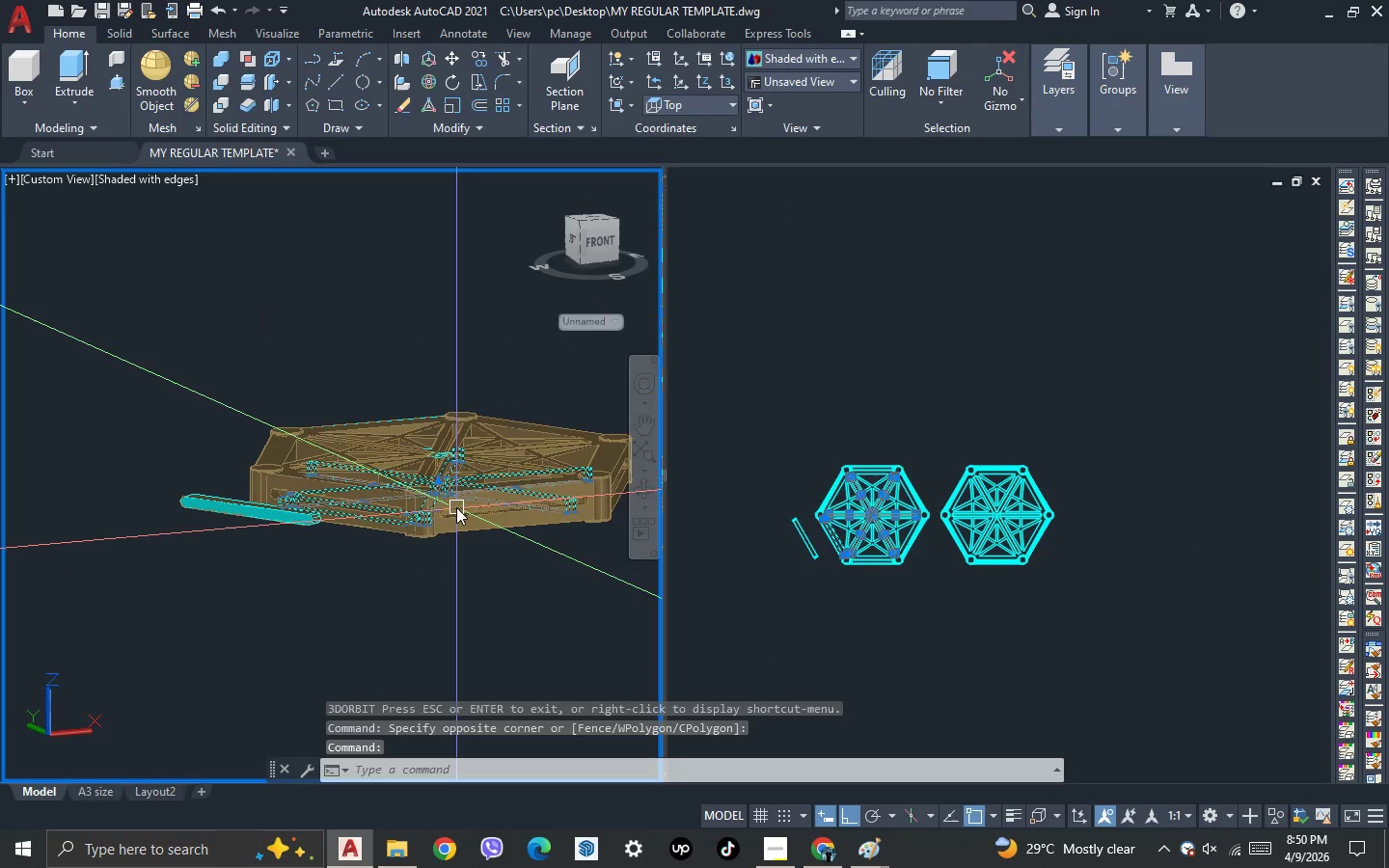 
left_click_drag(start_coordinate=[514, 593], to_coordinate=[503, 515])
 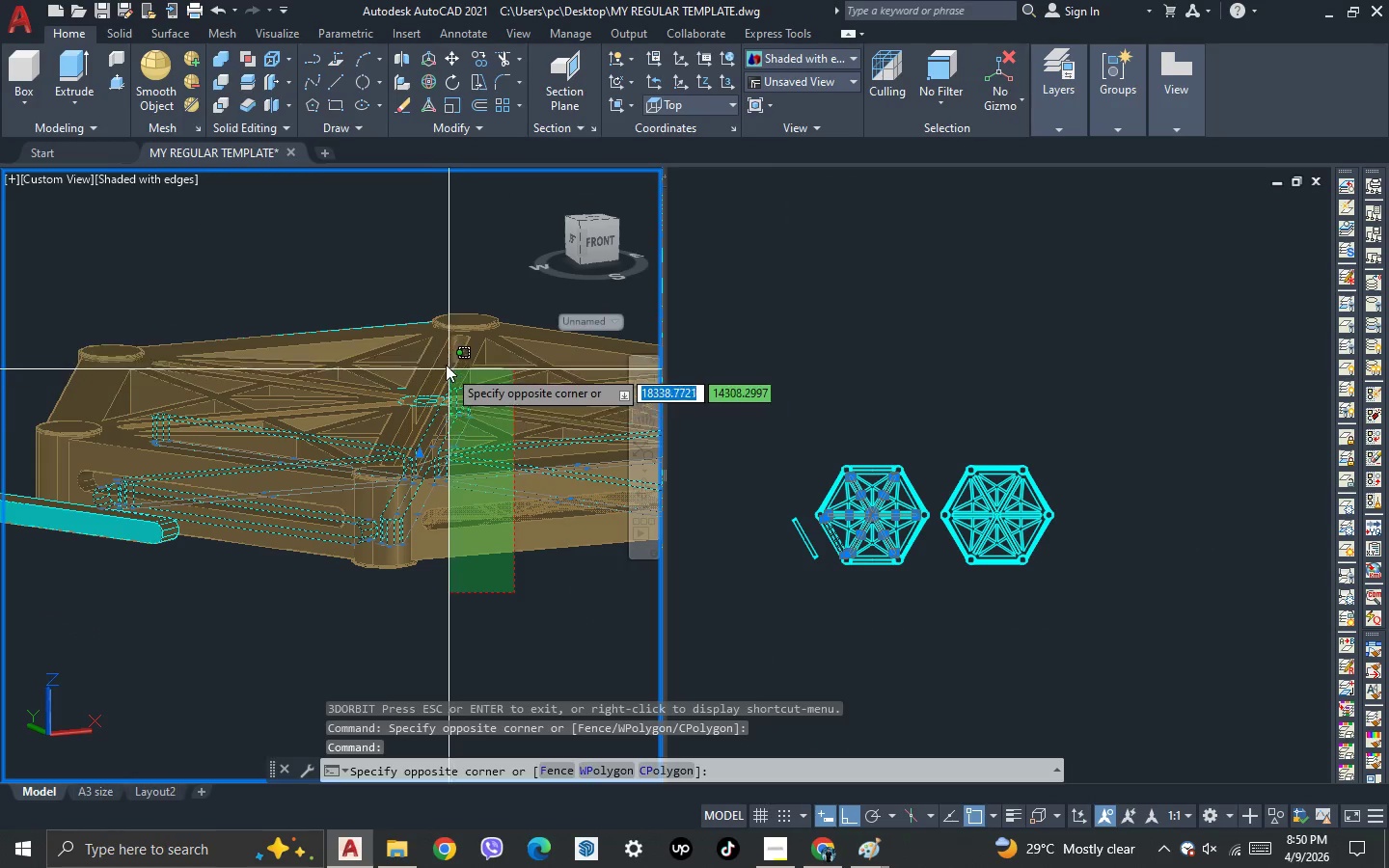 
scroll: coordinate [456, 507], scroll_direction: up, amount: 2.0
 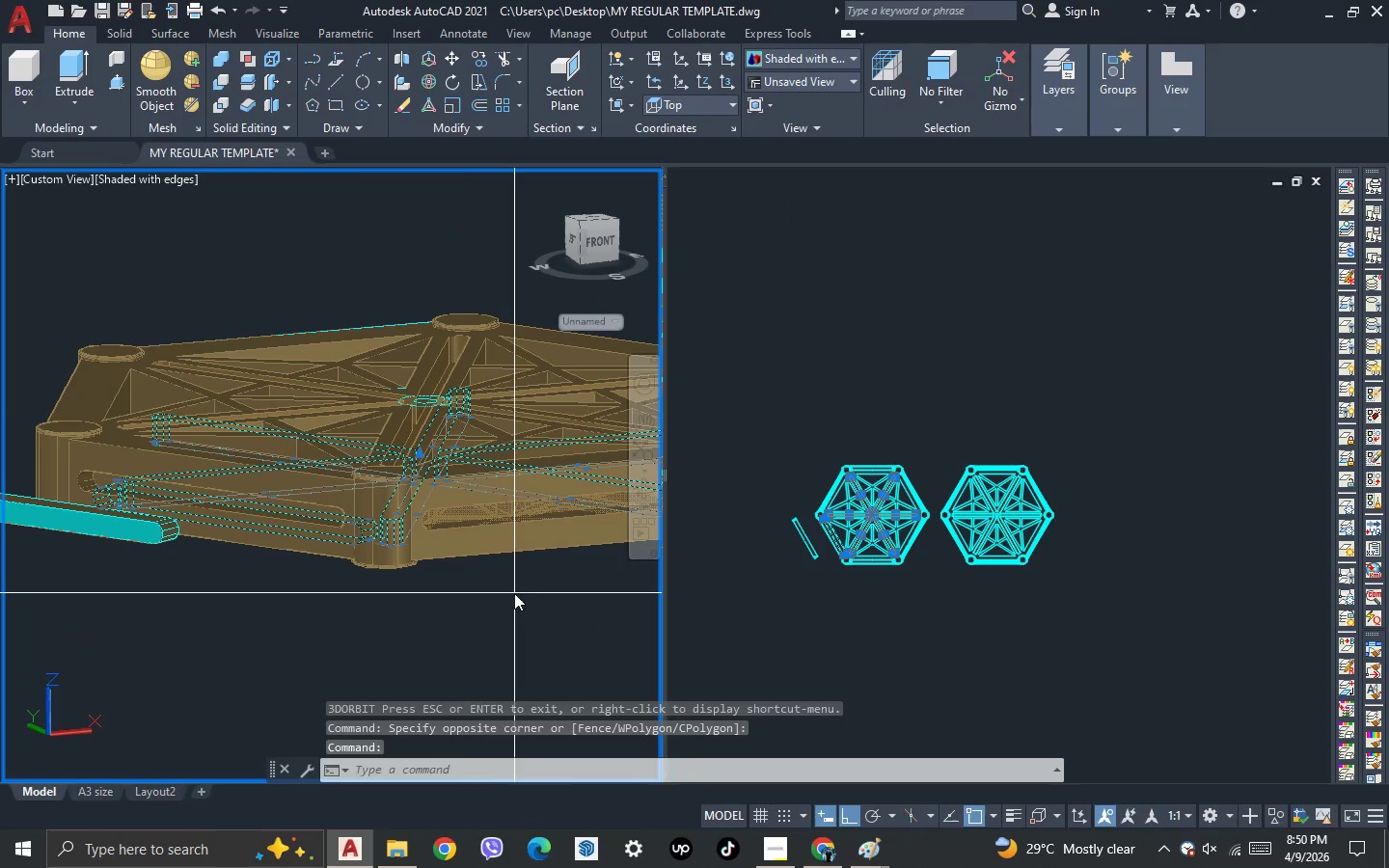 
hold_key(key=ShiftLeft, duration=1.25)
left_click([441, 347])
 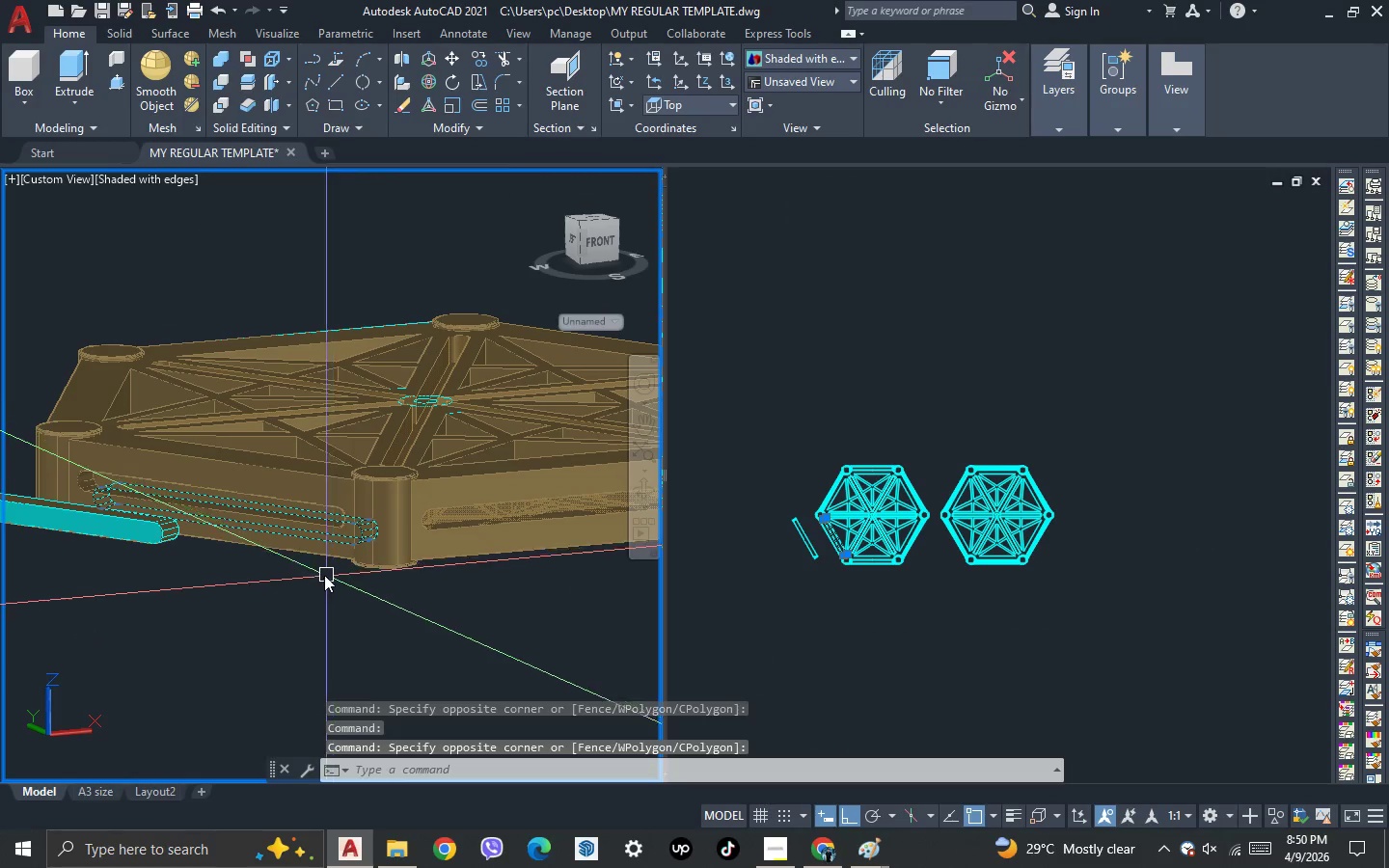 
scroll: coordinate [320, 575], scroll_direction: up, amount: 2.0
 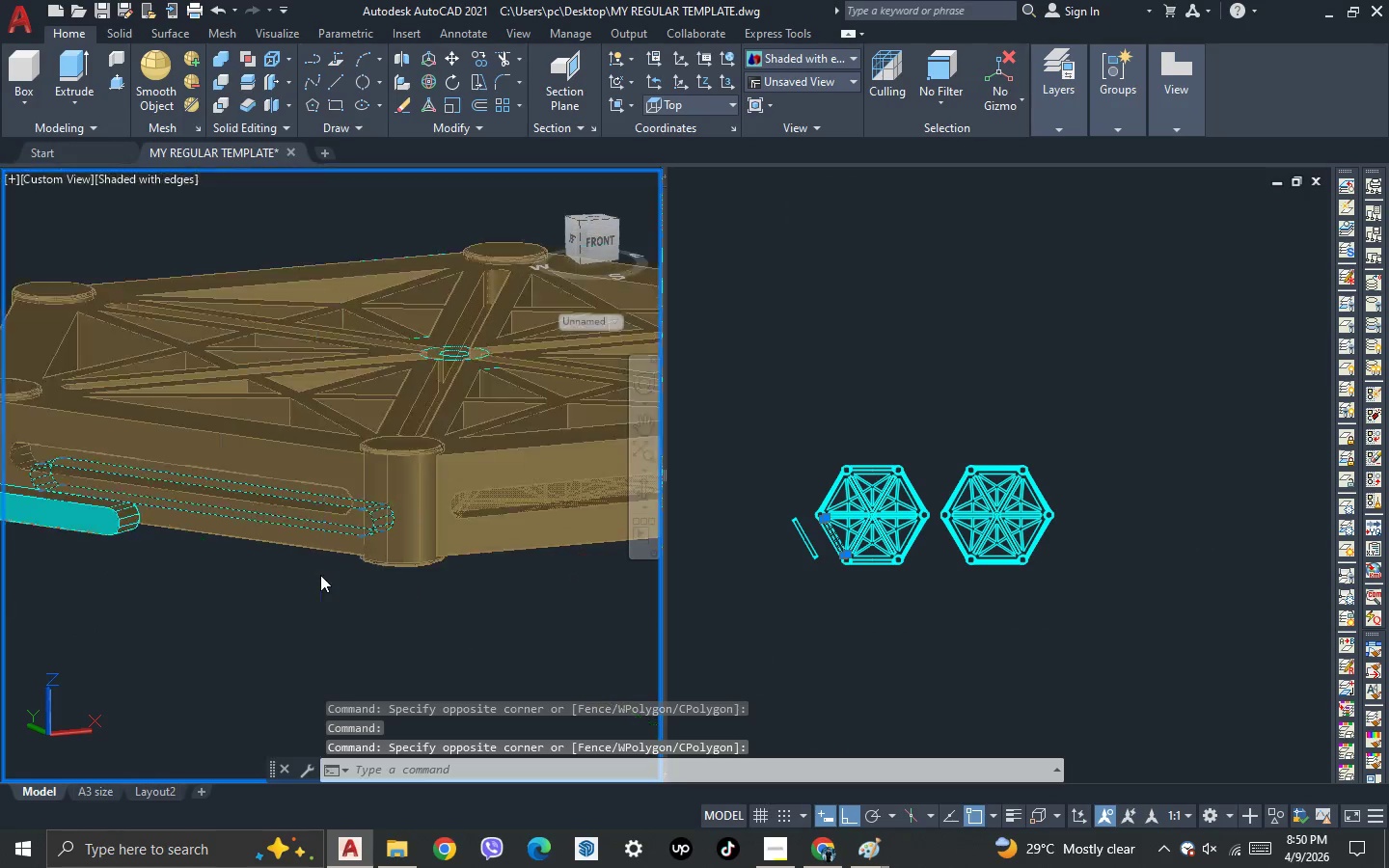 
scroll: coordinate [320, 575], scroll_direction: down, amount: 2.0
 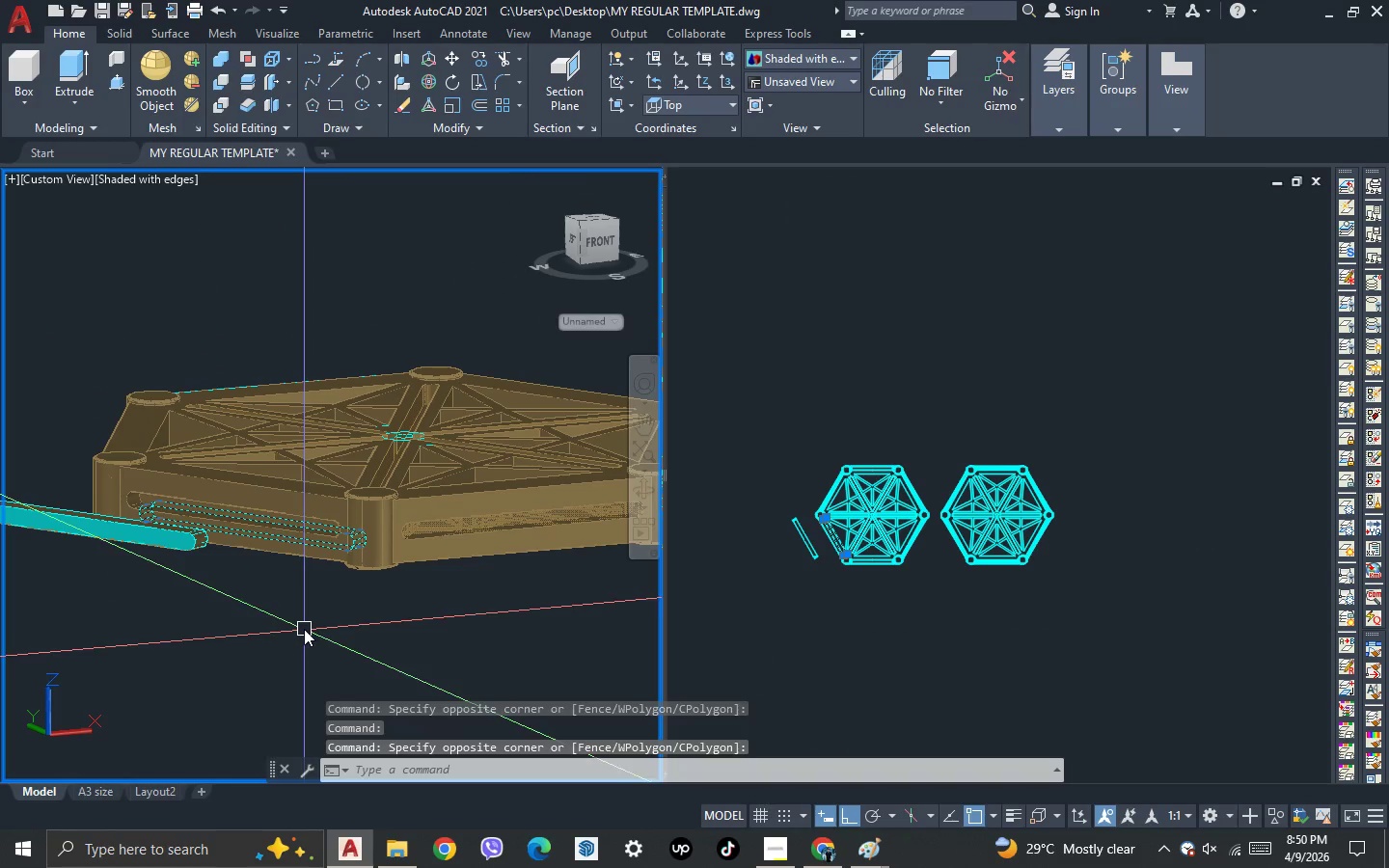 
key(Shift+Delete)
 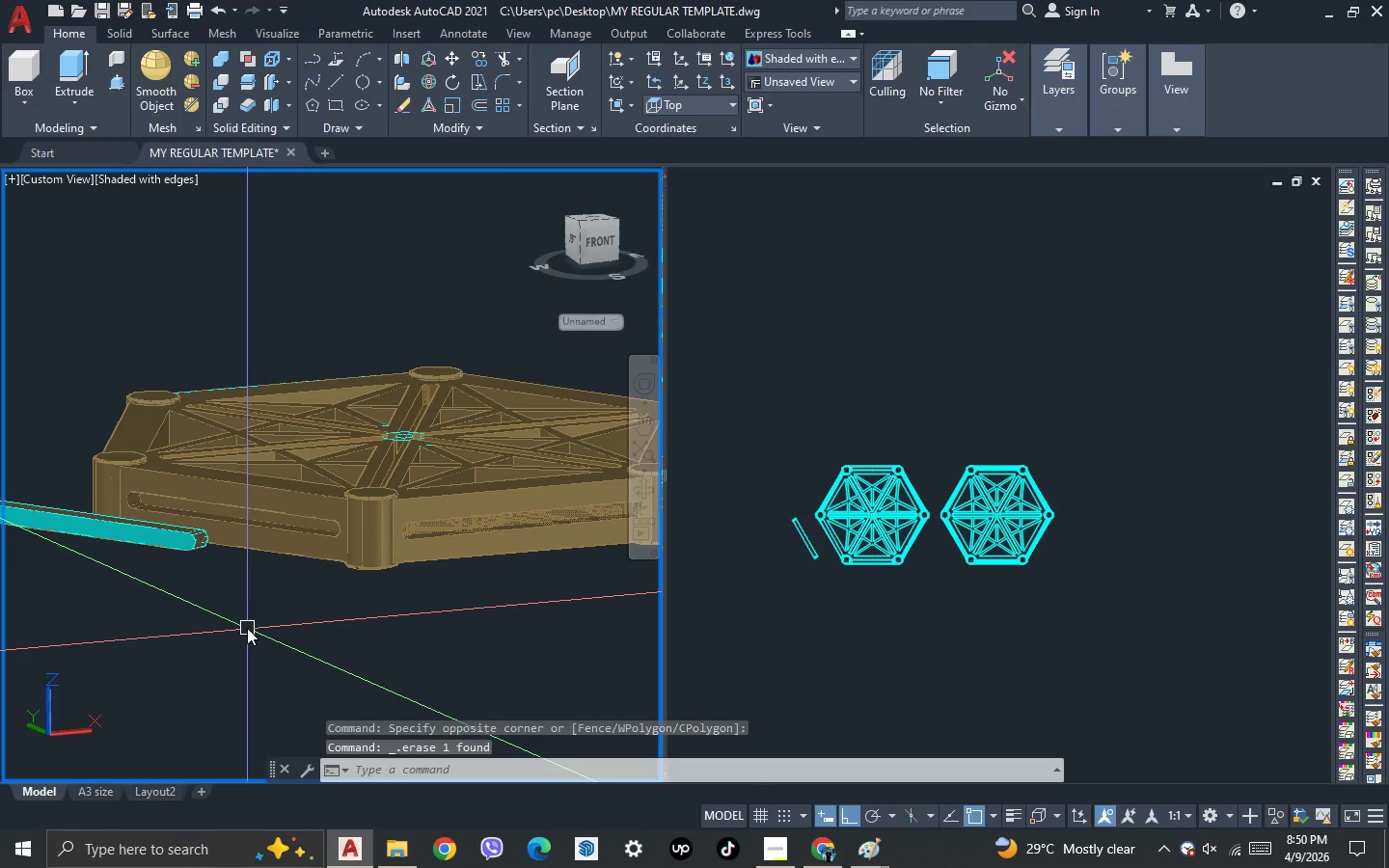 
key(3)
 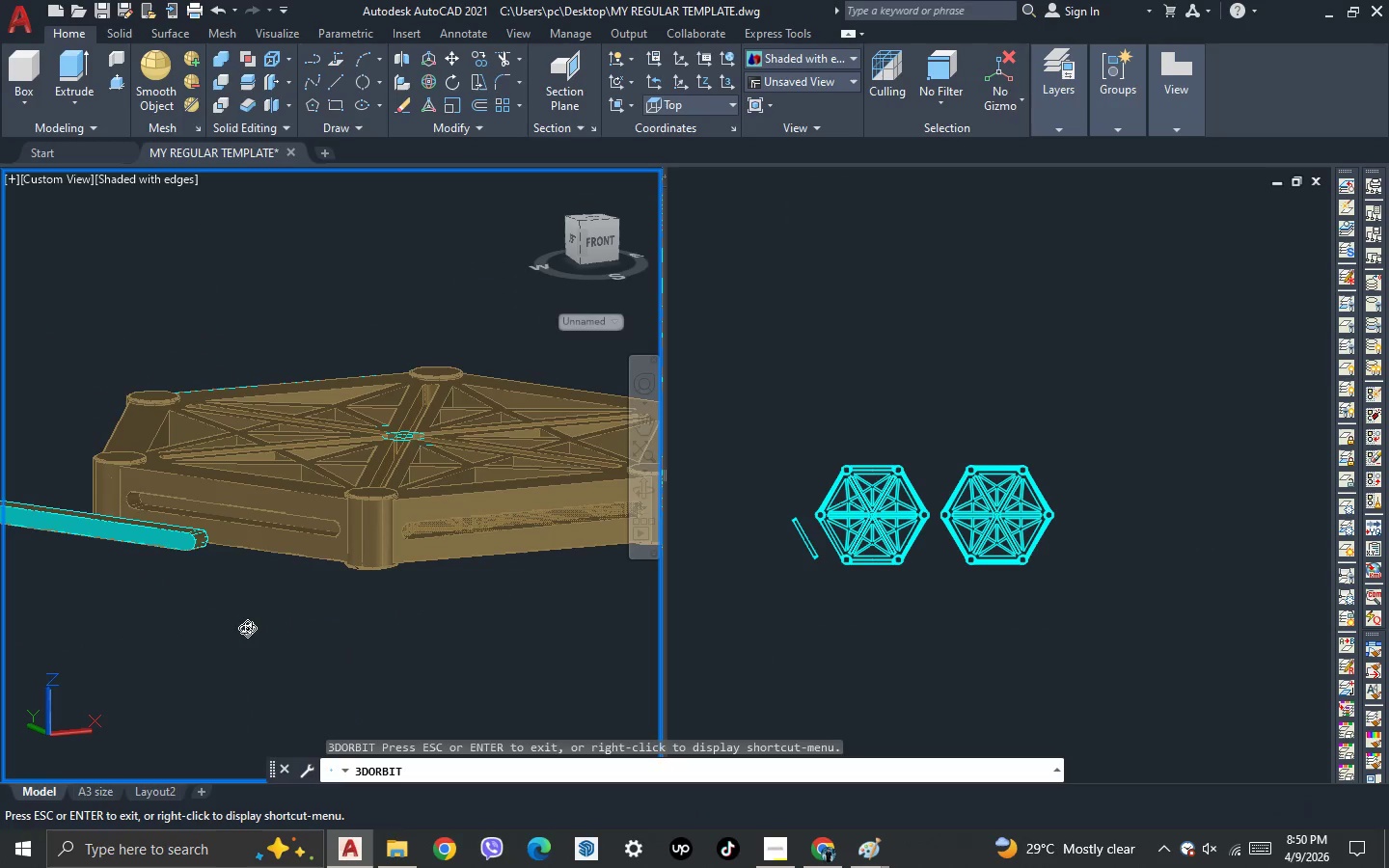 
key(Space)
 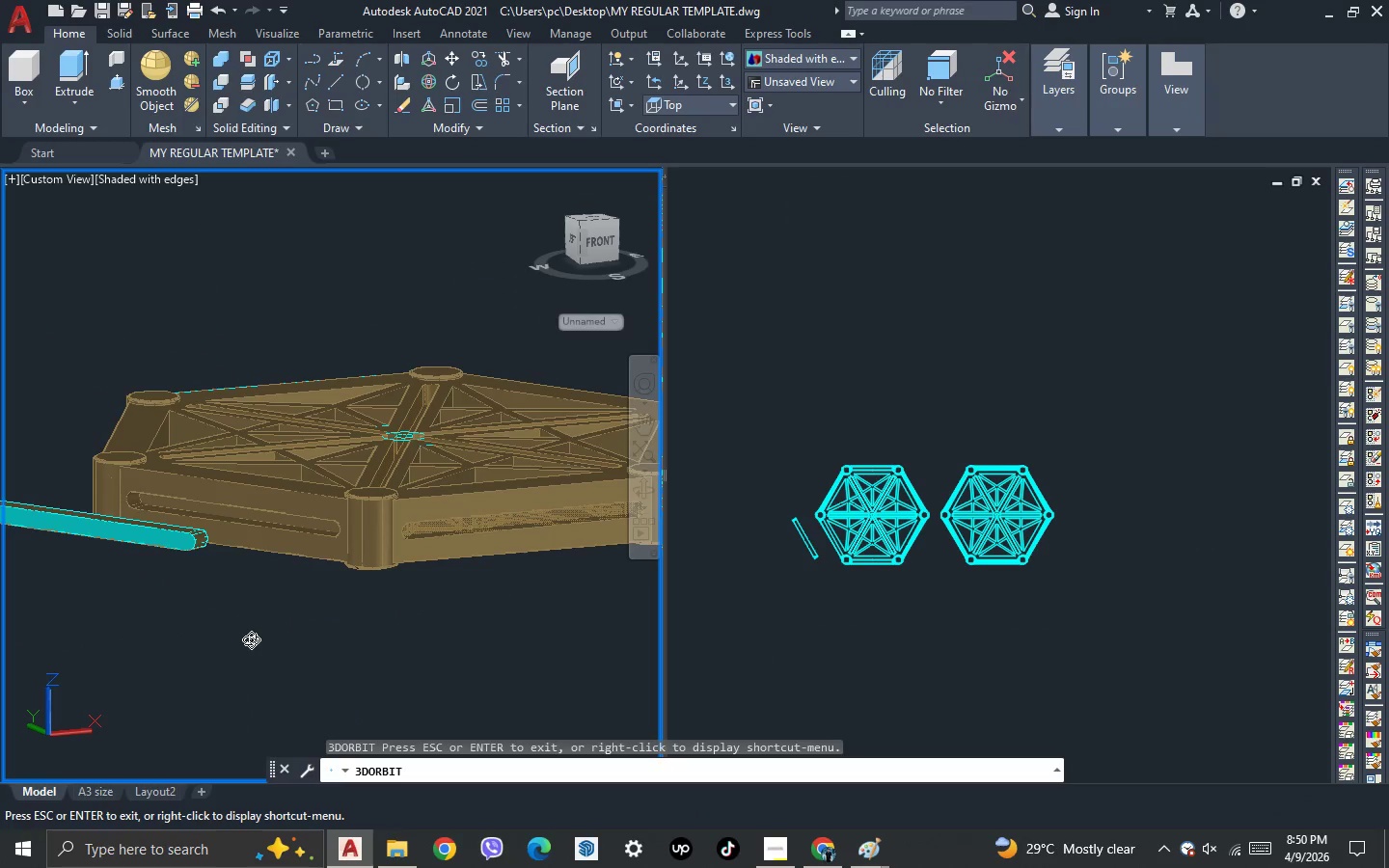 
left_click_drag(start_coordinate=[248, 632], to_coordinate=[256, 661])
 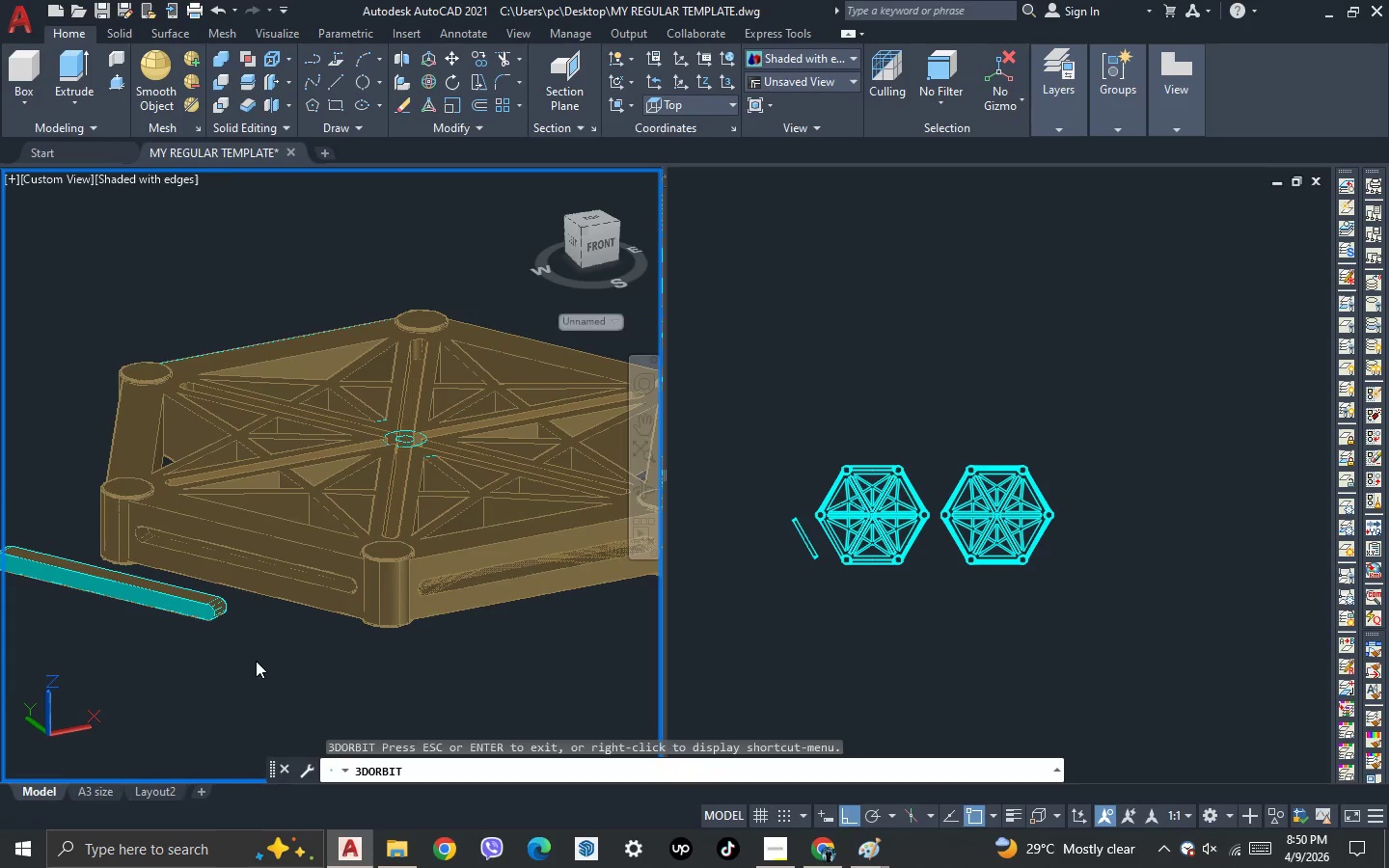 
key(Escape)
 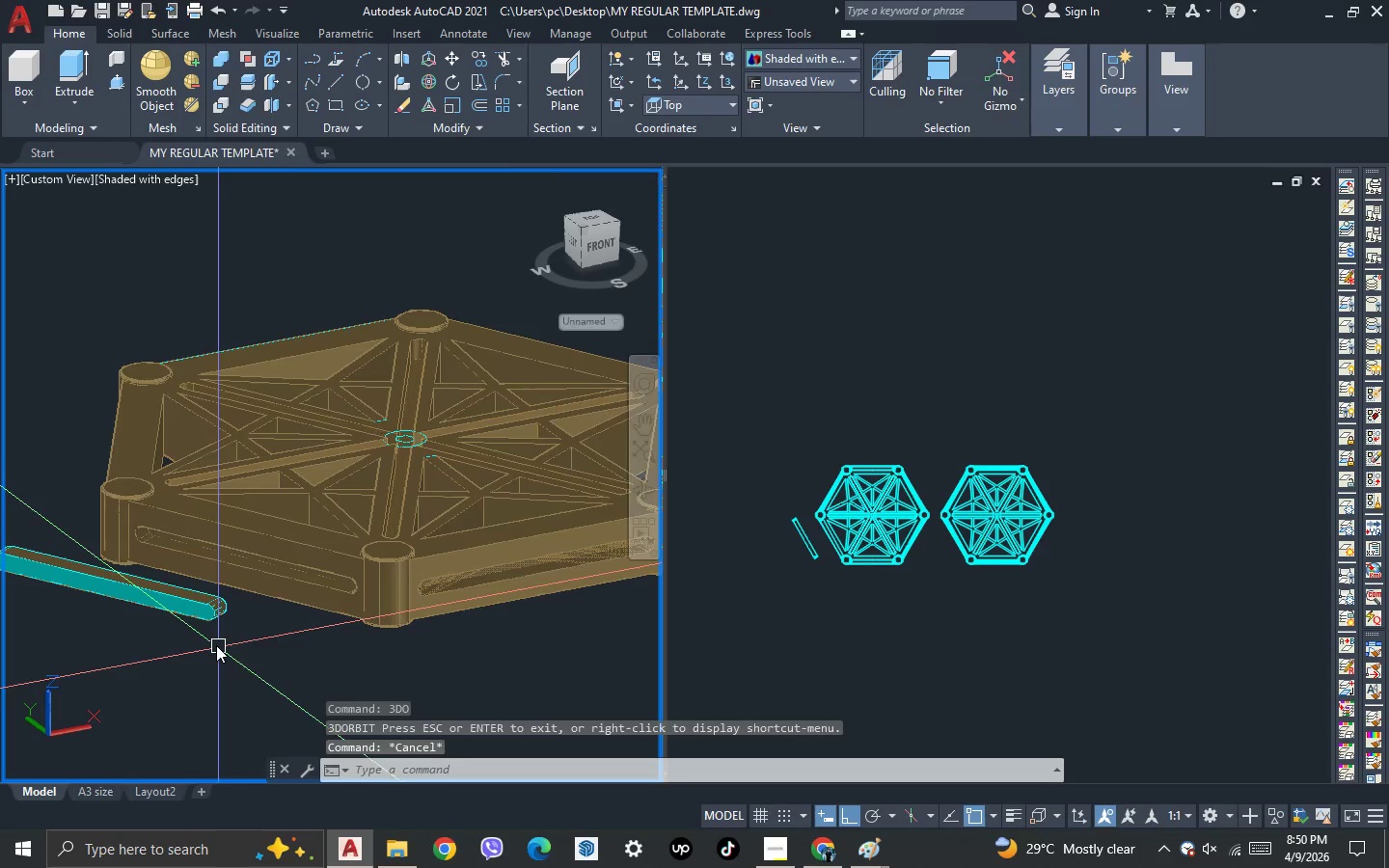 
key(Escape)
 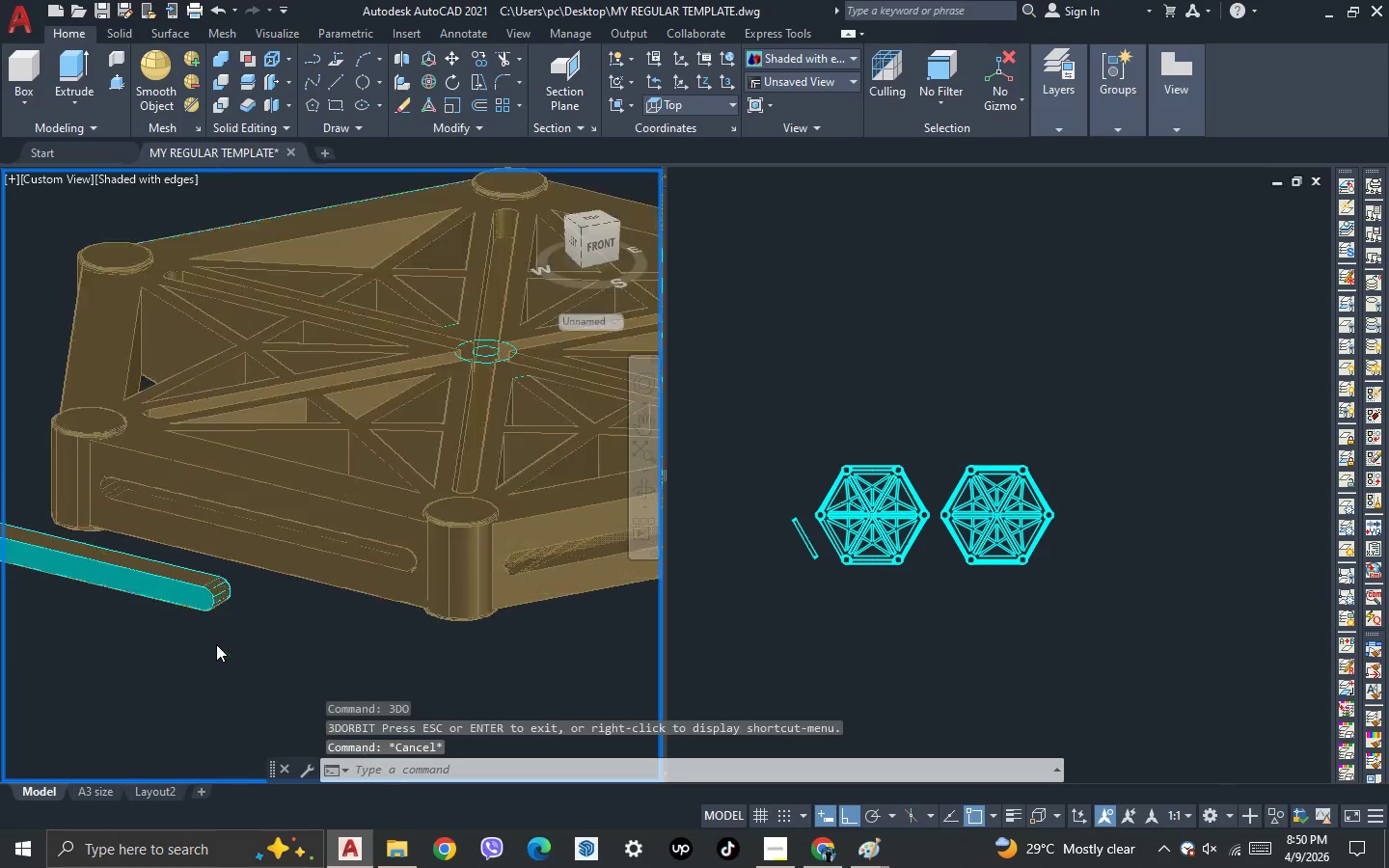 
left_click([216, 582])
 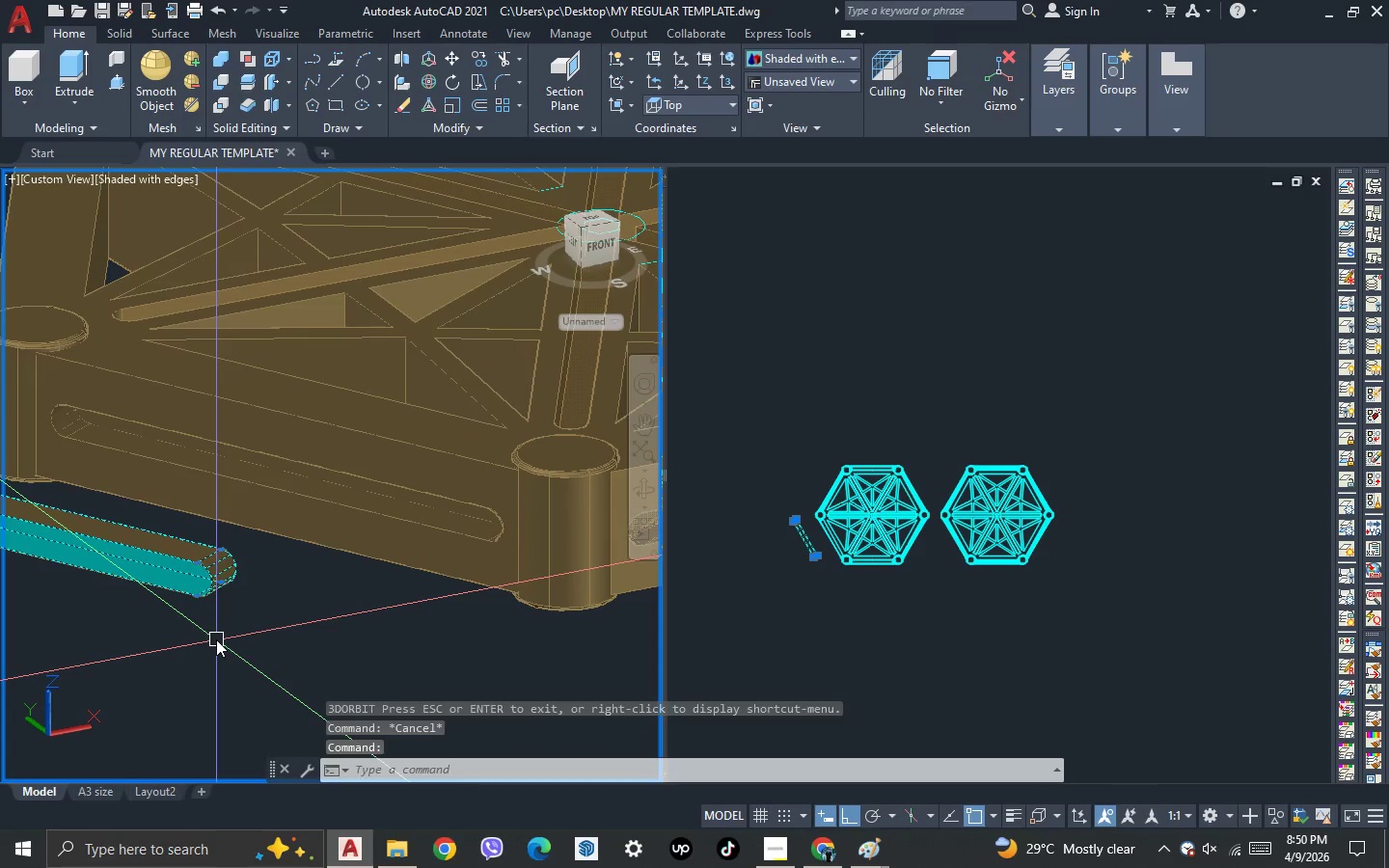 
scroll: coordinate [216, 644], scroll_direction: up, amount: 2.0
 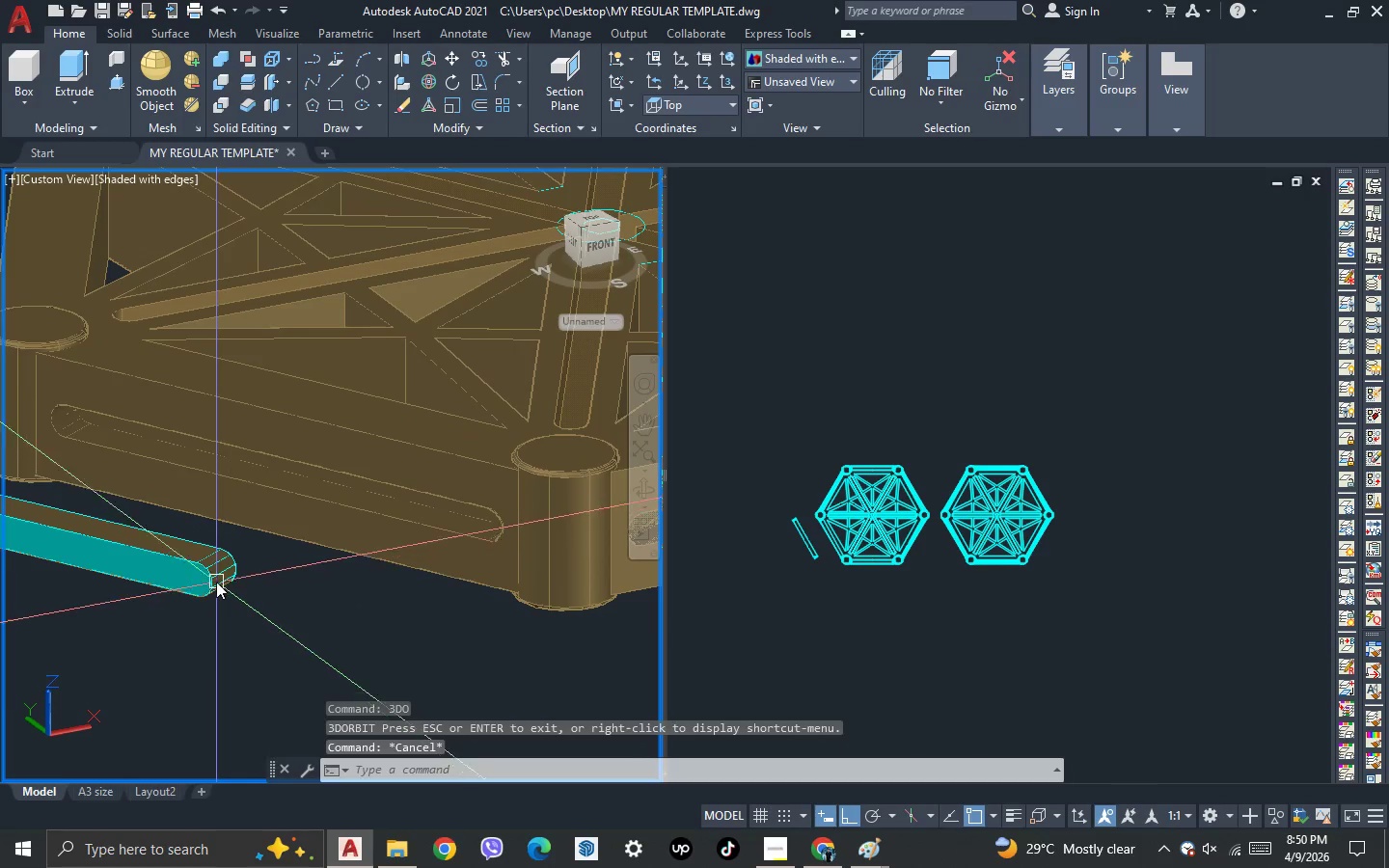 
key(M)
 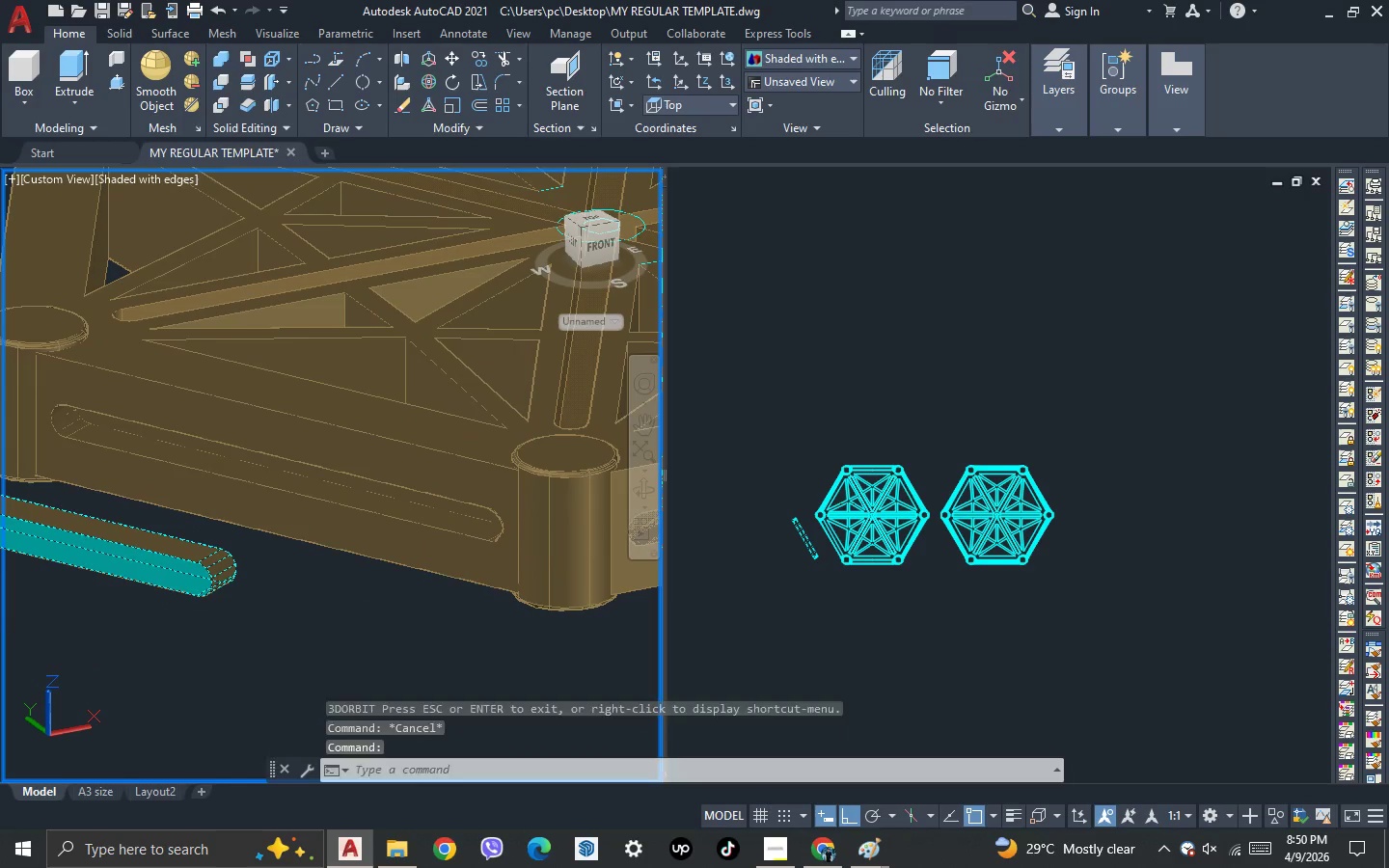 
key(Space)
 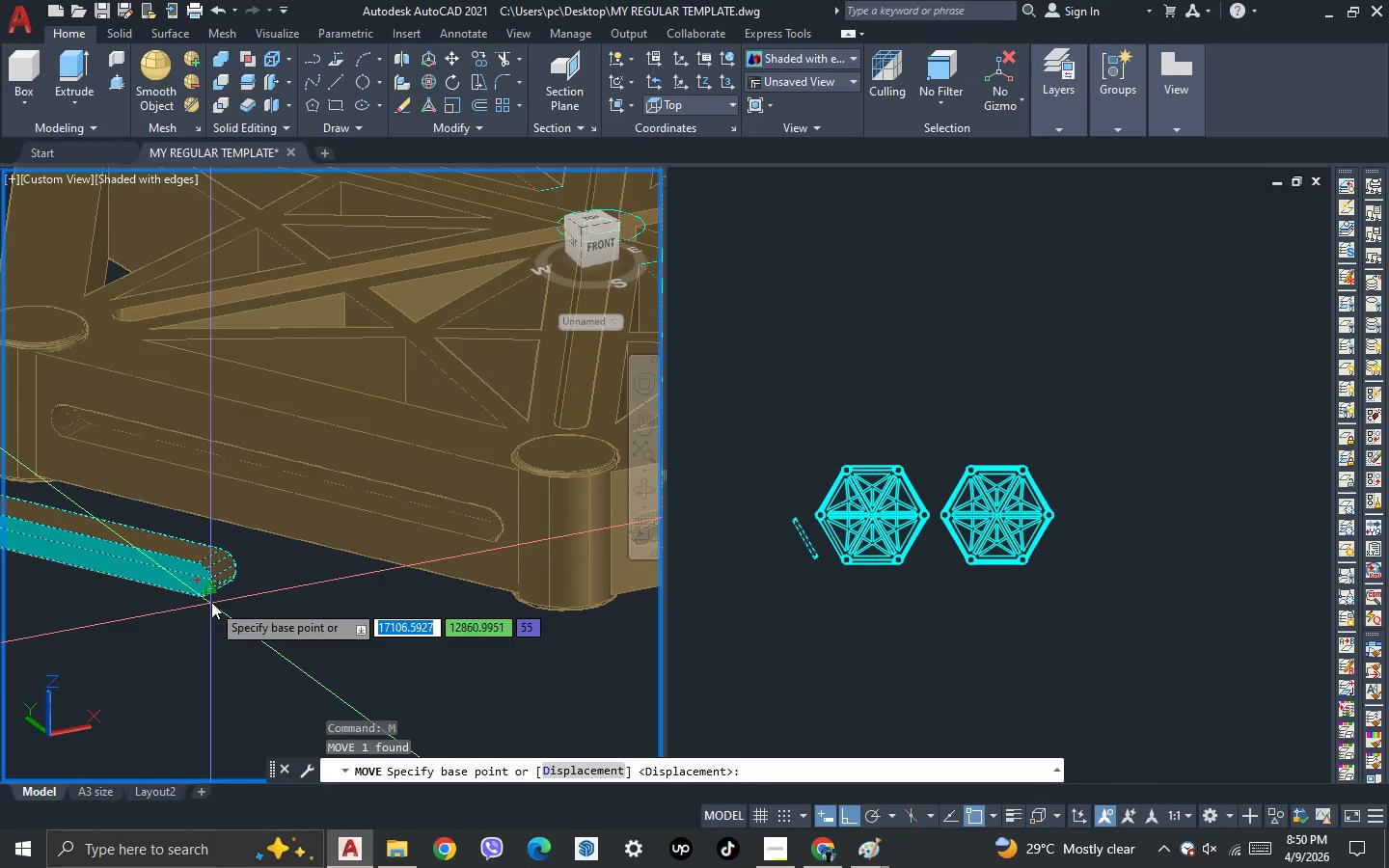 
scroll: coordinate [205, 563], scroll_direction: up, amount: 5.0
 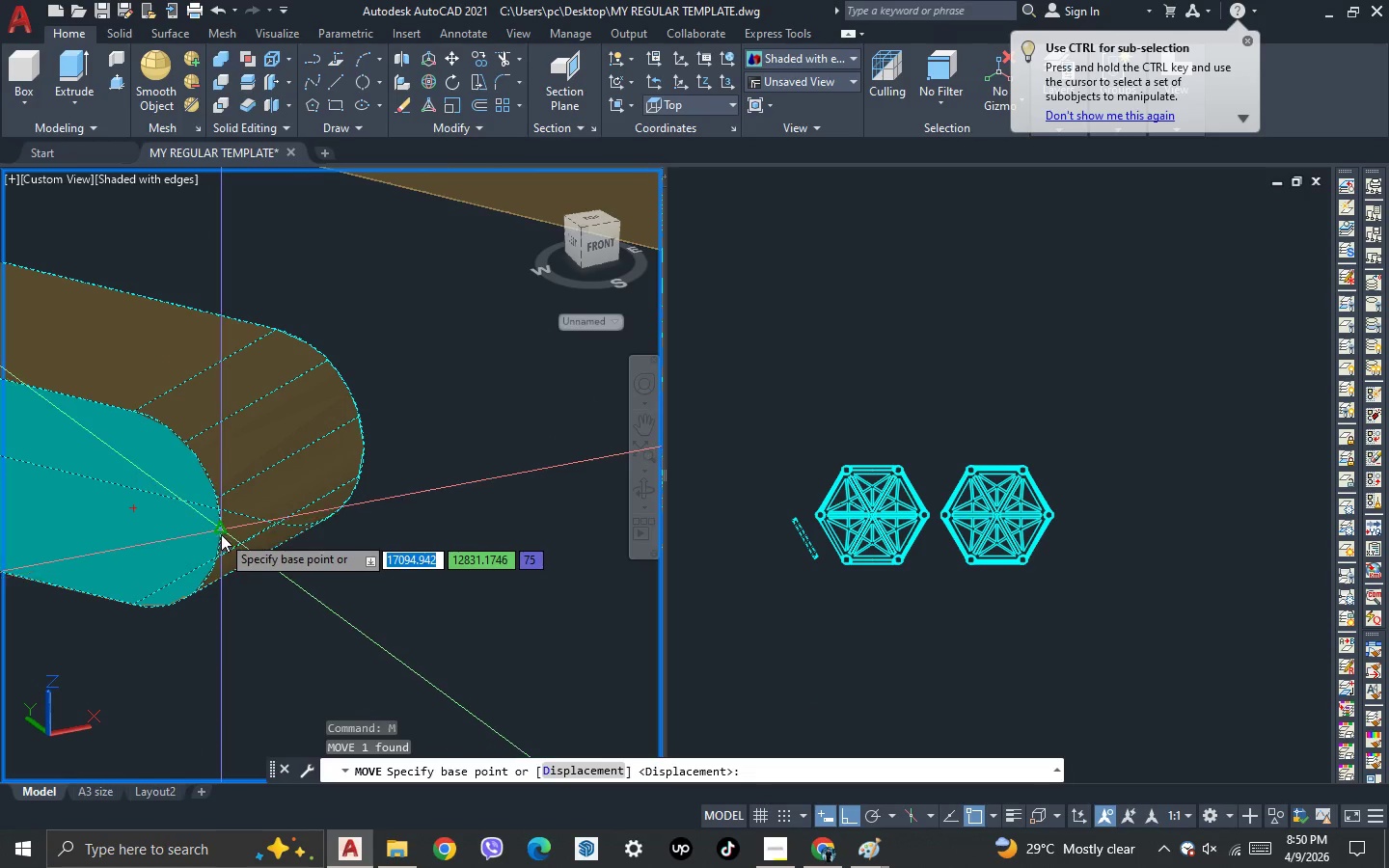 
left_click([221, 532])
 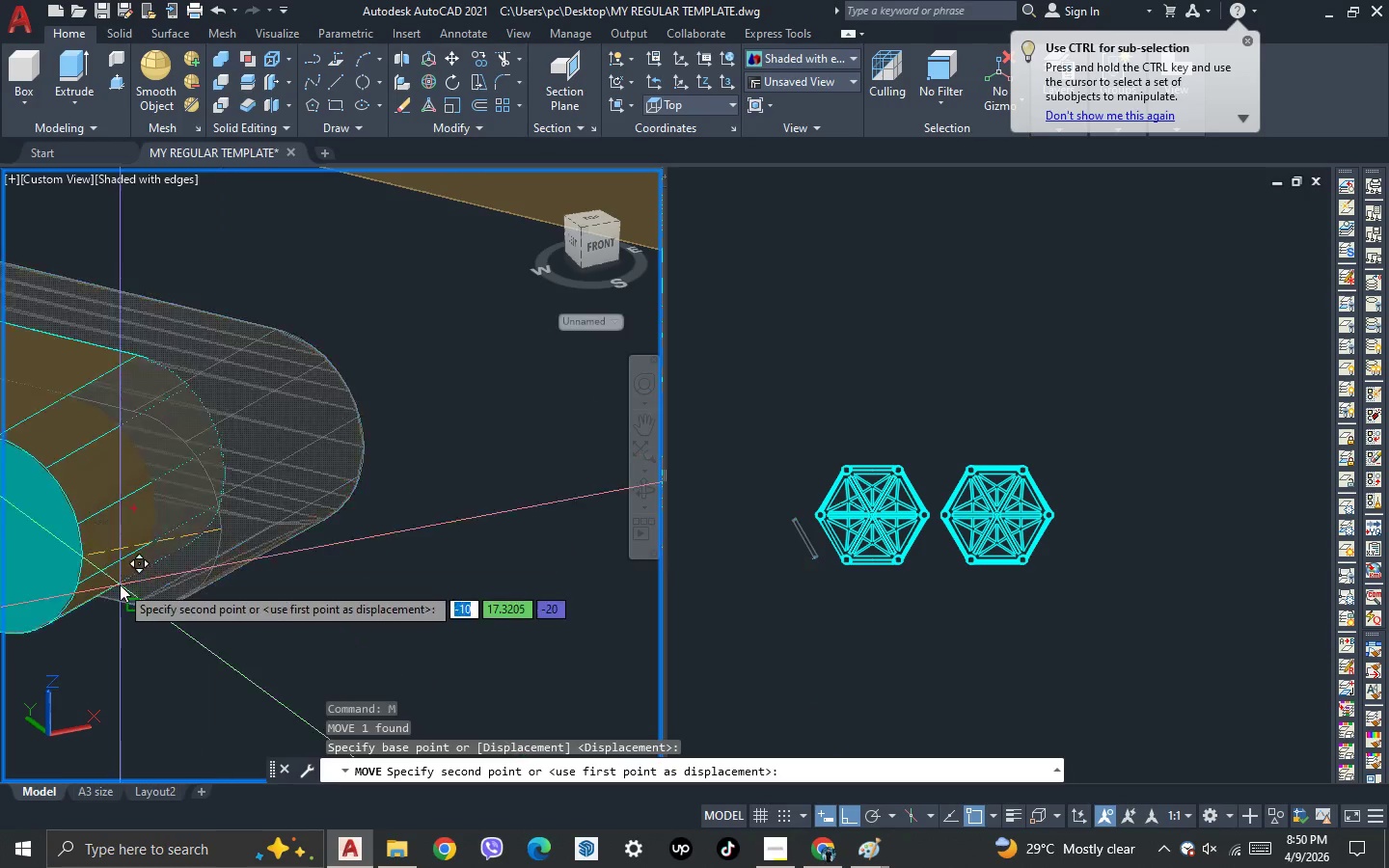 
scroll: coordinate [119, 584], scroll_direction: down, amount: 3.0
 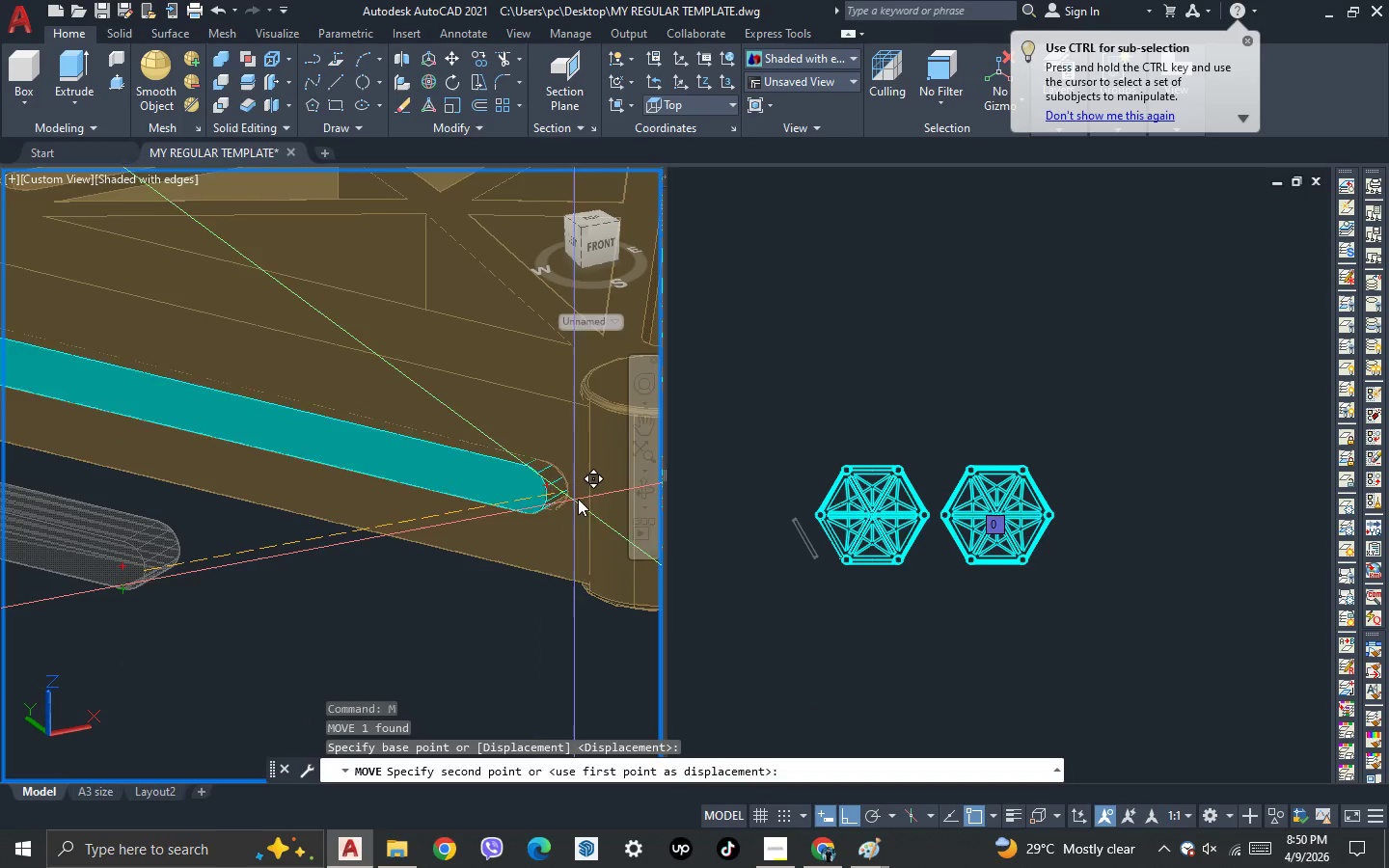 
scroll: coordinate [522, 476], scroll_direction: up, amount: 6.0
 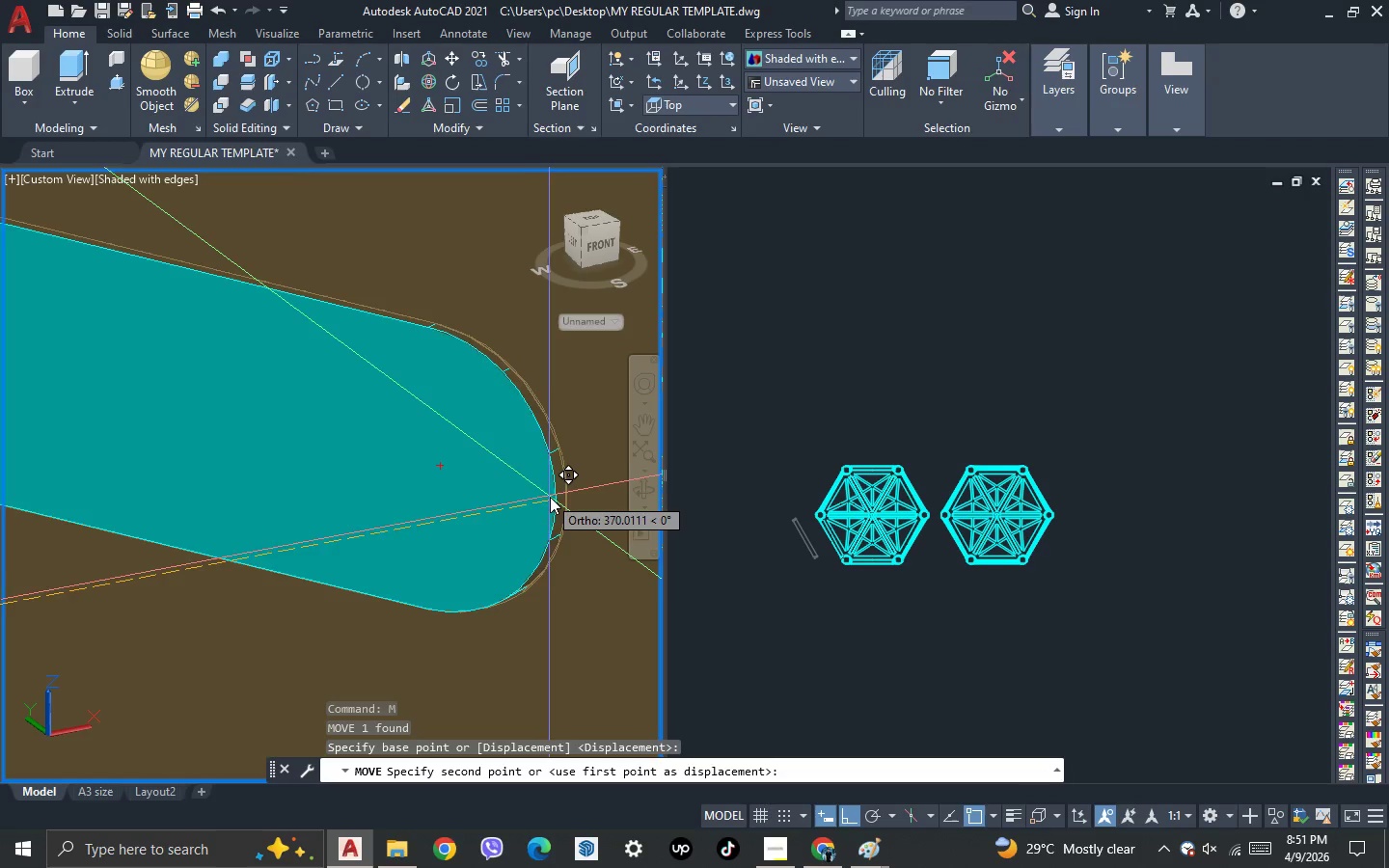 
left_click([560, 495])
 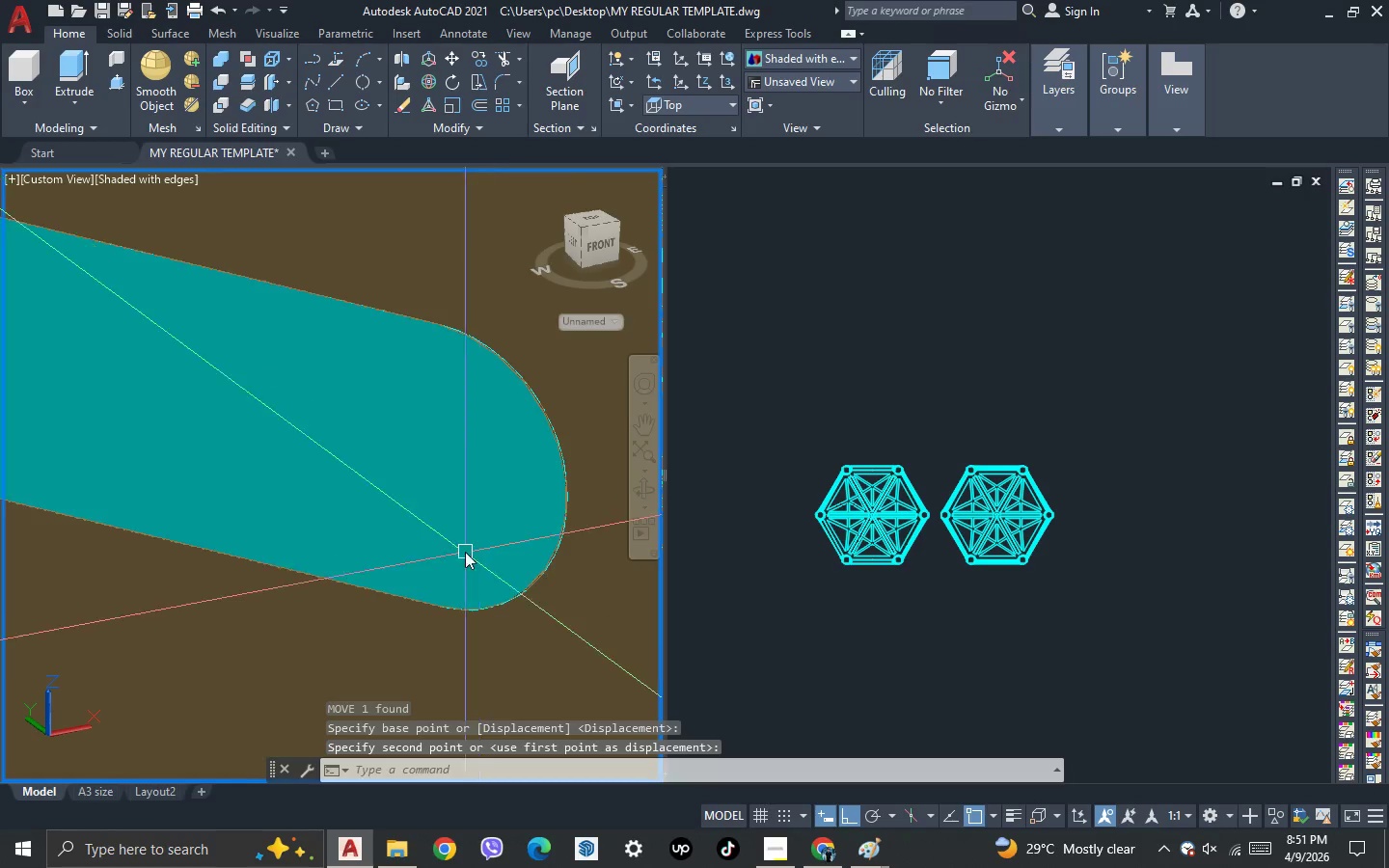 
scroll: coordinate [291, 643], scroll_direction: down, amount: 9.0
 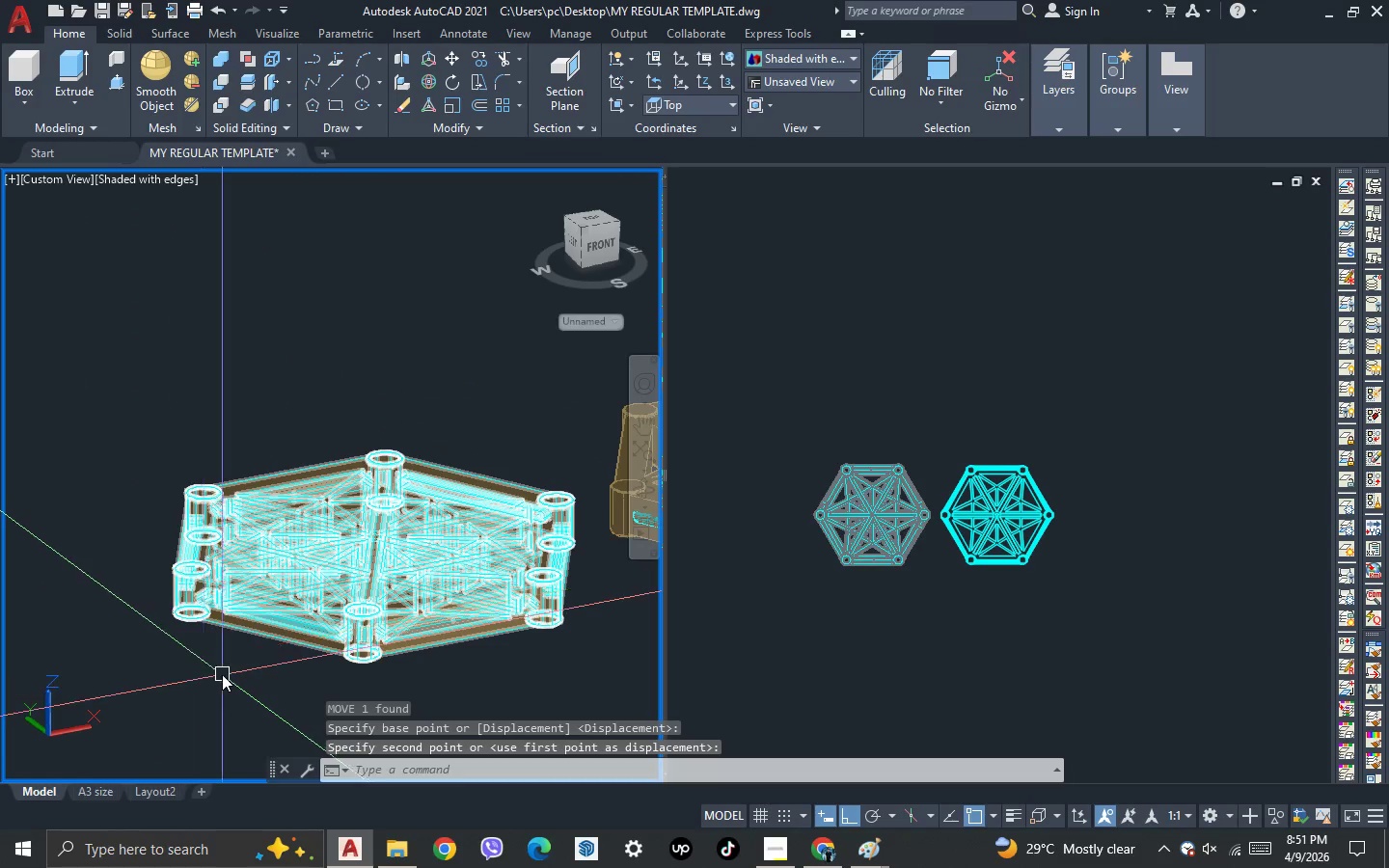 
scroll: coordinate [222, 674], scroll_direction: up, amount: 2.0
 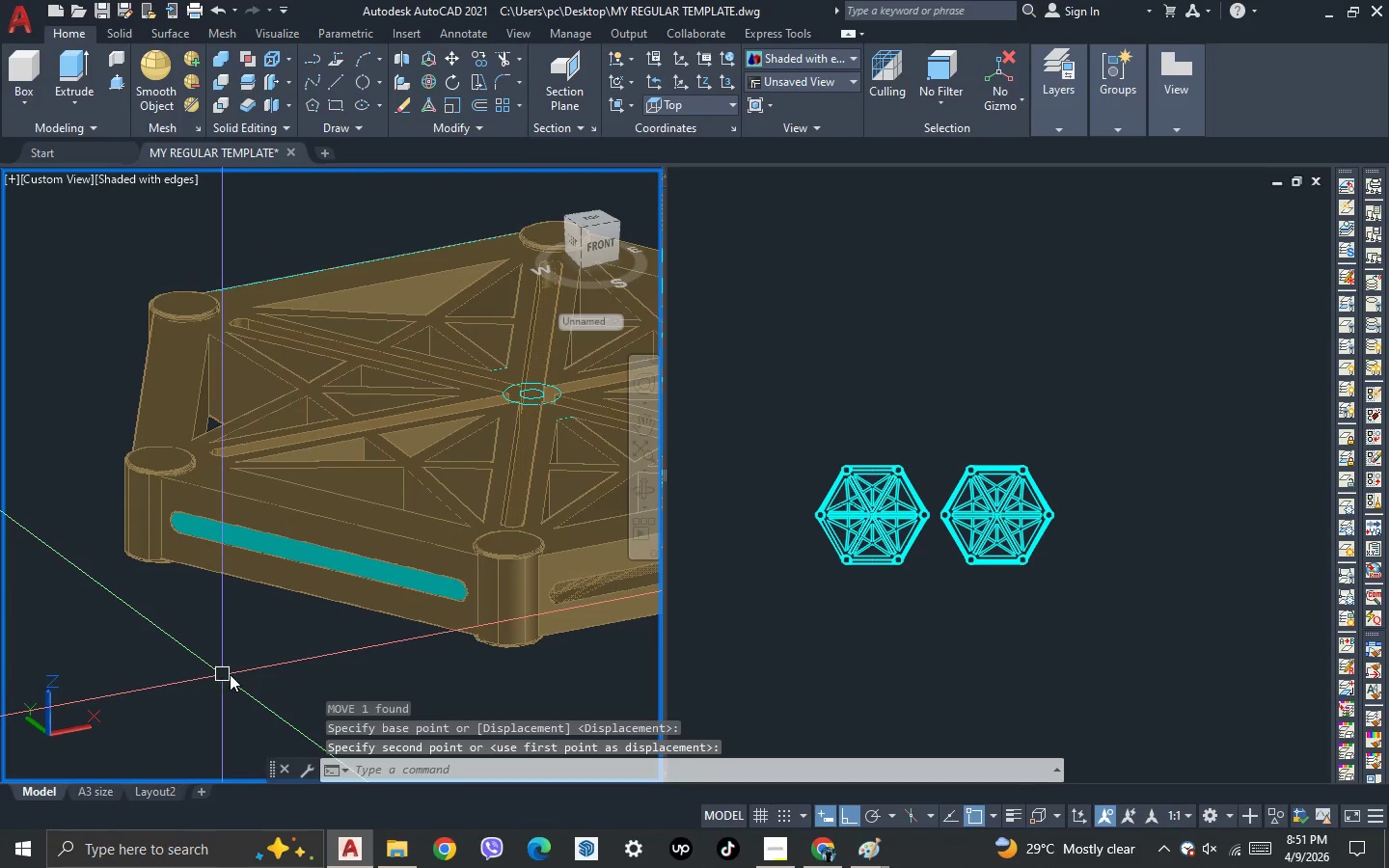 
key(3)
 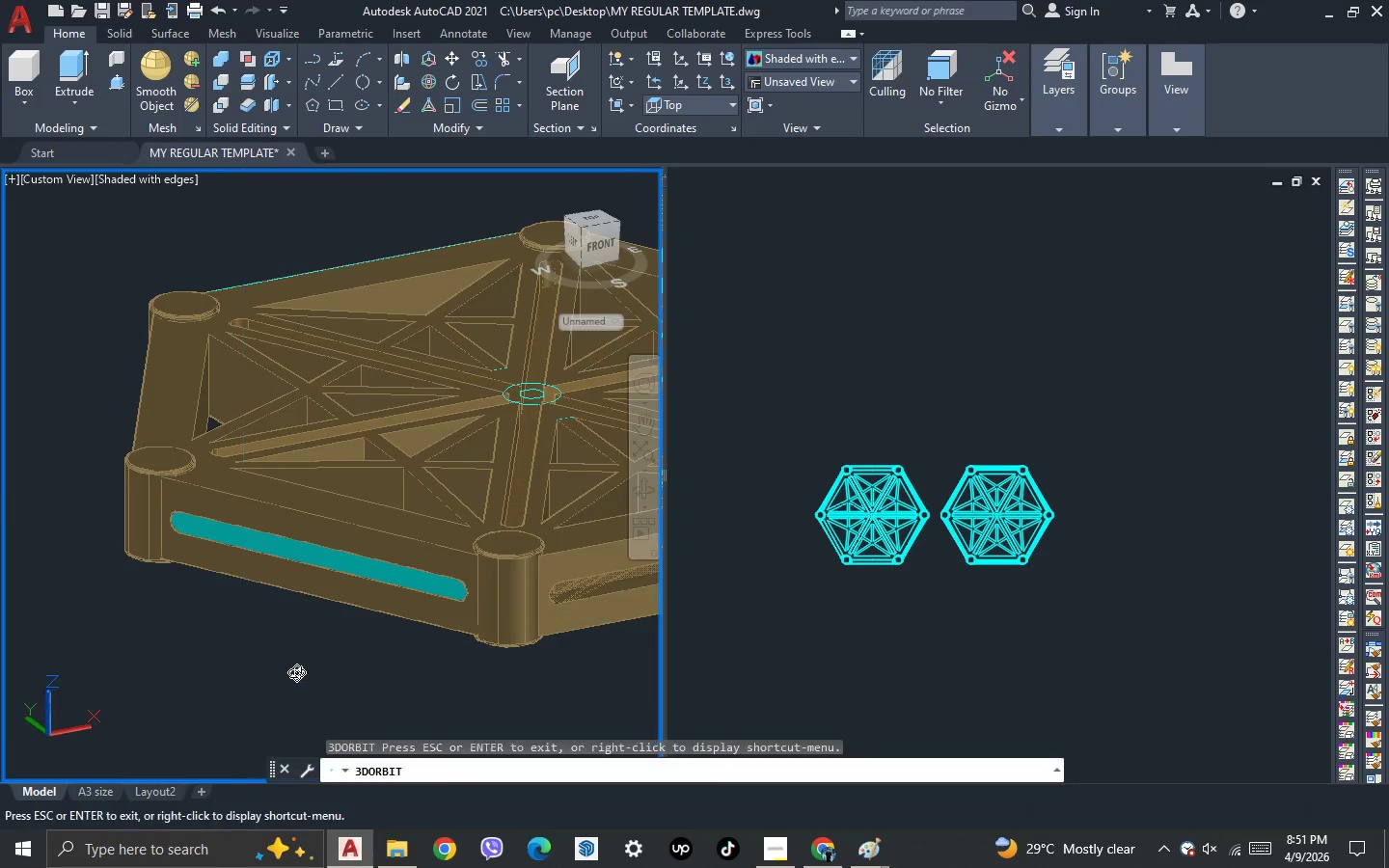 
key(Space)
 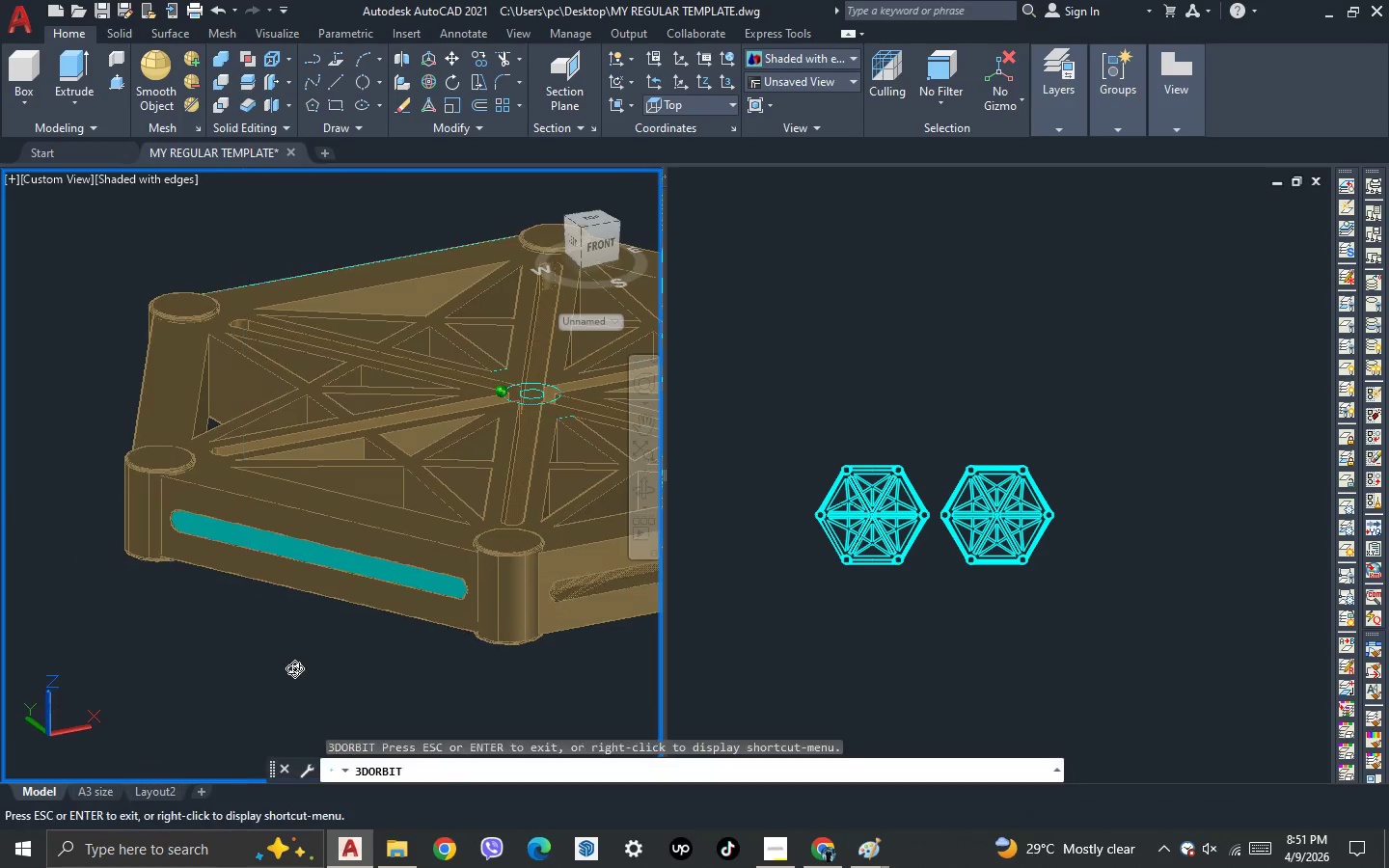 
left_click_drag(start_coordinate=[296, 673], to_coordinate=[318, 610])
 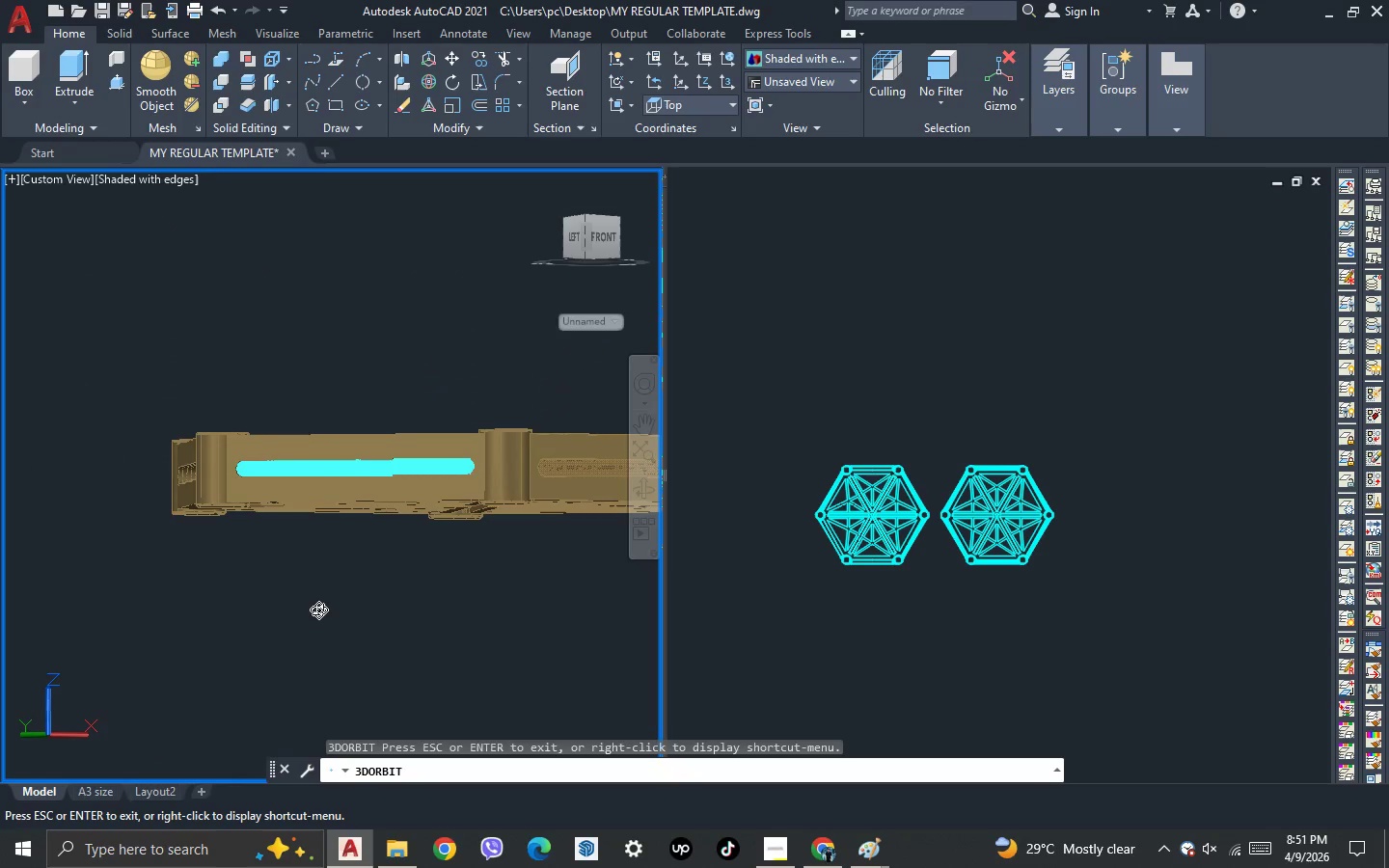 
left_click_drag(start_coordinate=[489, 623], to_coordinate=[287, 729])
 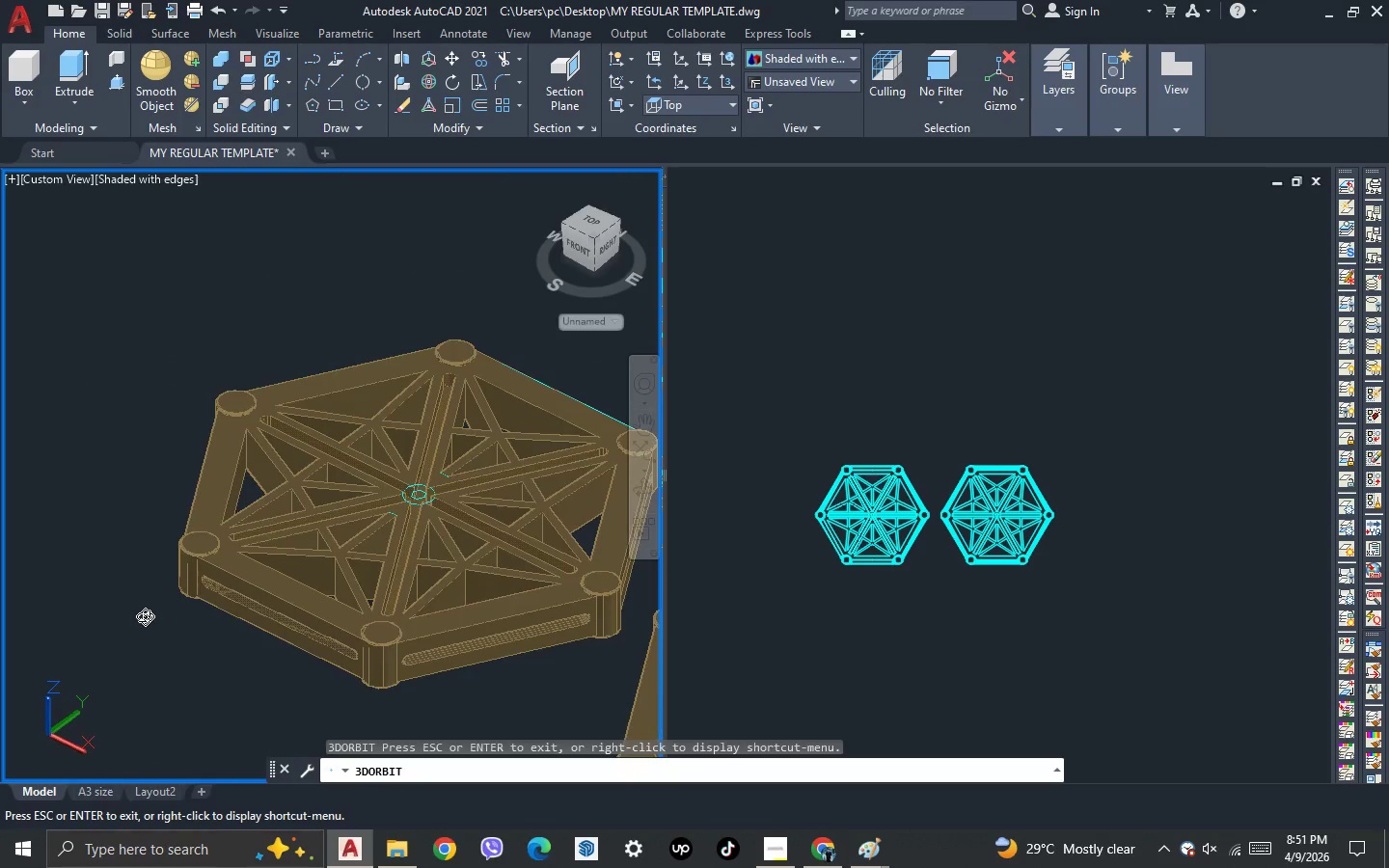 
scroll: coordinate [141, 612], scroll_direction: down, amount: 12.0
 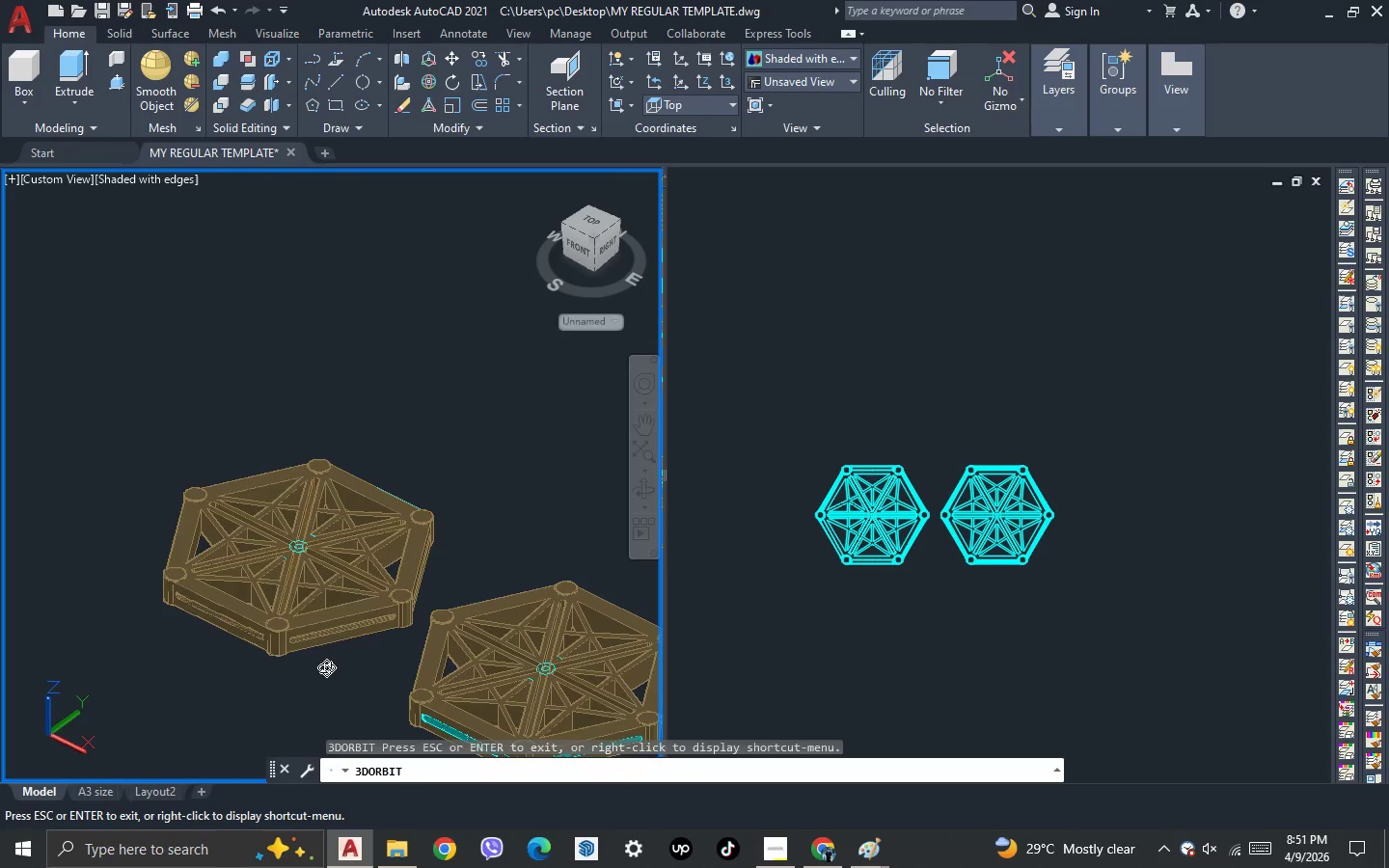 
left_click_drag(start_coordinate=[393, 695], to_coordinate=[429, 660])
 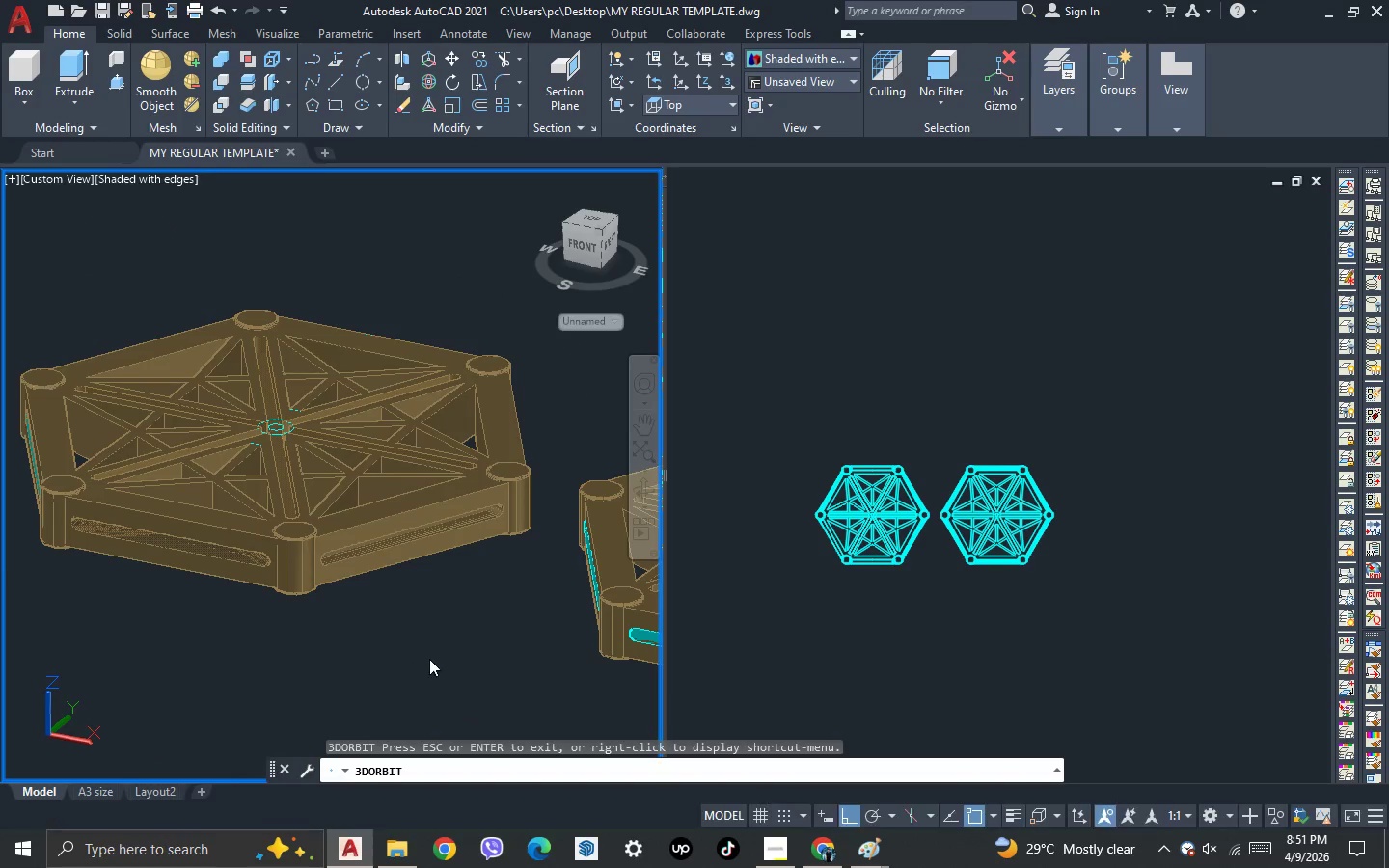 
scroll: coordinate [329, 667], scroll_direction: up, amount: 9.0
 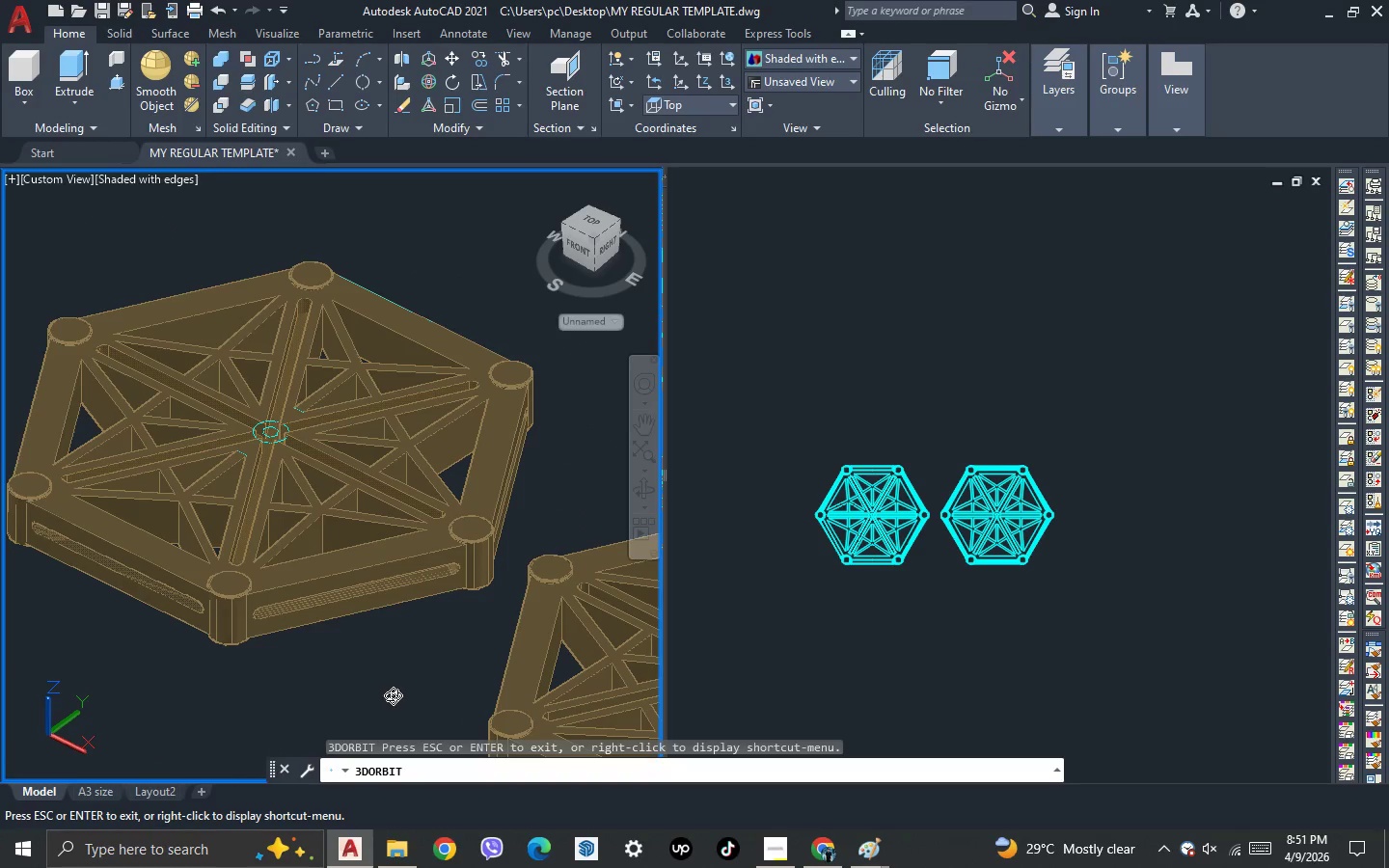 
key(Escape)
 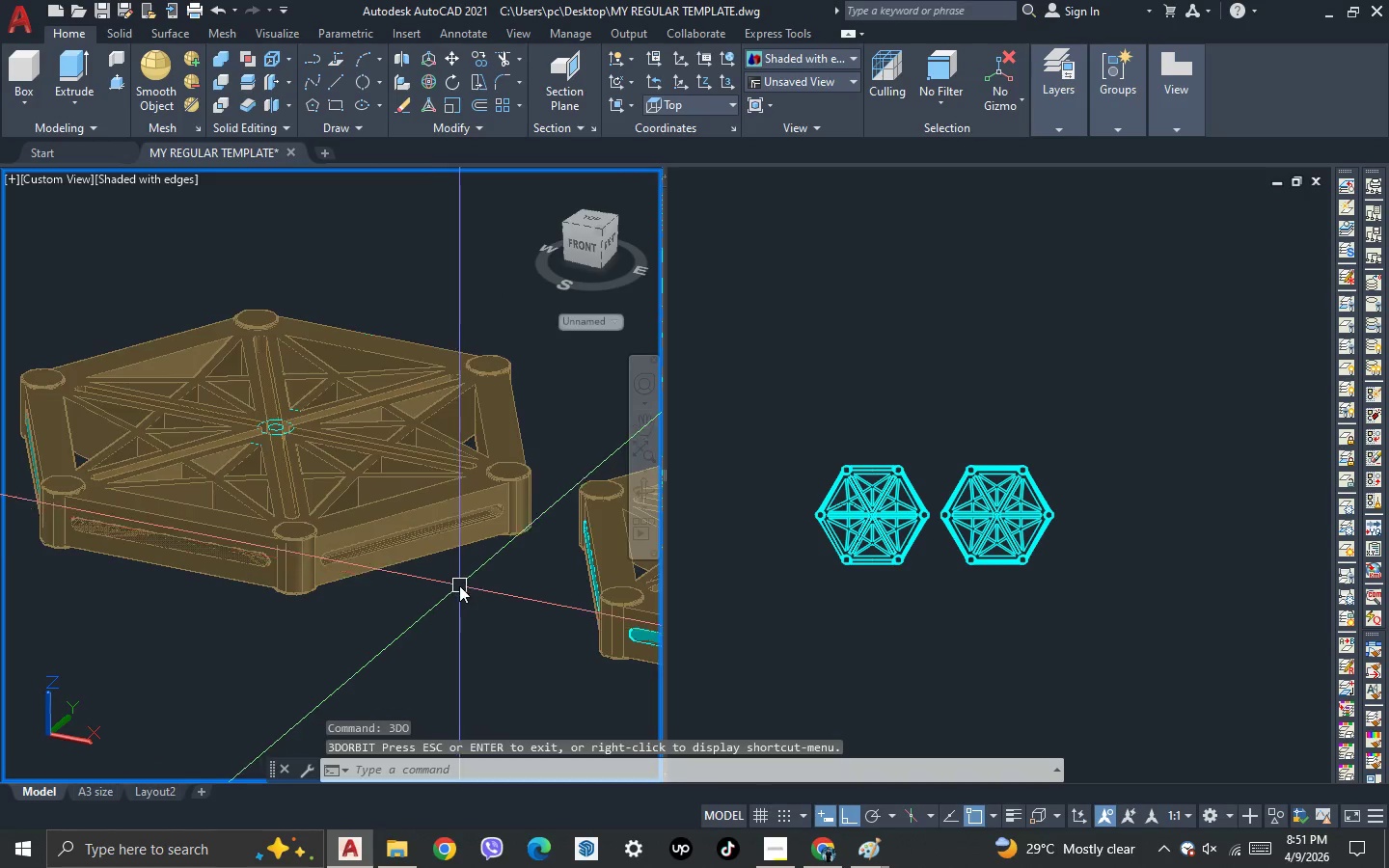 
scroll: coordinate [459, 585], scroll_direction: up, amount: 3.0
 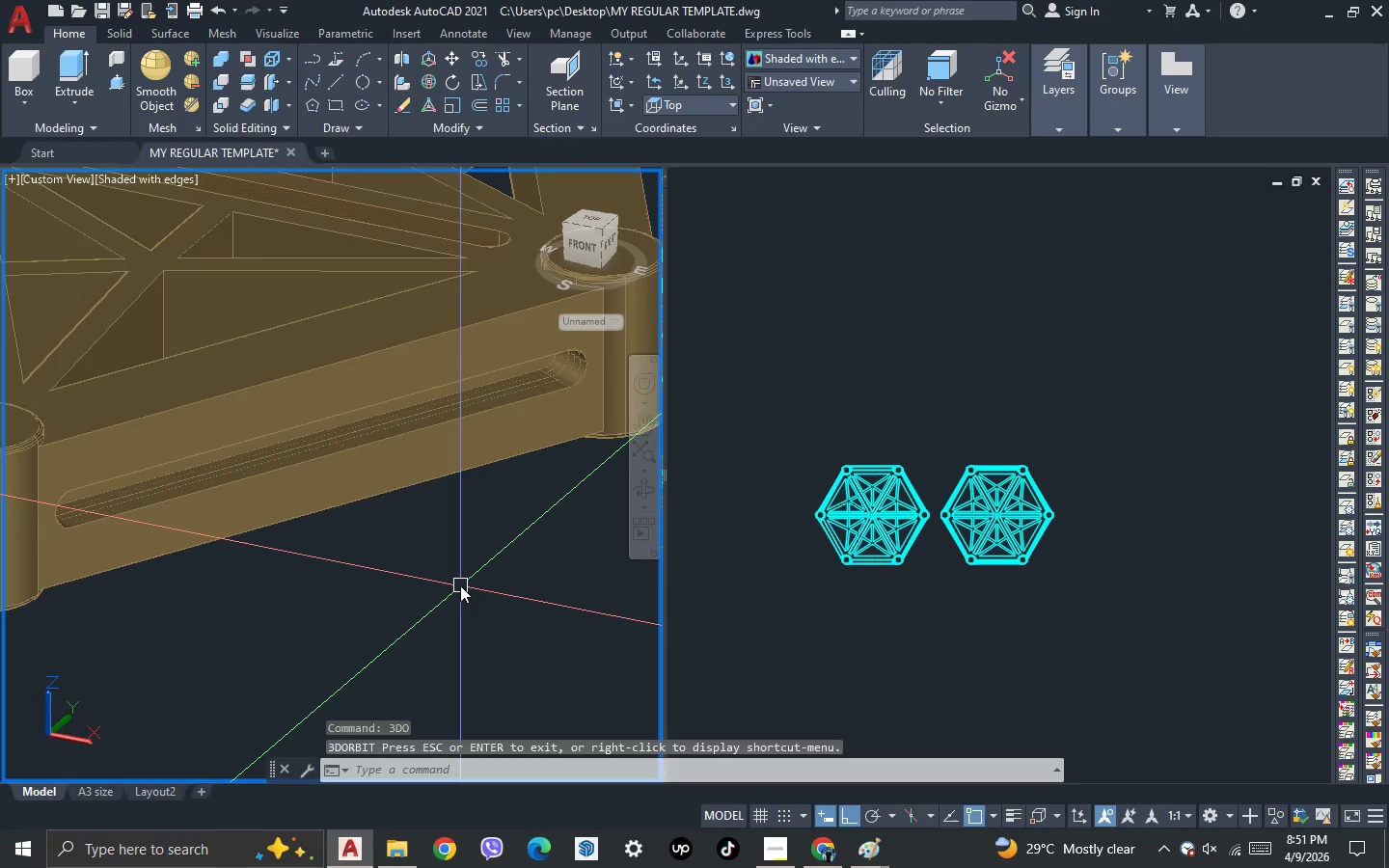 
type(pre)
 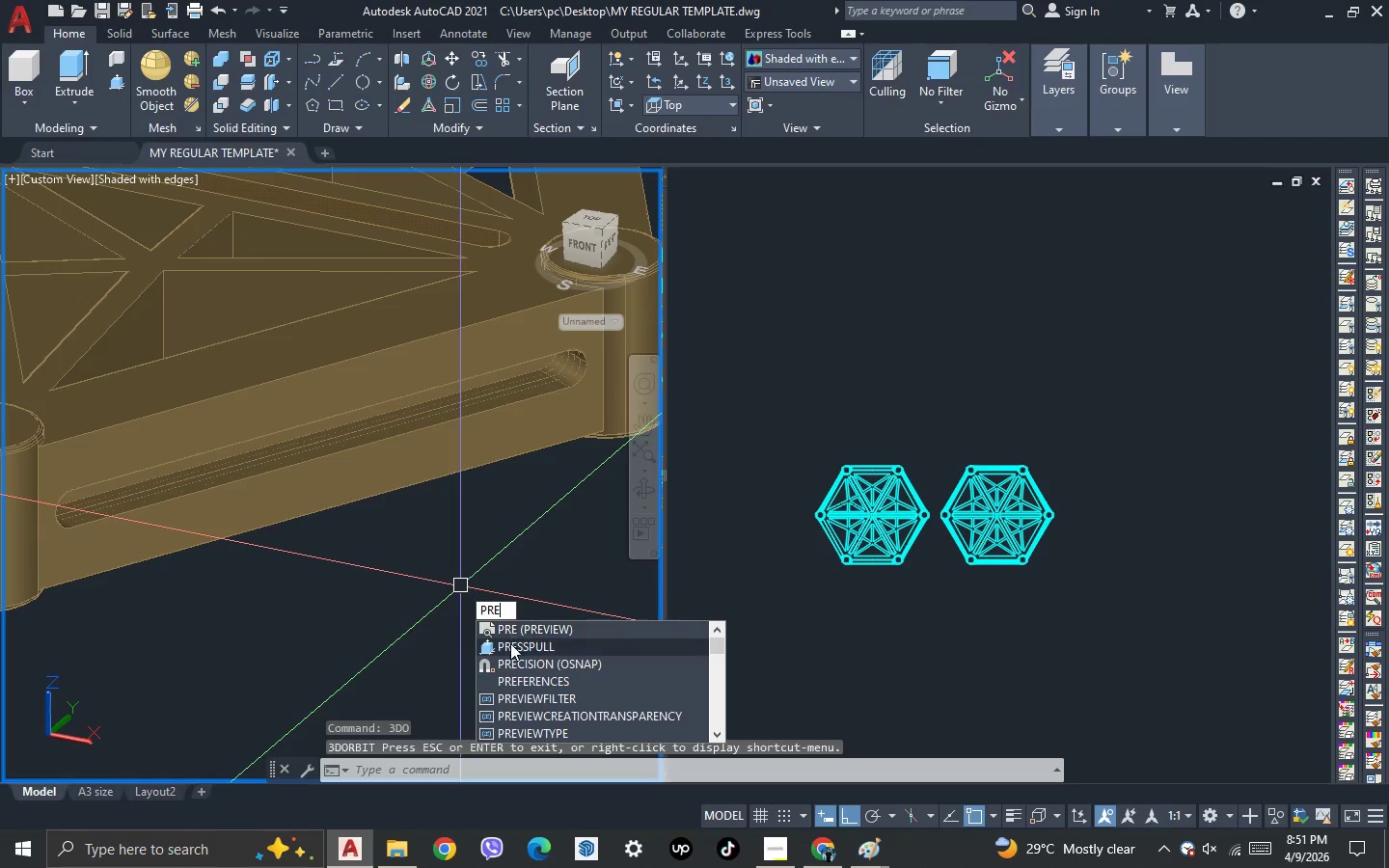 
left_click([510, 648])
 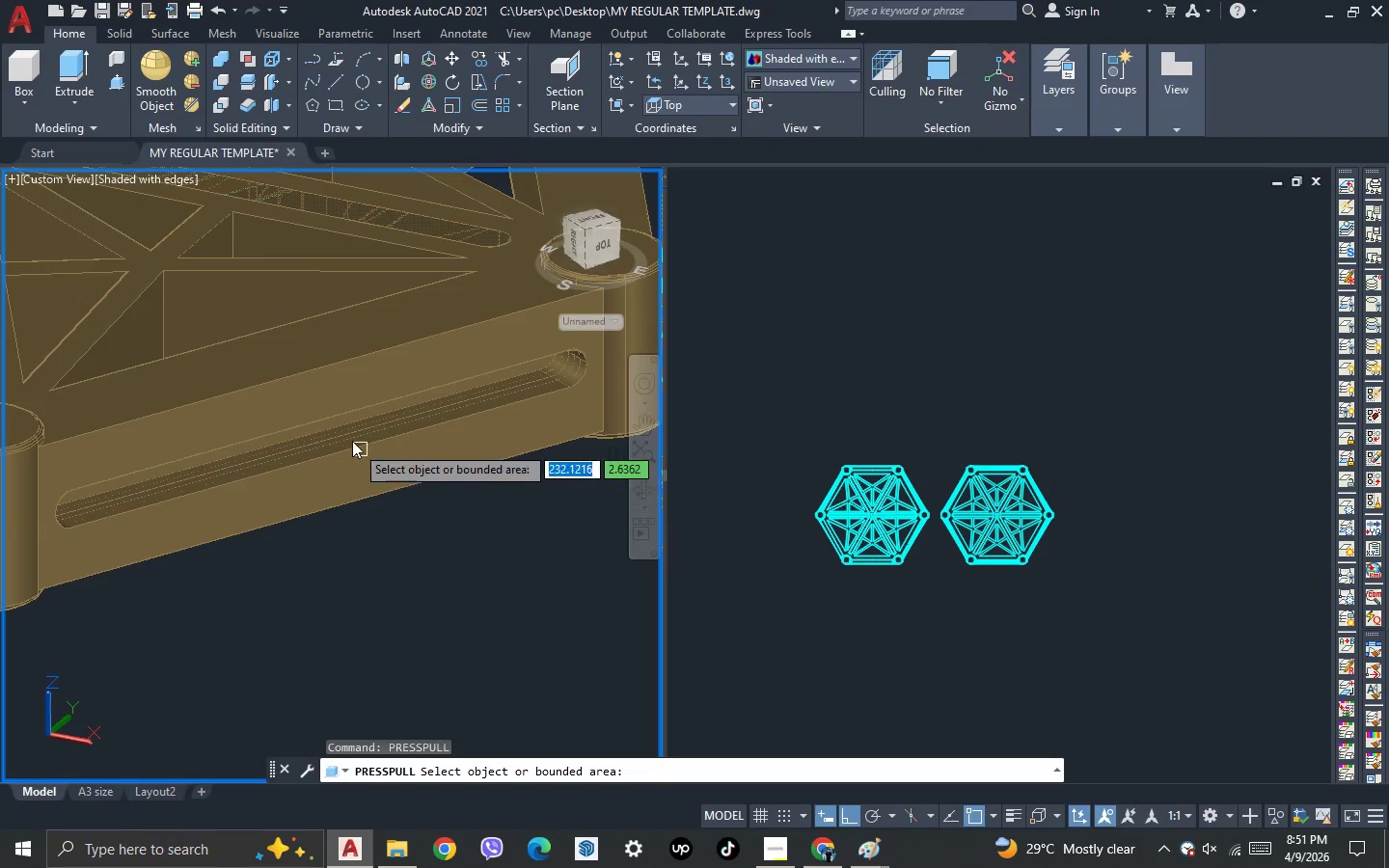 
scroll: coordinate [344, 429], scroll_direction: up, amount: 3.0
 